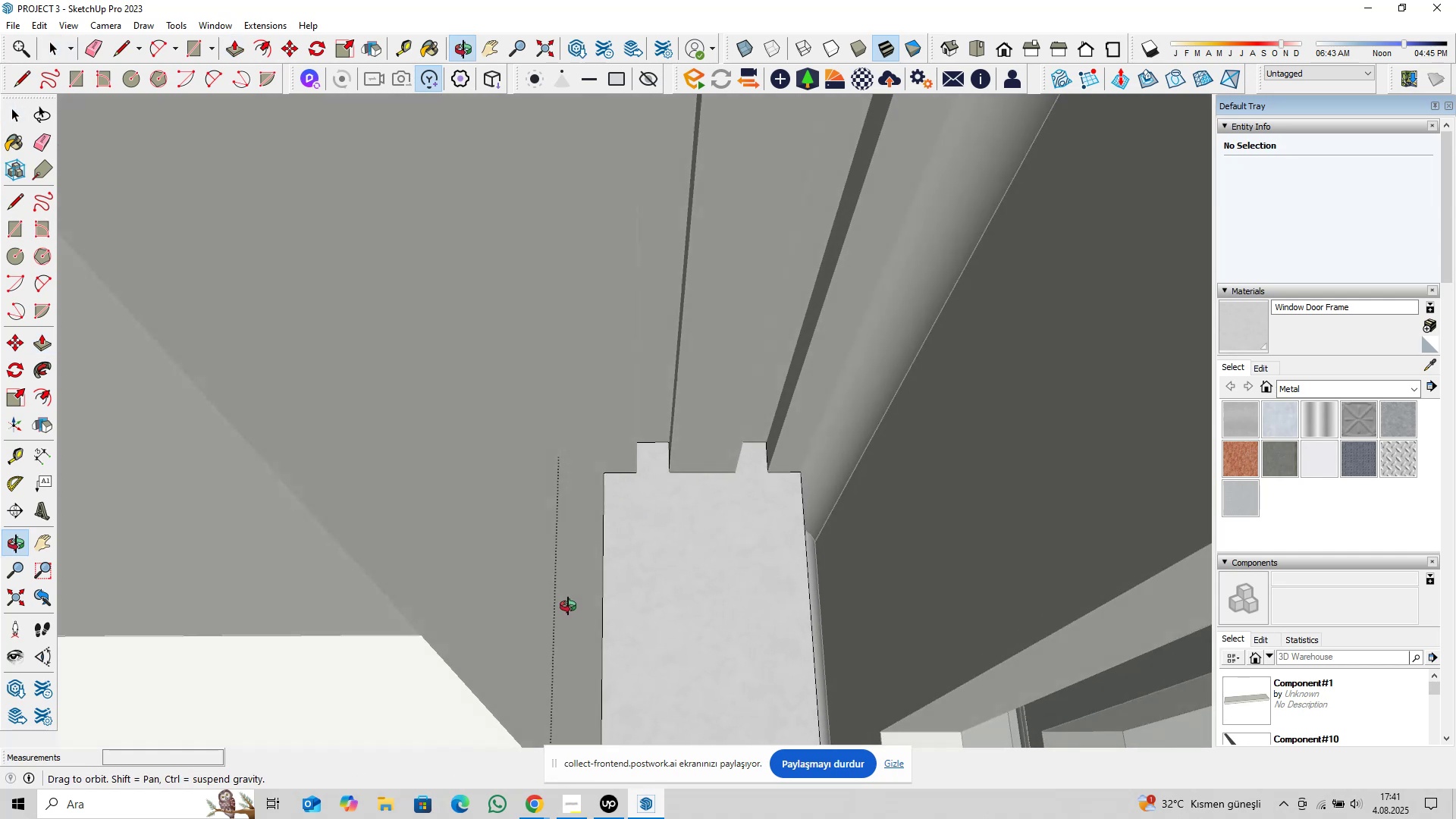 
scroll: coordinate [654, 554], scroll_direction: up, amount: 31.0
 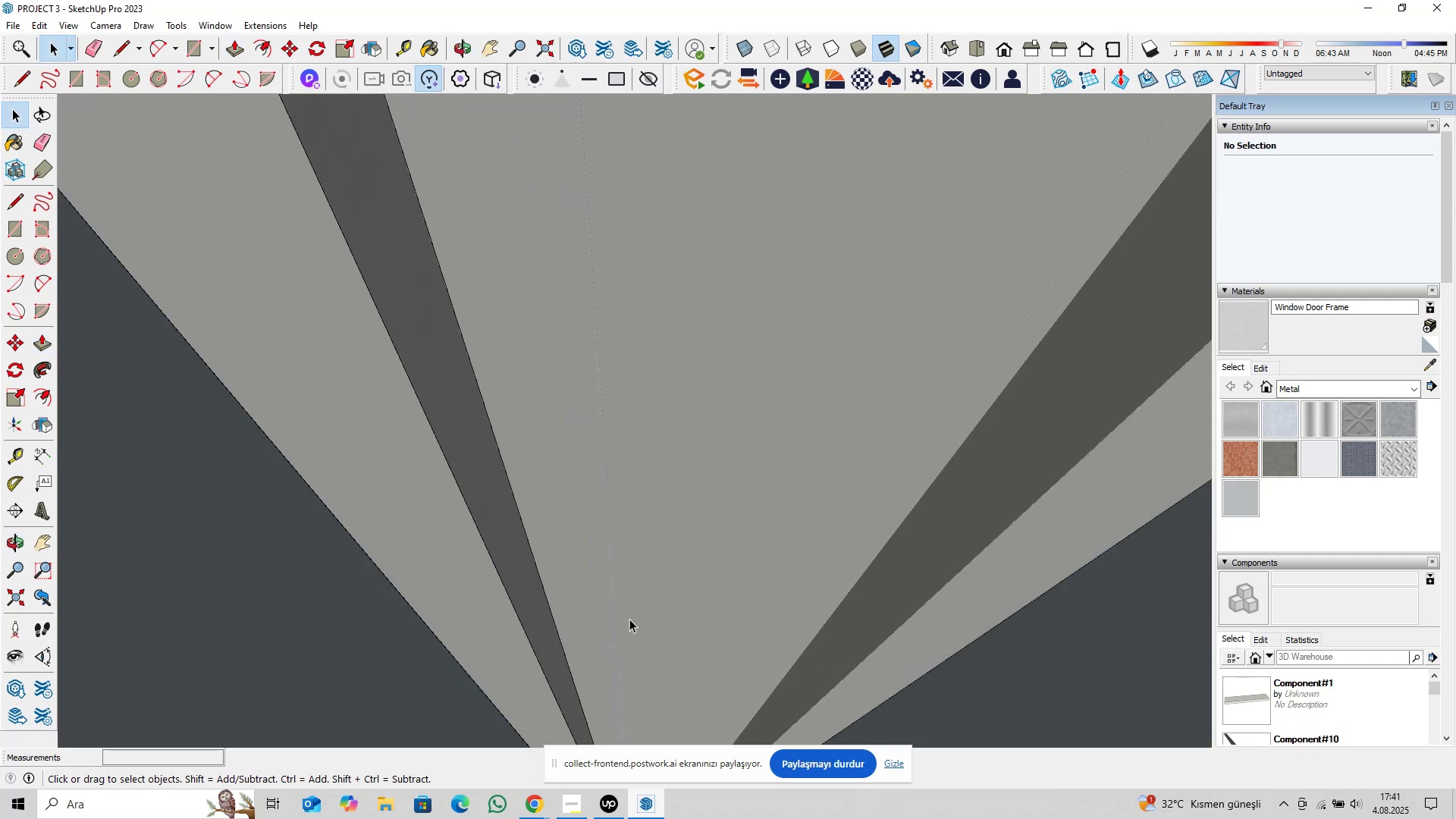 
hold_key(key=ShiftLeft, duration=0.31)
 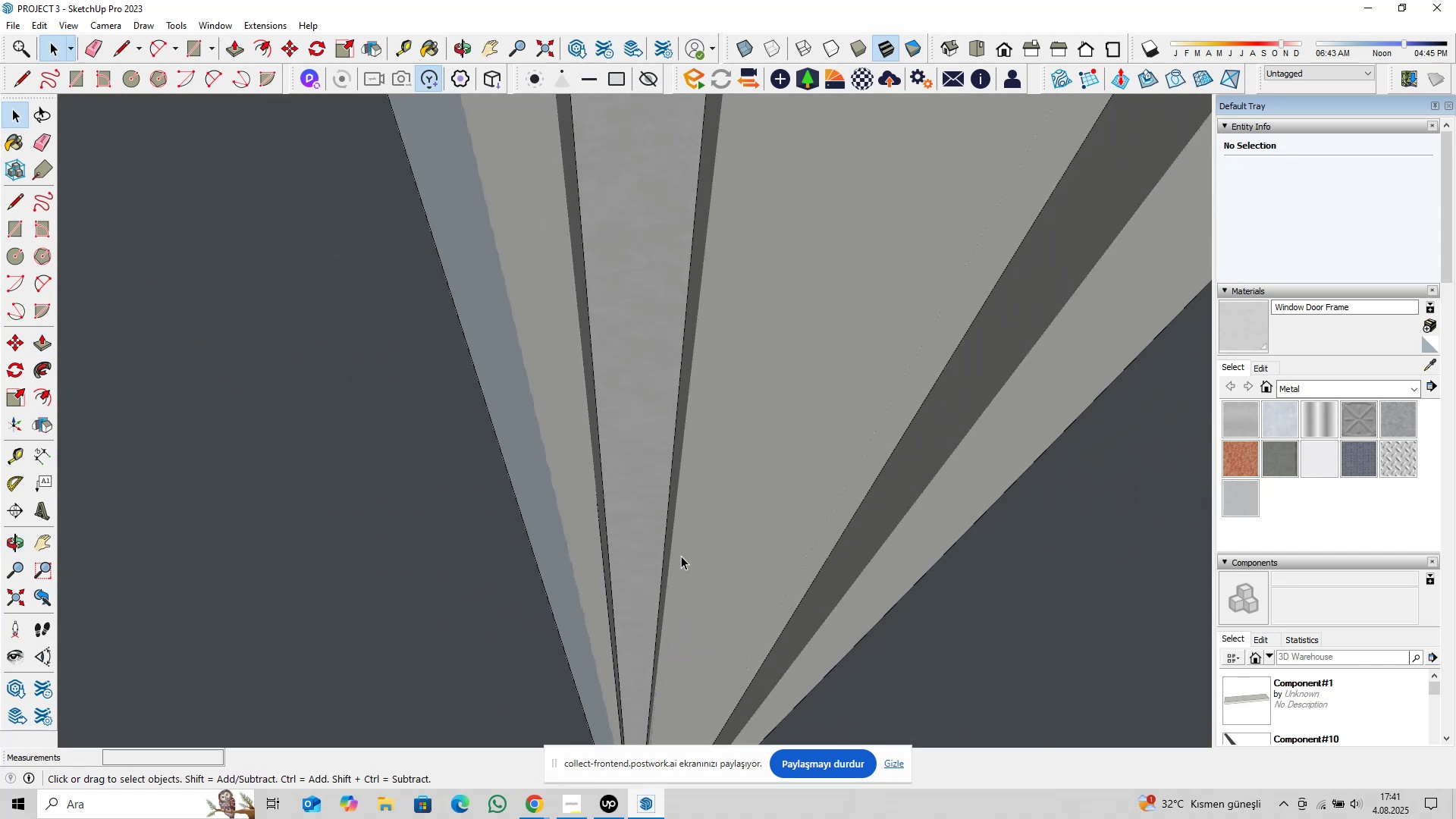 
hold_key(key=ShiftLeft, duration=0.36)
 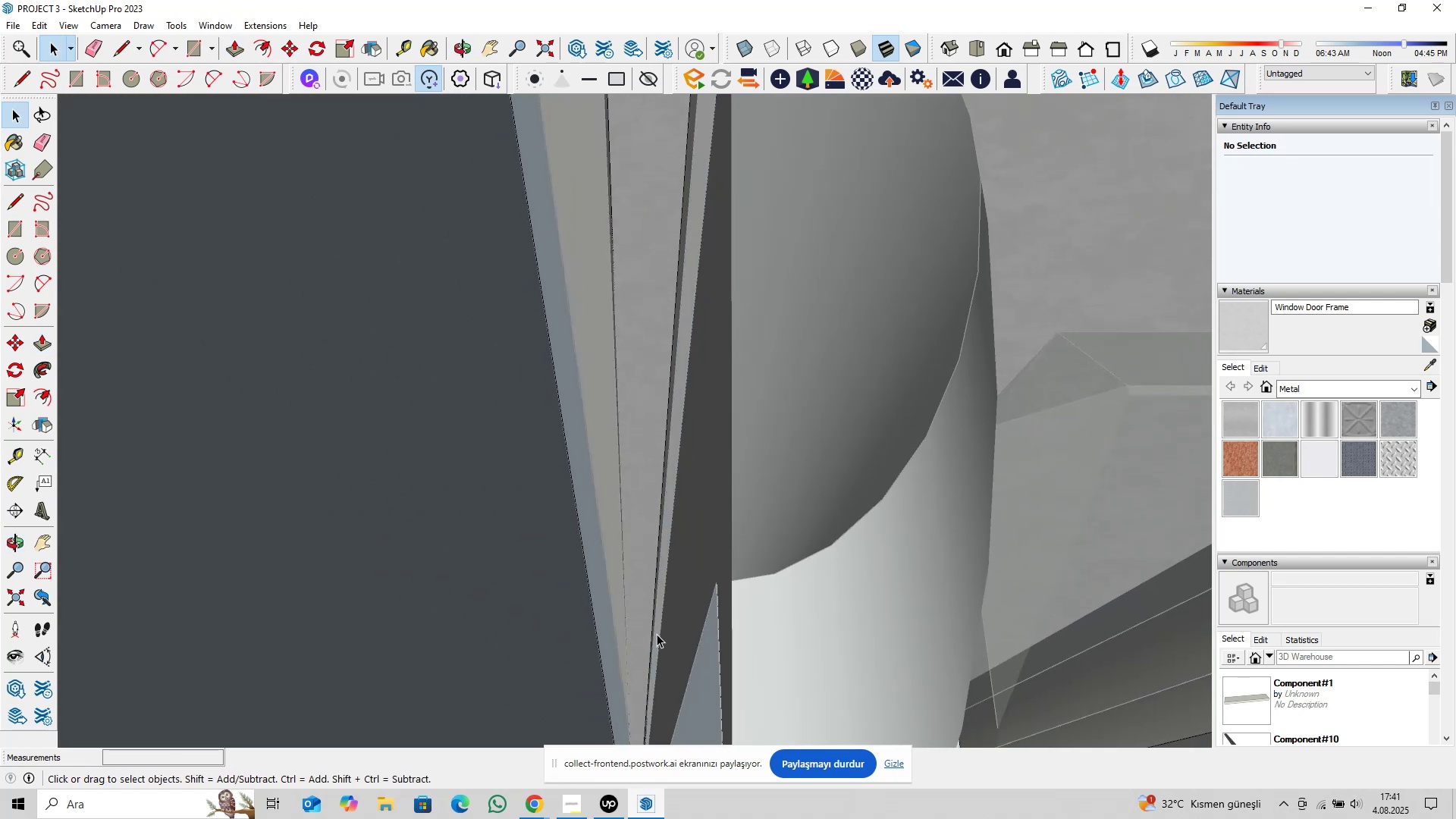 
scroll: coordinate [658, 689], scroll_direction: up, amount: 9.0
 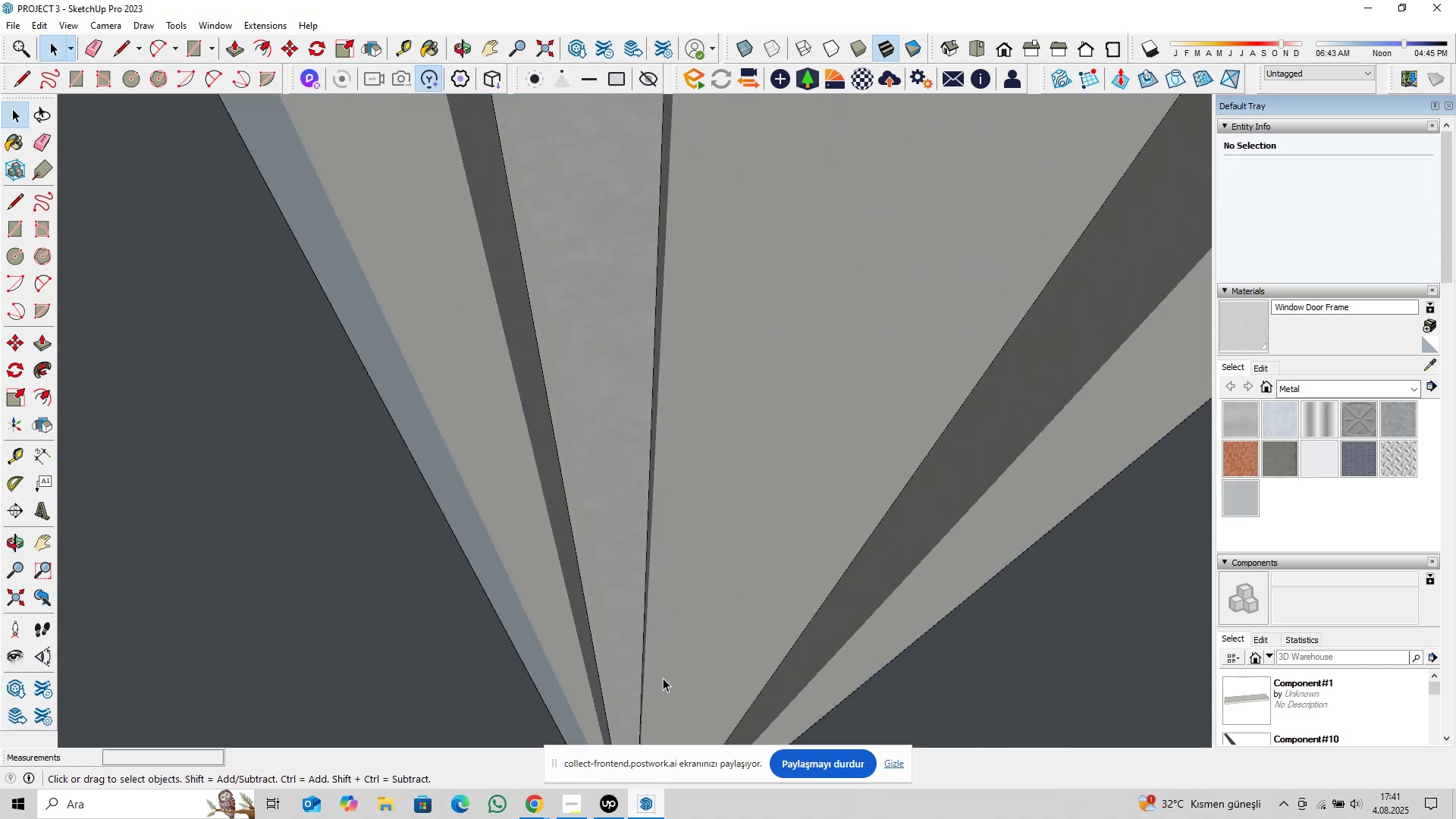 
hold_key(key=ShiftLeft, duration=0.33)
 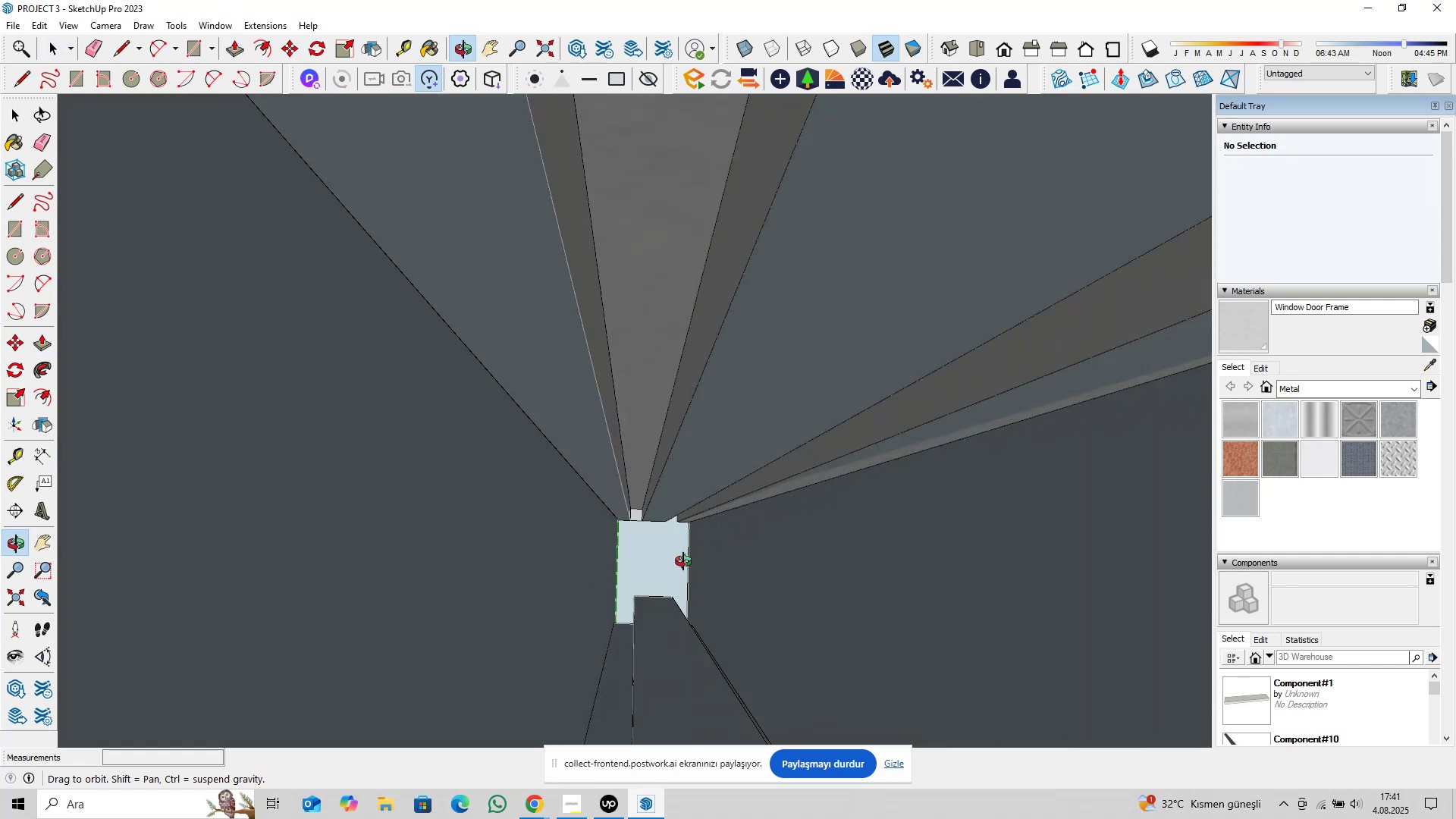 
key(Shift+ShiftLeft)
 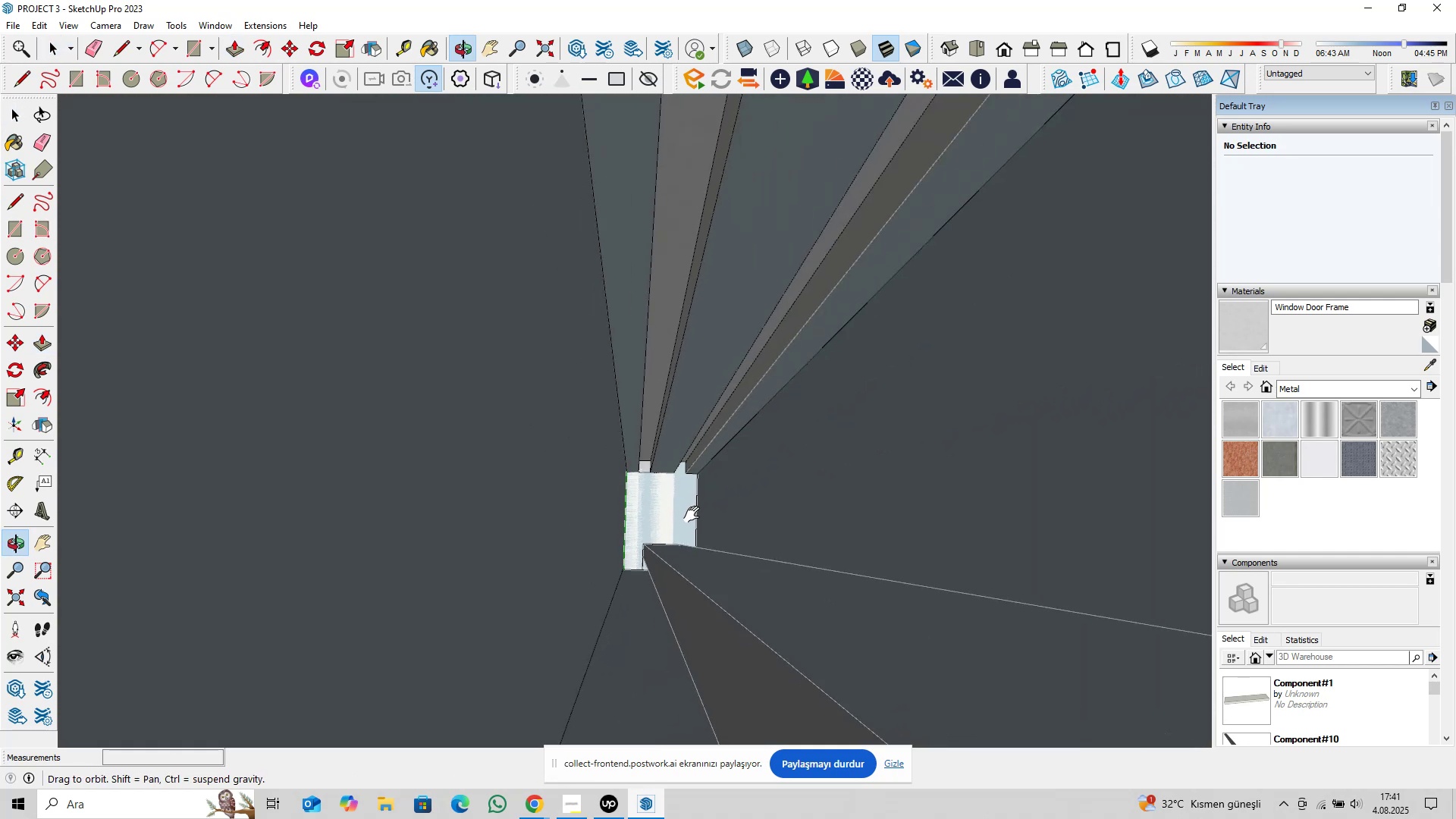 
scroll: coordinate [625, 462], scroll_direction: up, amount: 14.0
 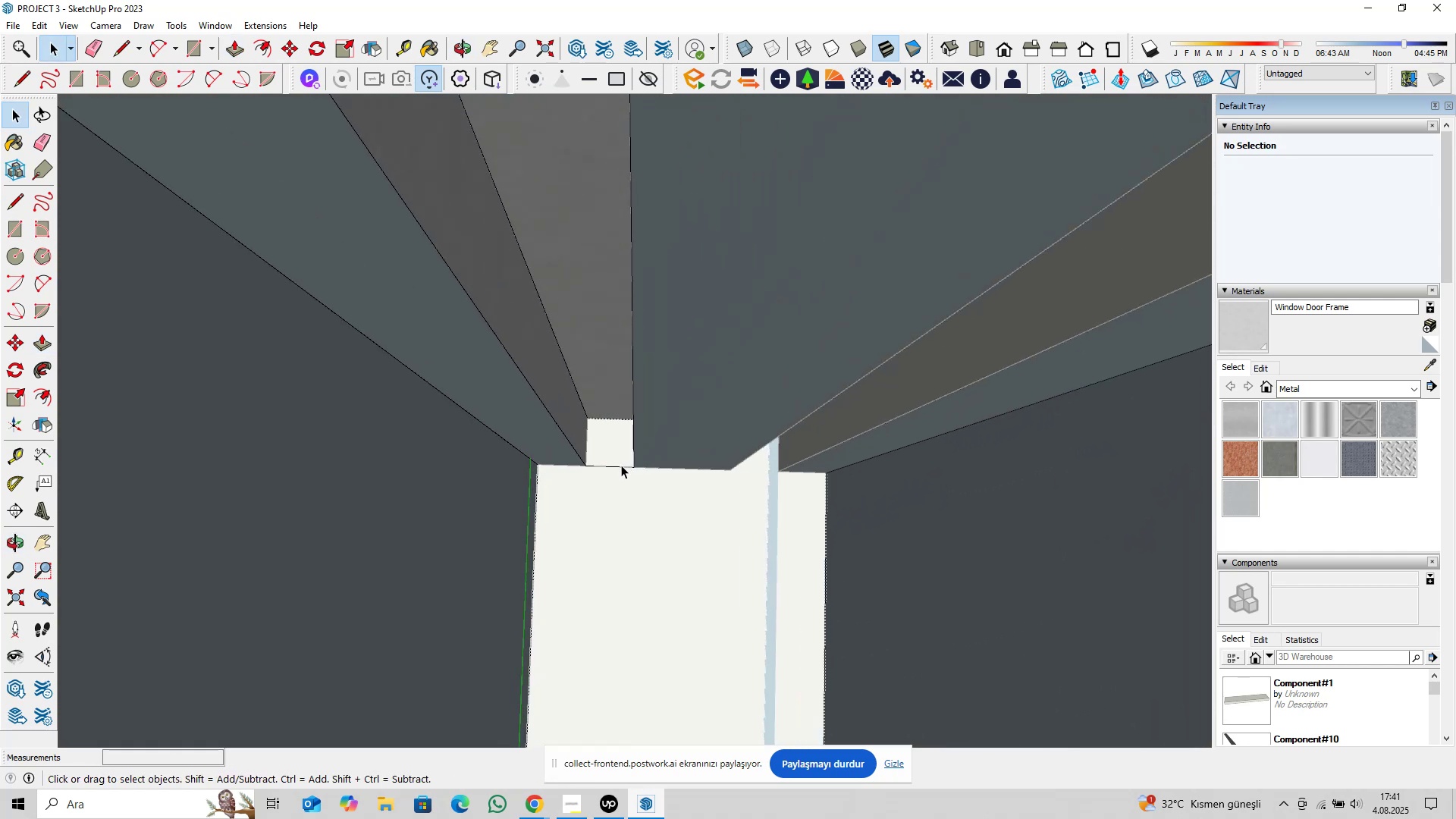 
left_click([621, 466])
 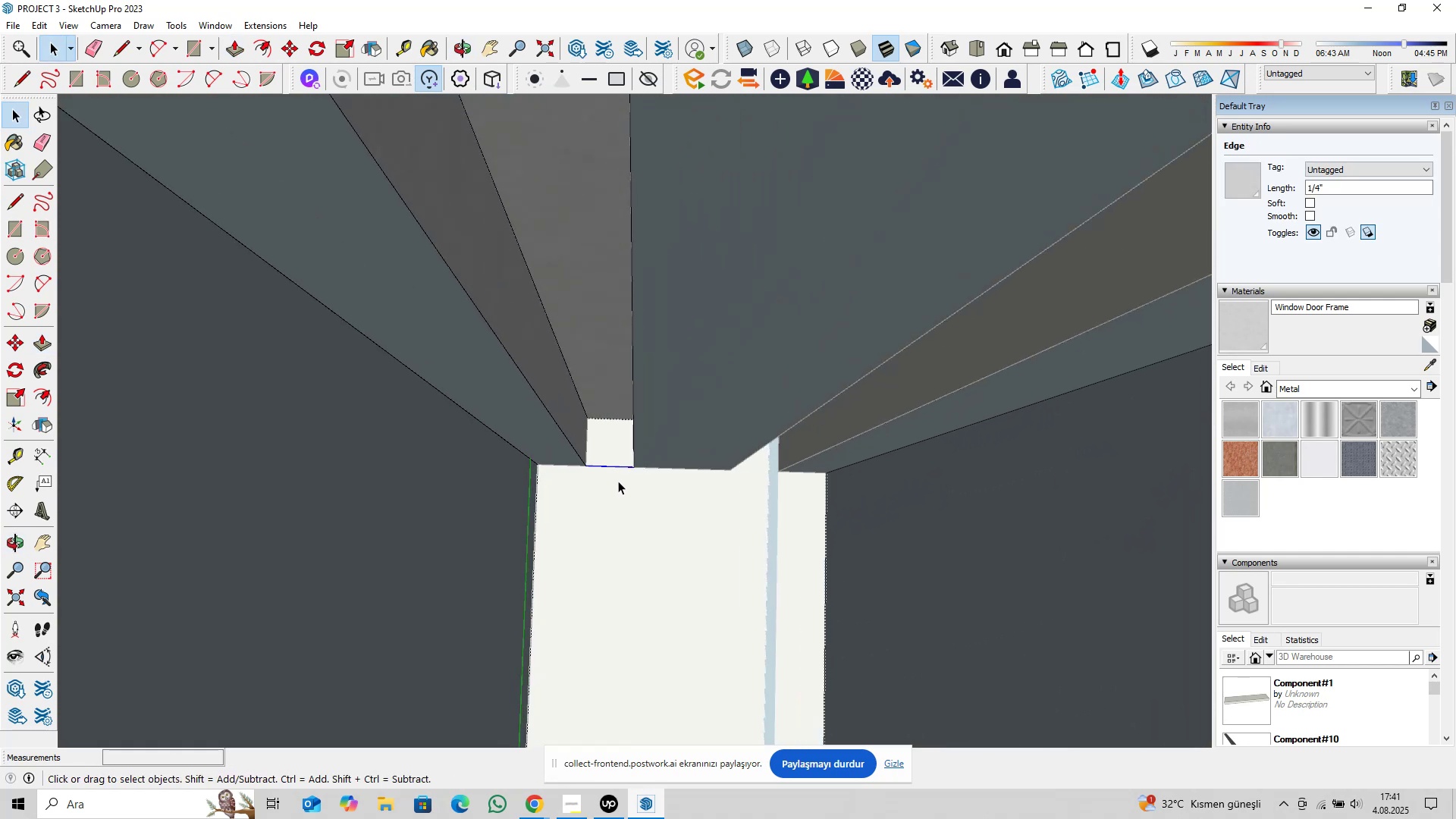 
key(Delete)
 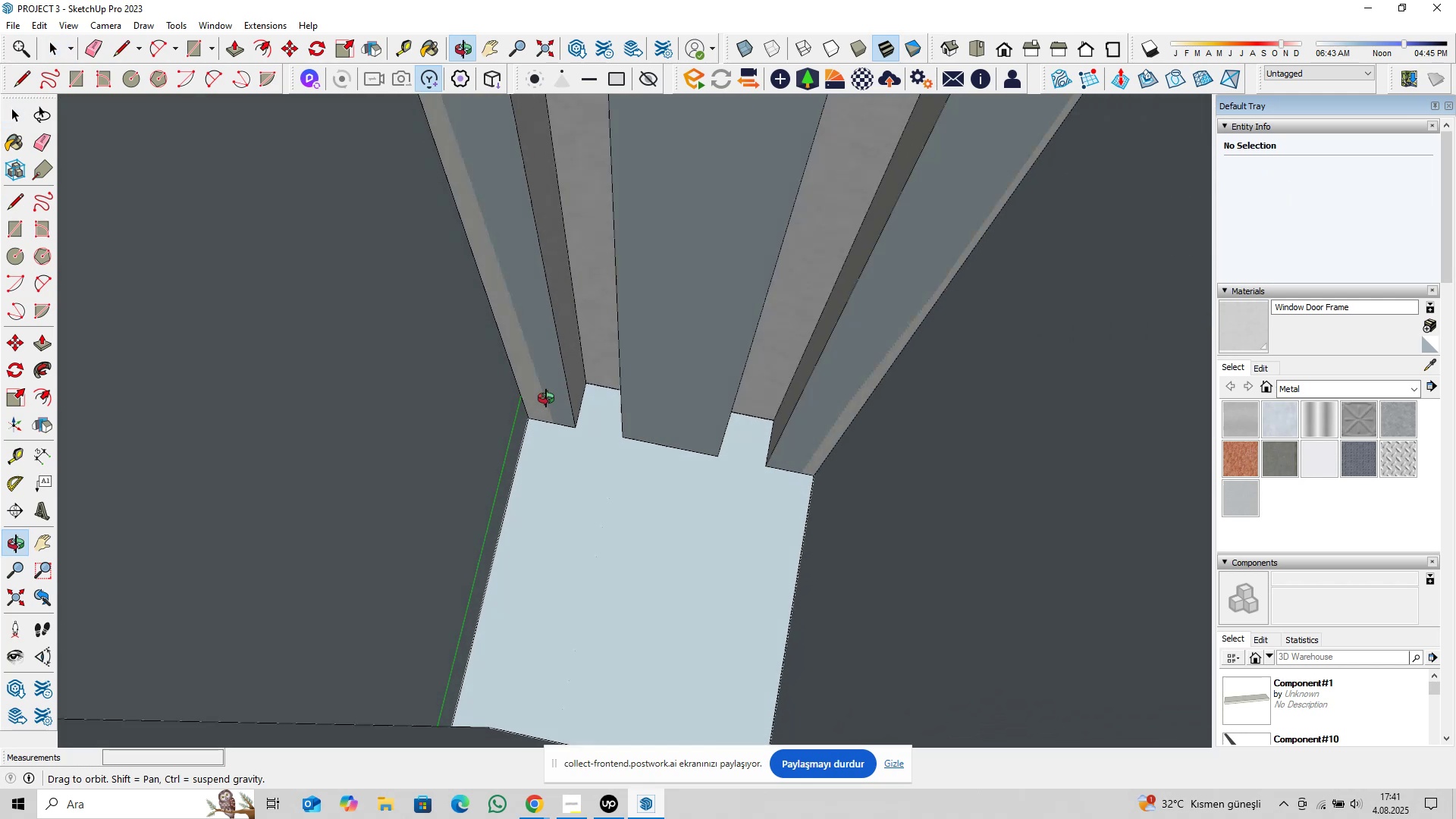 
hold_key(key=ShiftLeft, duration=0.44)
 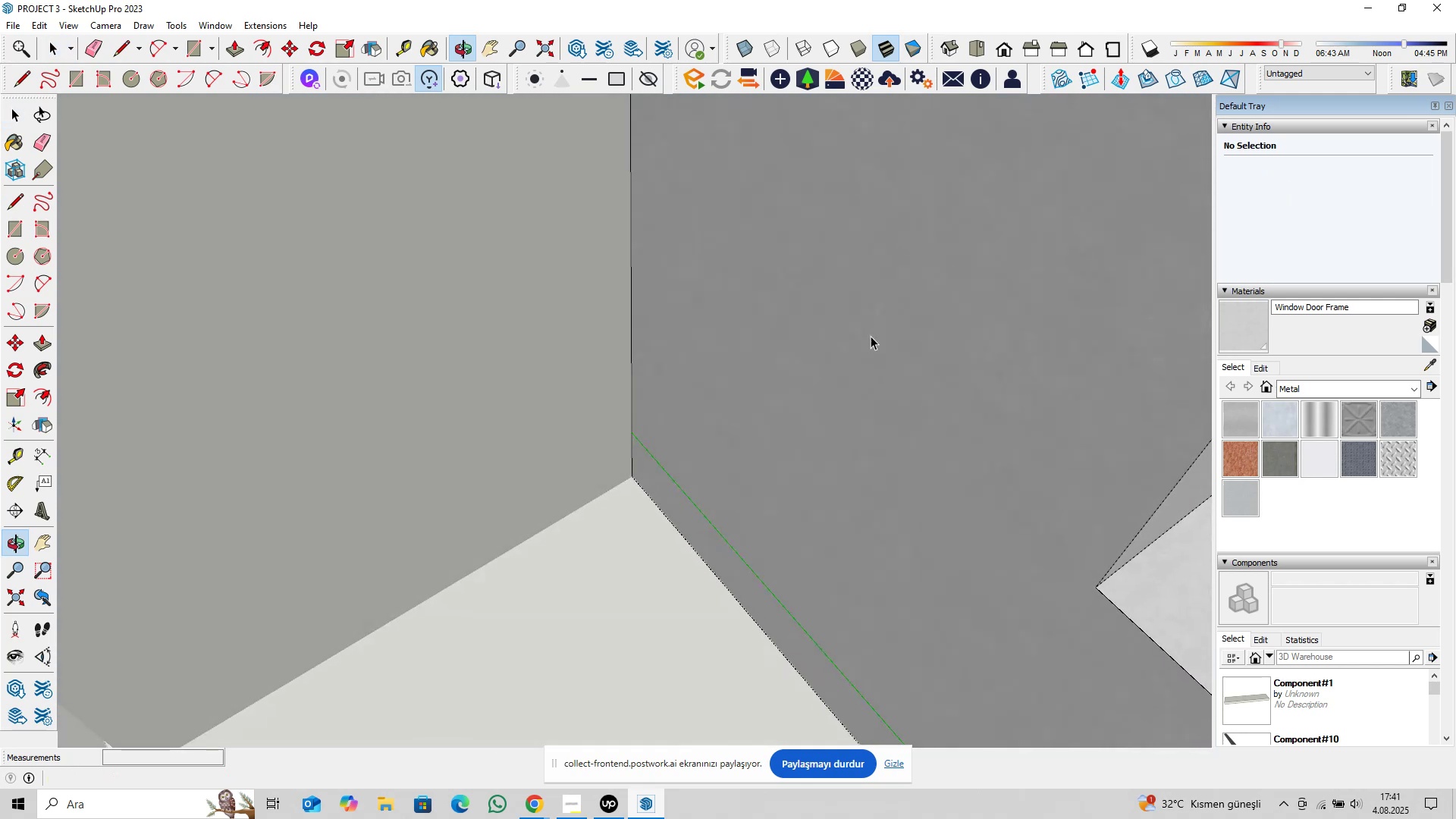 
scroll: coordinate [635, 469], scroll_direction: down, amount: 25.0
 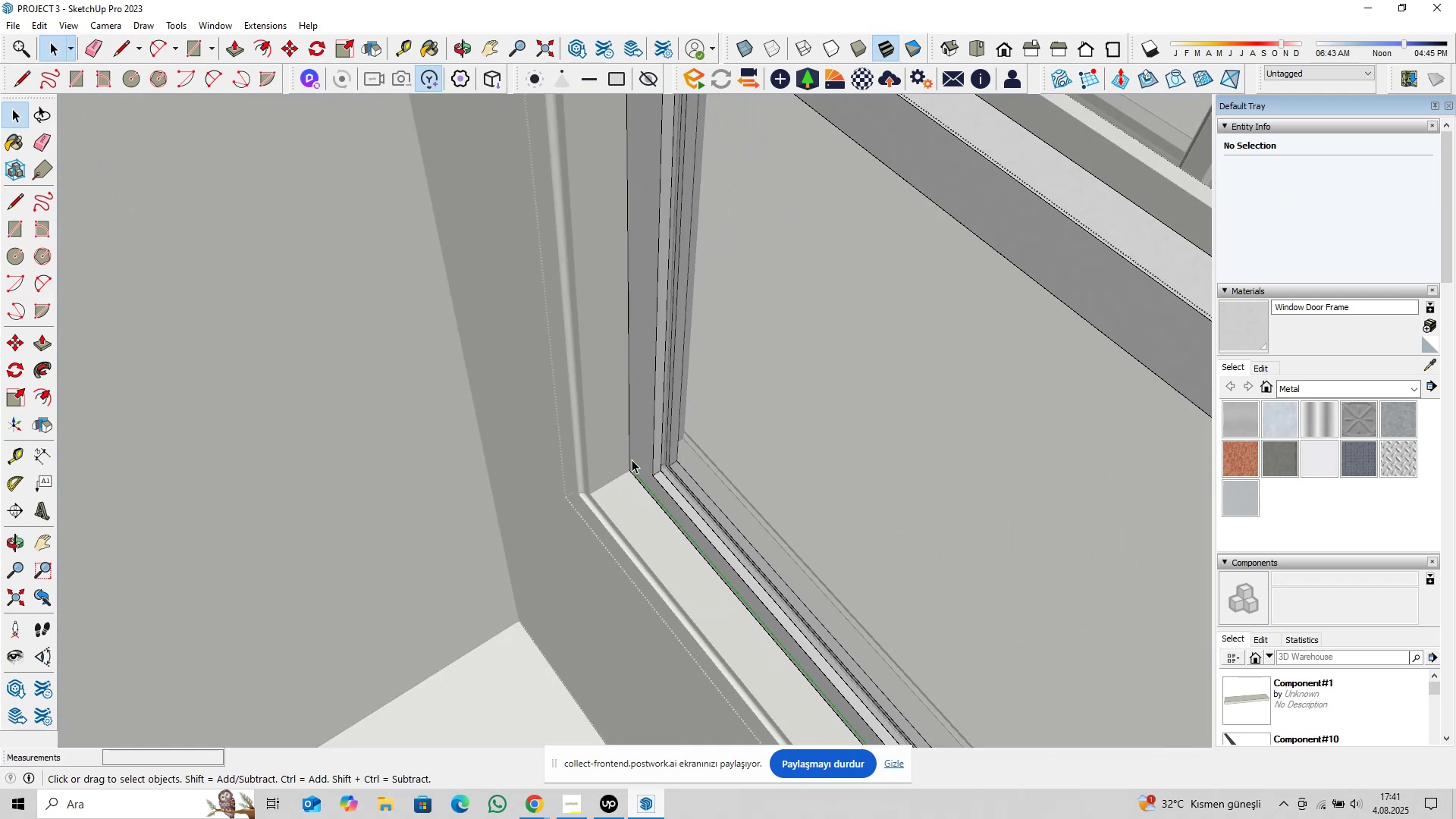 
key(Shift+ShiftLeft)
 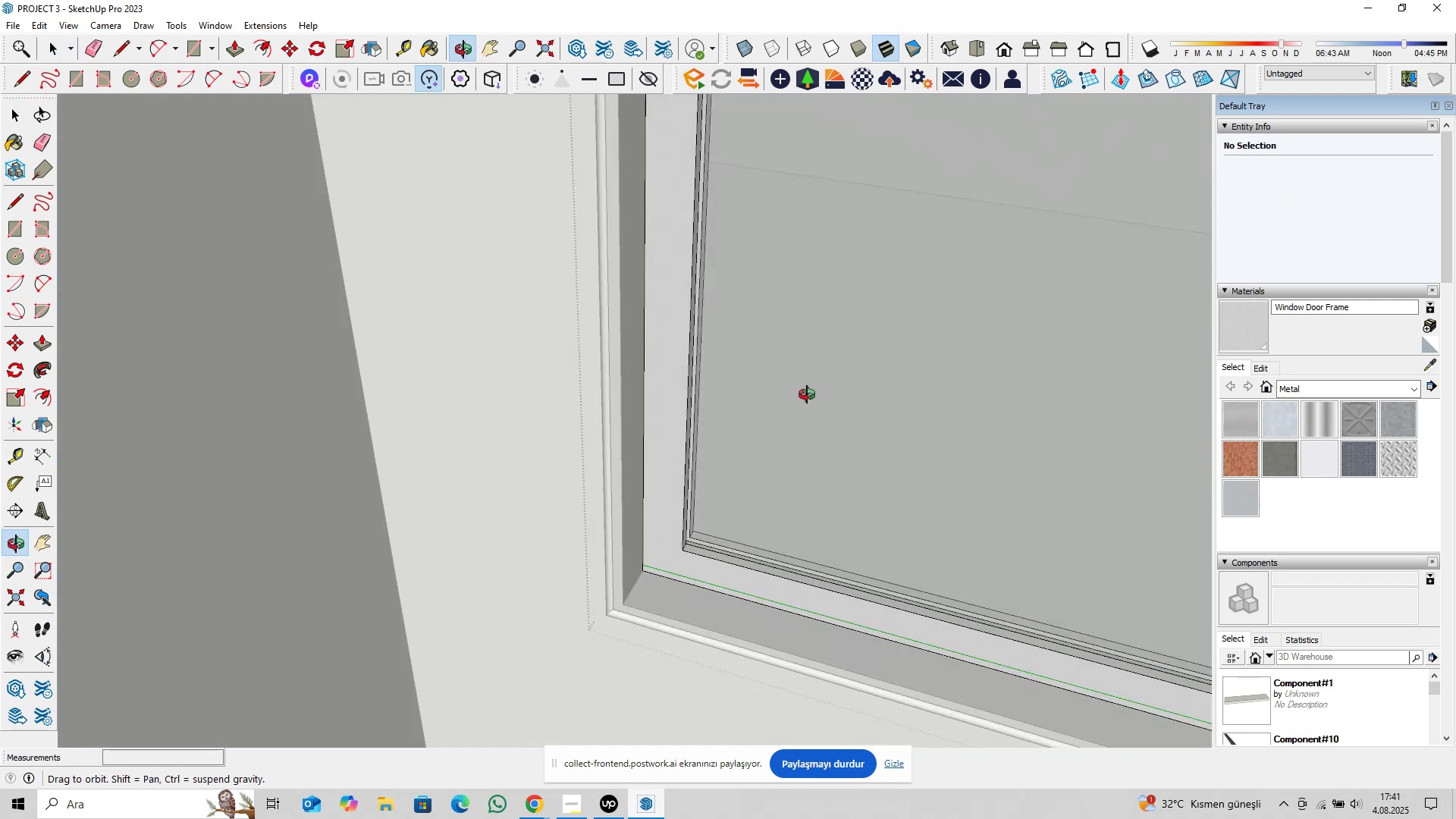 
hold_key(key=ShiftLeft, duration=0.36)
 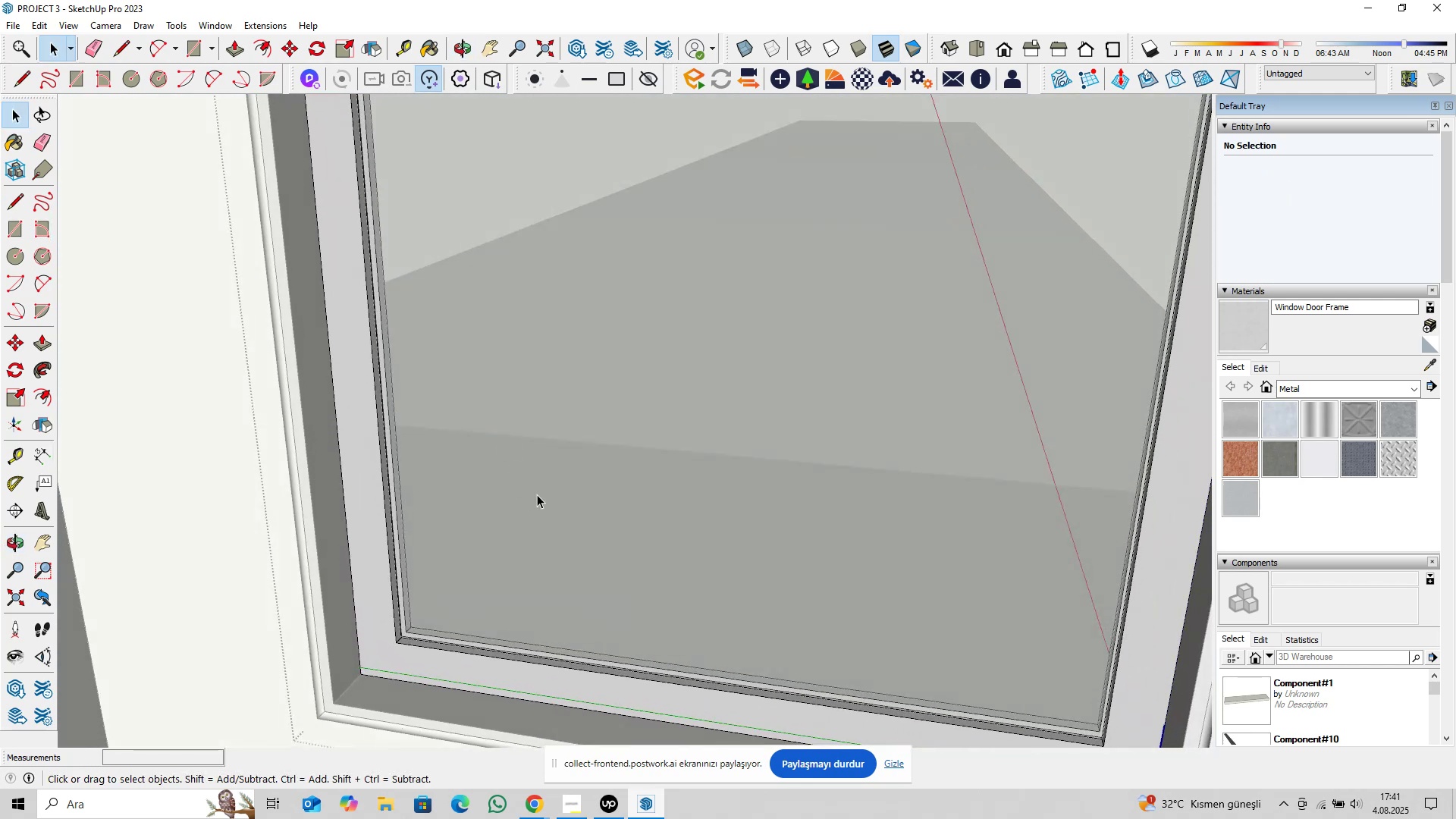 
scroll: coordinate [570, 501], scroll_direction: down, amount: 5.0
 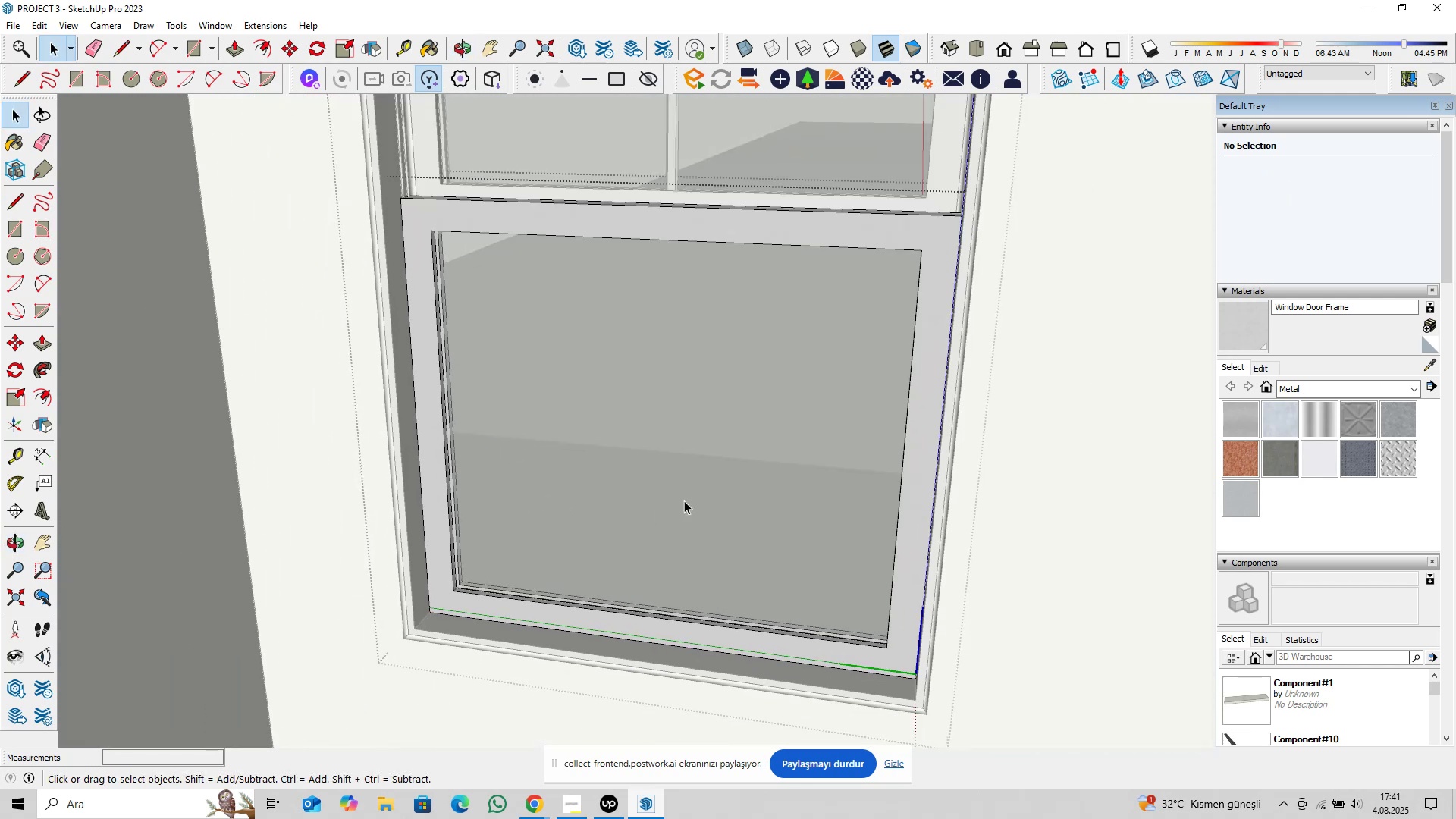 
hold_key(key=ShiftLeft, duration=0.33)
 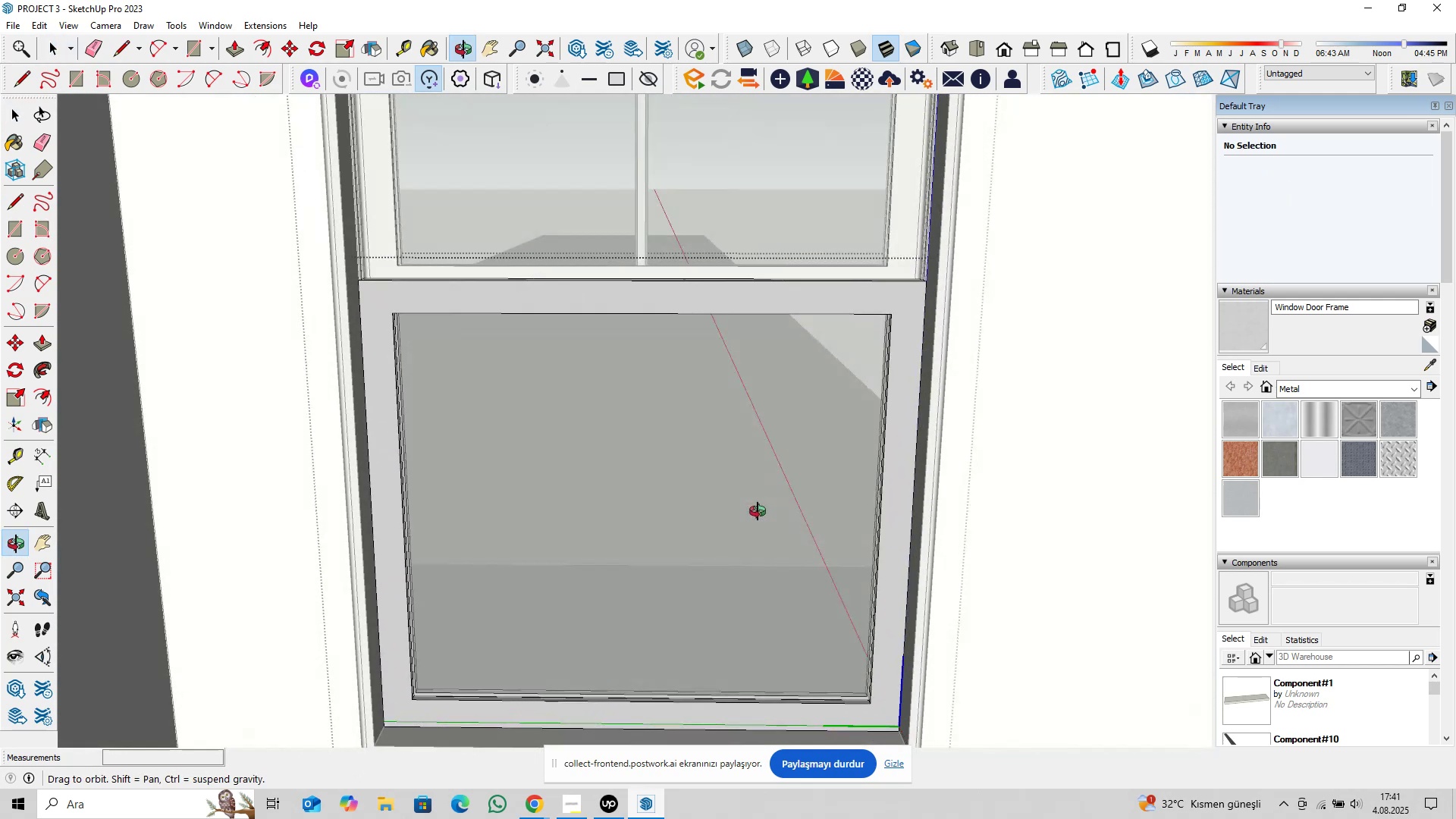 
hold_key(key=ShiftLeft, duration=0.42)
 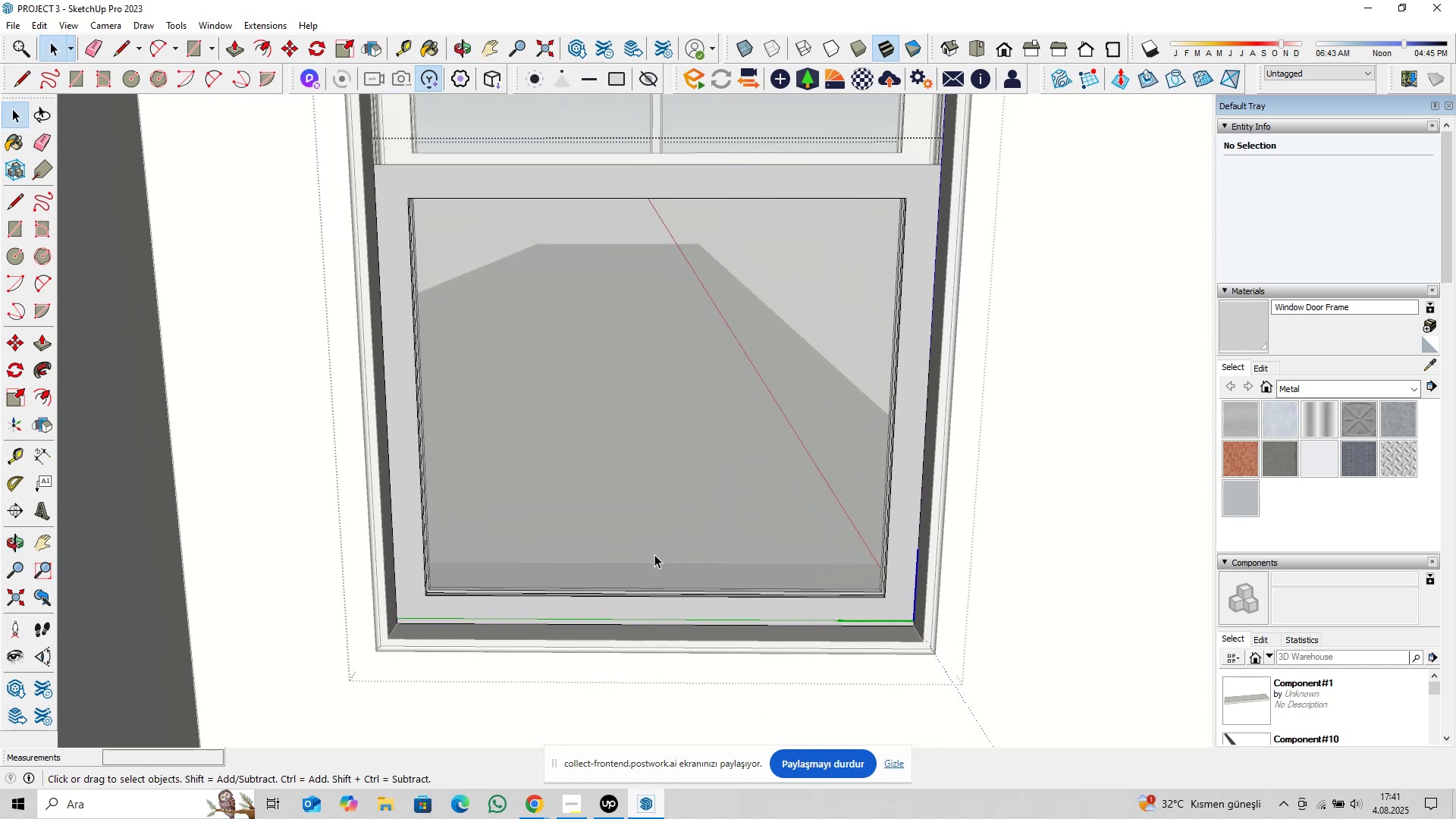 
scroll: coordinate [763, 484], scroll_direction: down, amount: 4.0
 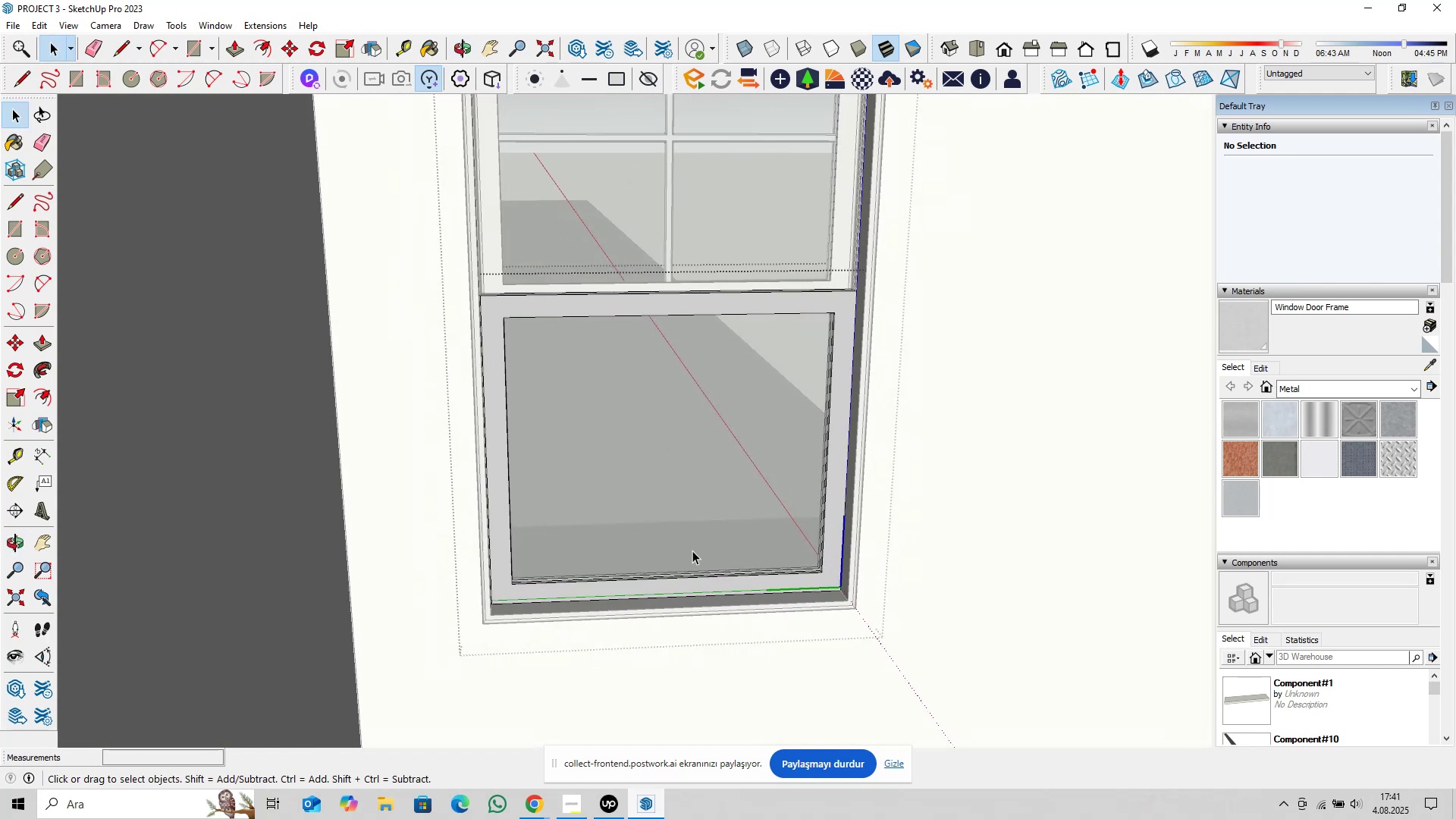 
wait(5.02)
 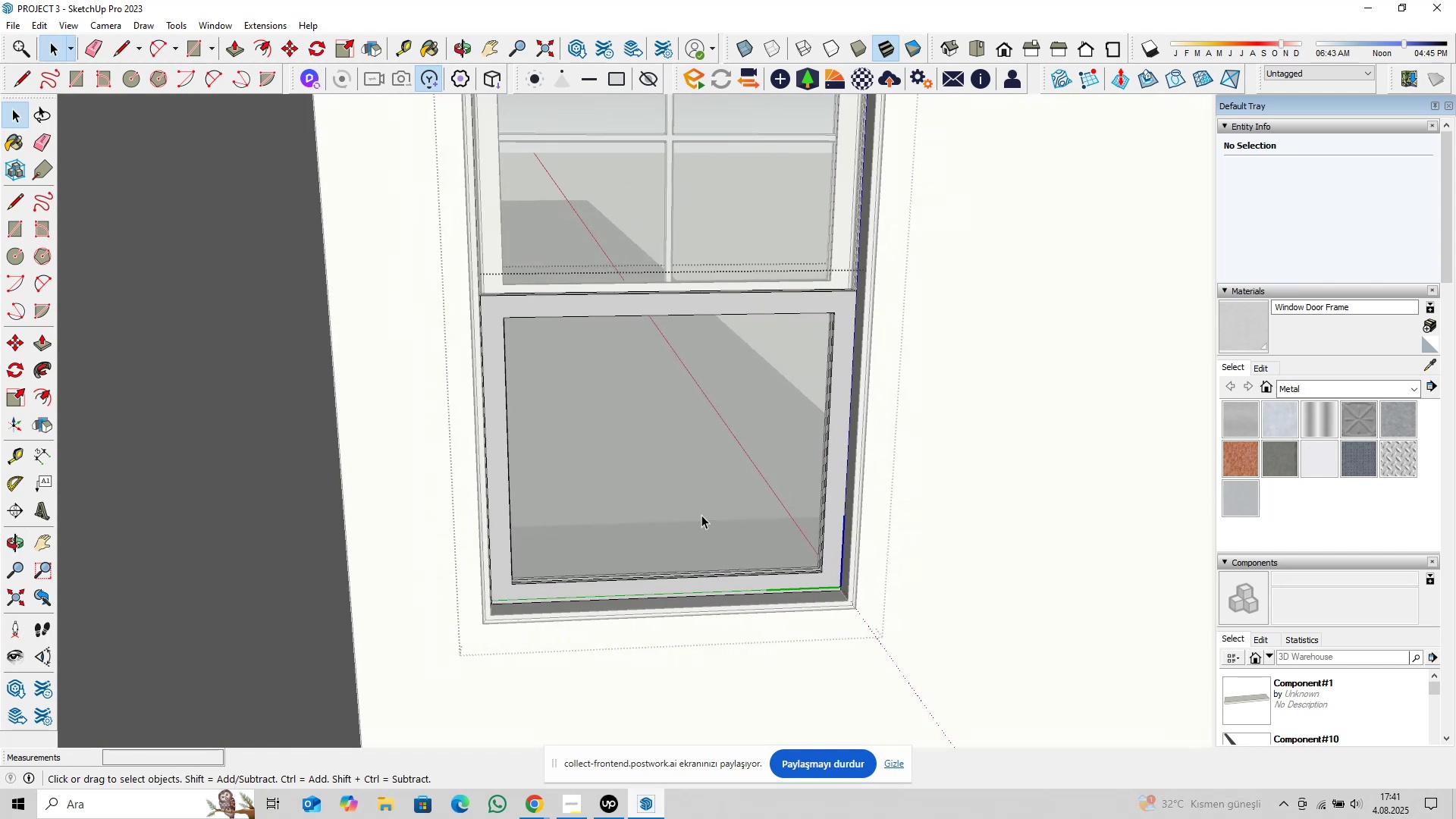 
key(Escape)
 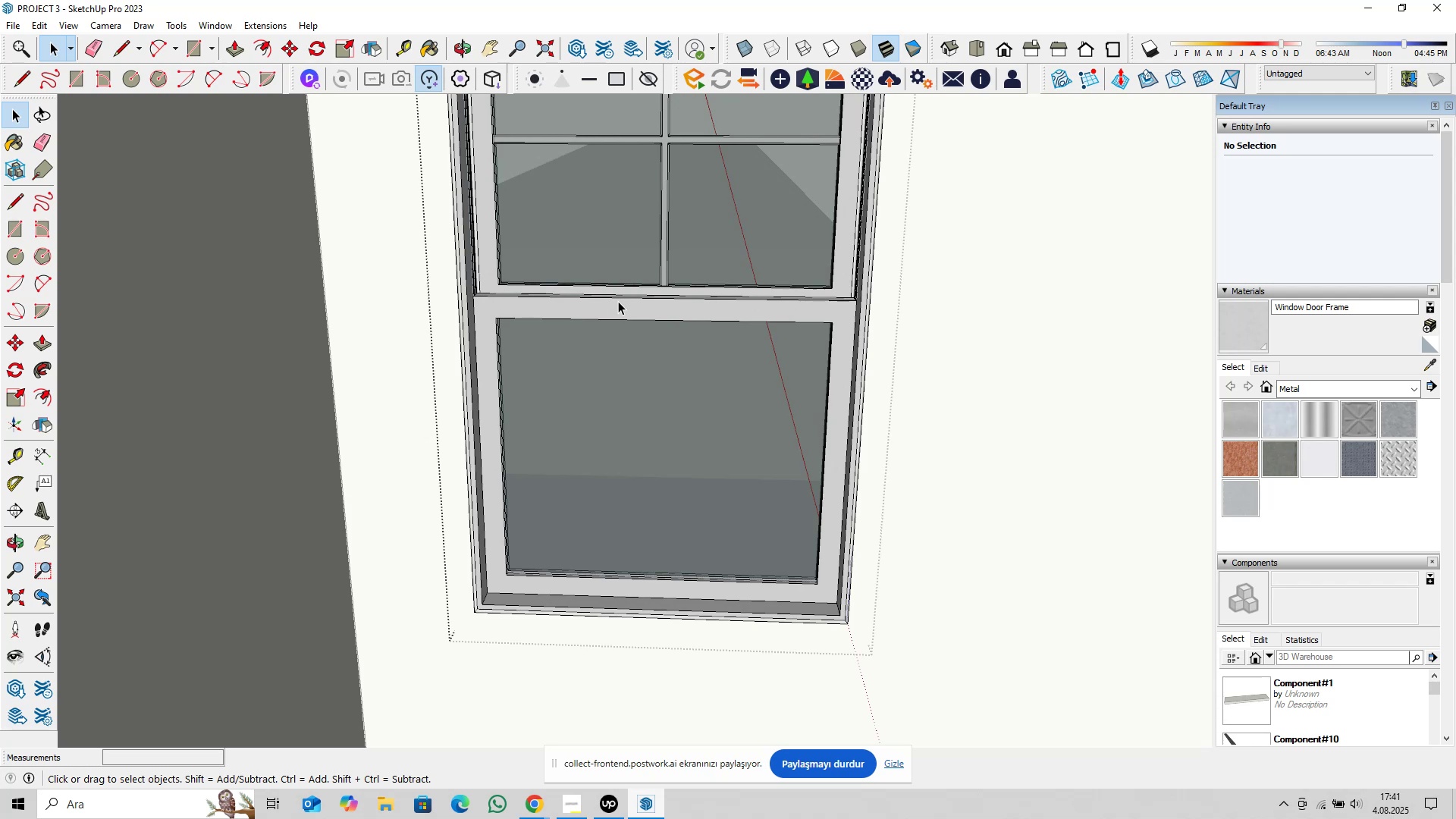 
left_click([618, 301])
 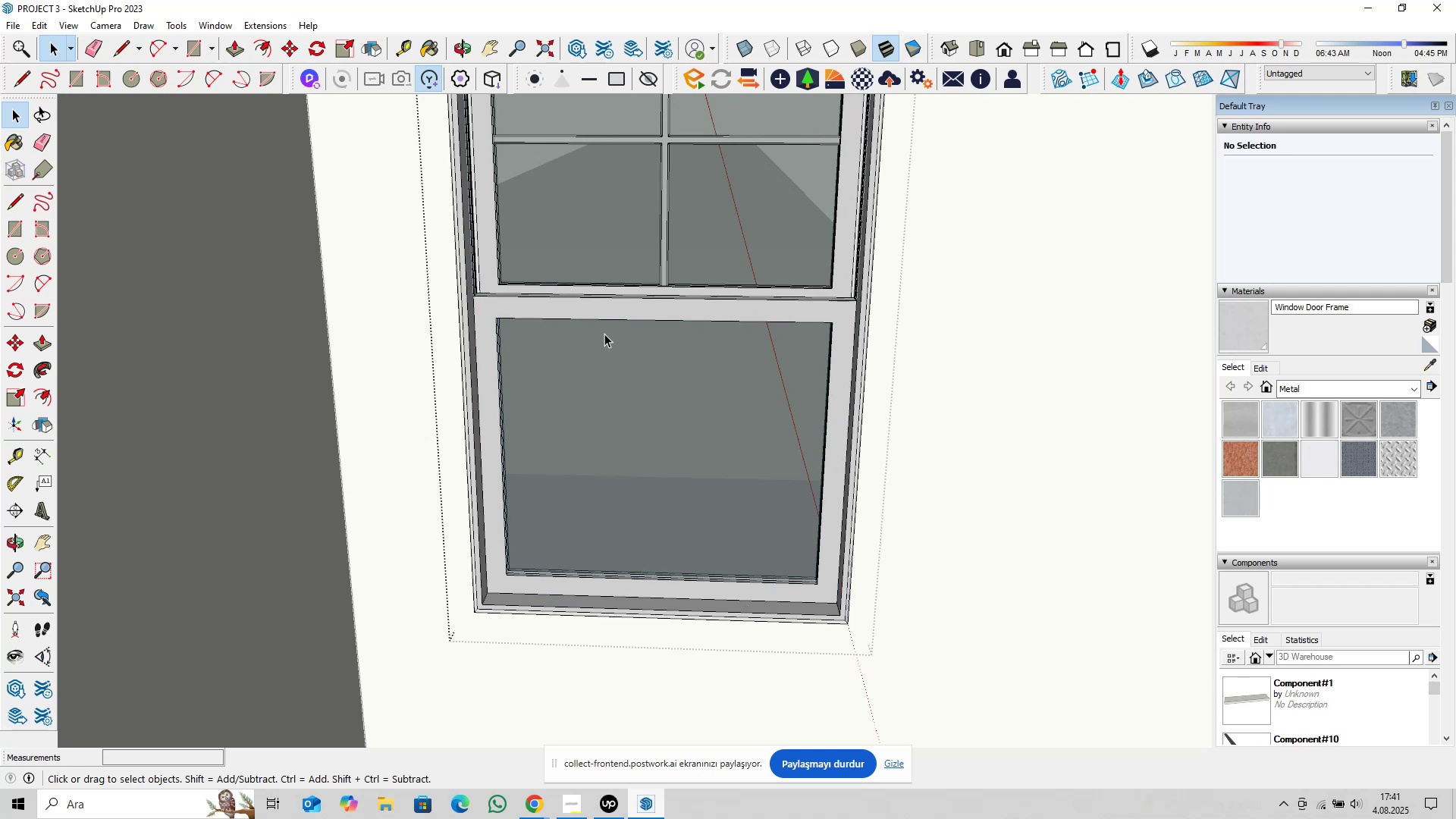 
hold_key(key=ShiftLeft, duration=0.33)
 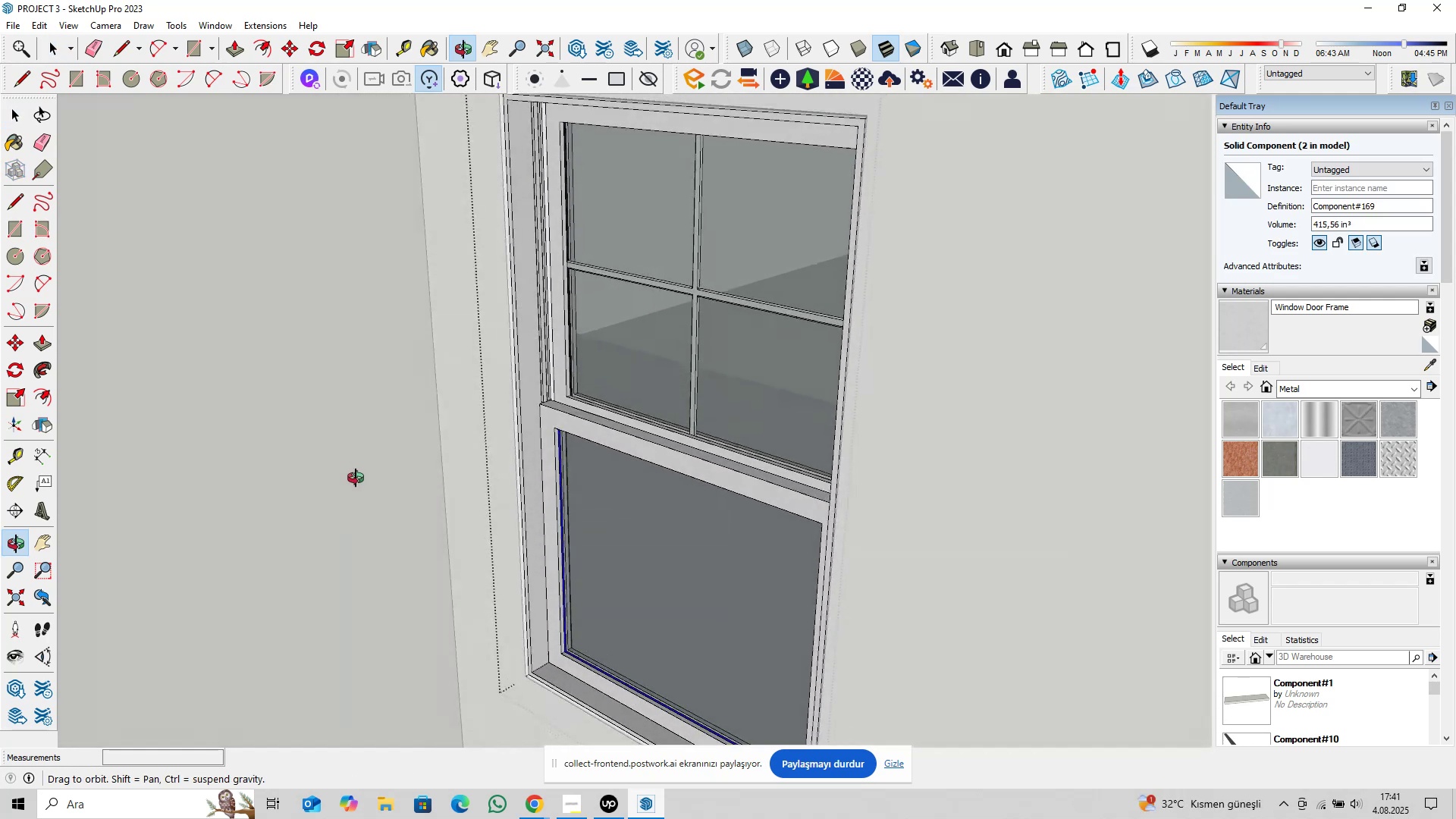 
scroll: coordinate [625, 424], scroll_direction: up, amount: 22.0
 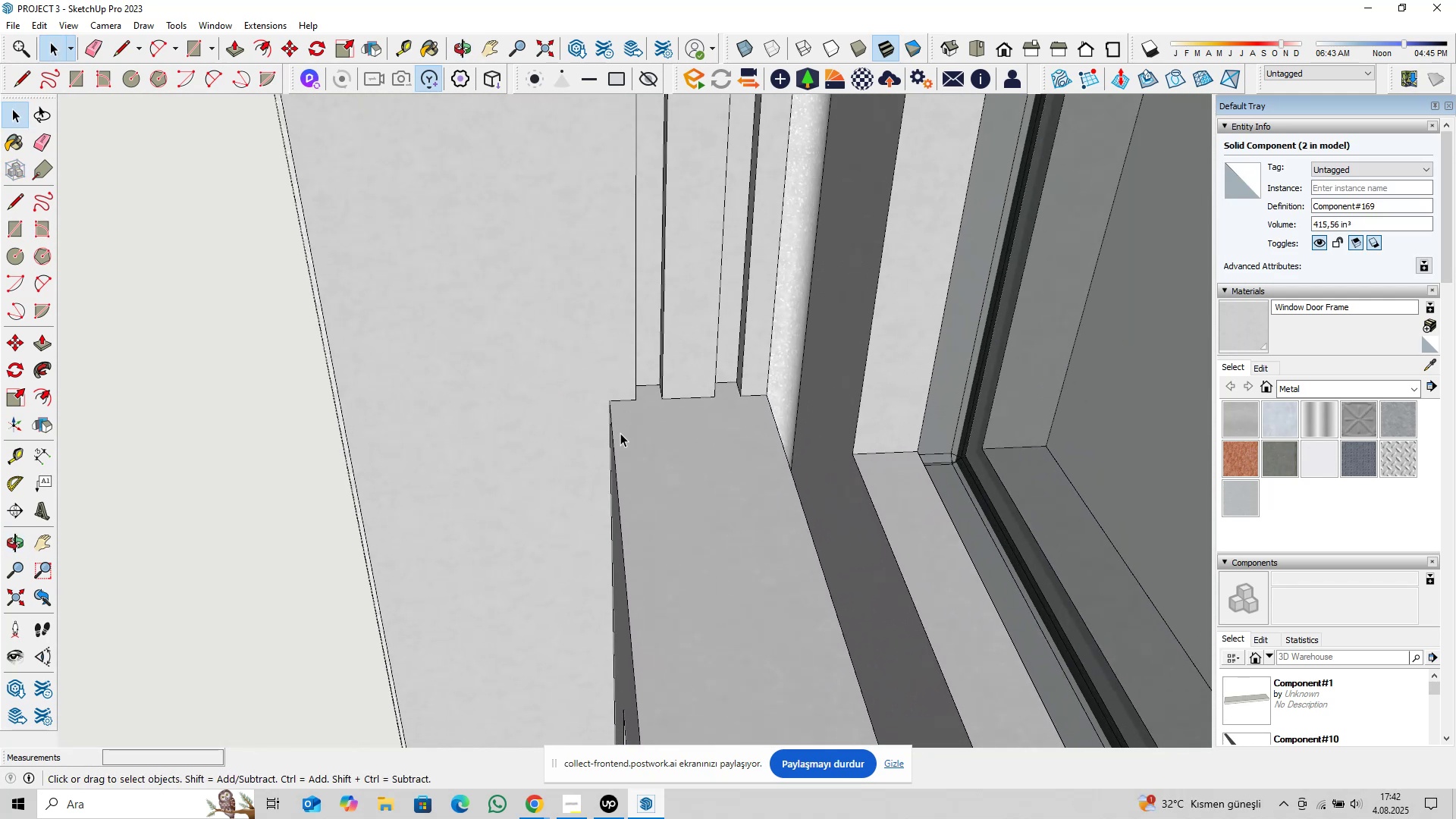 
type(pl)
 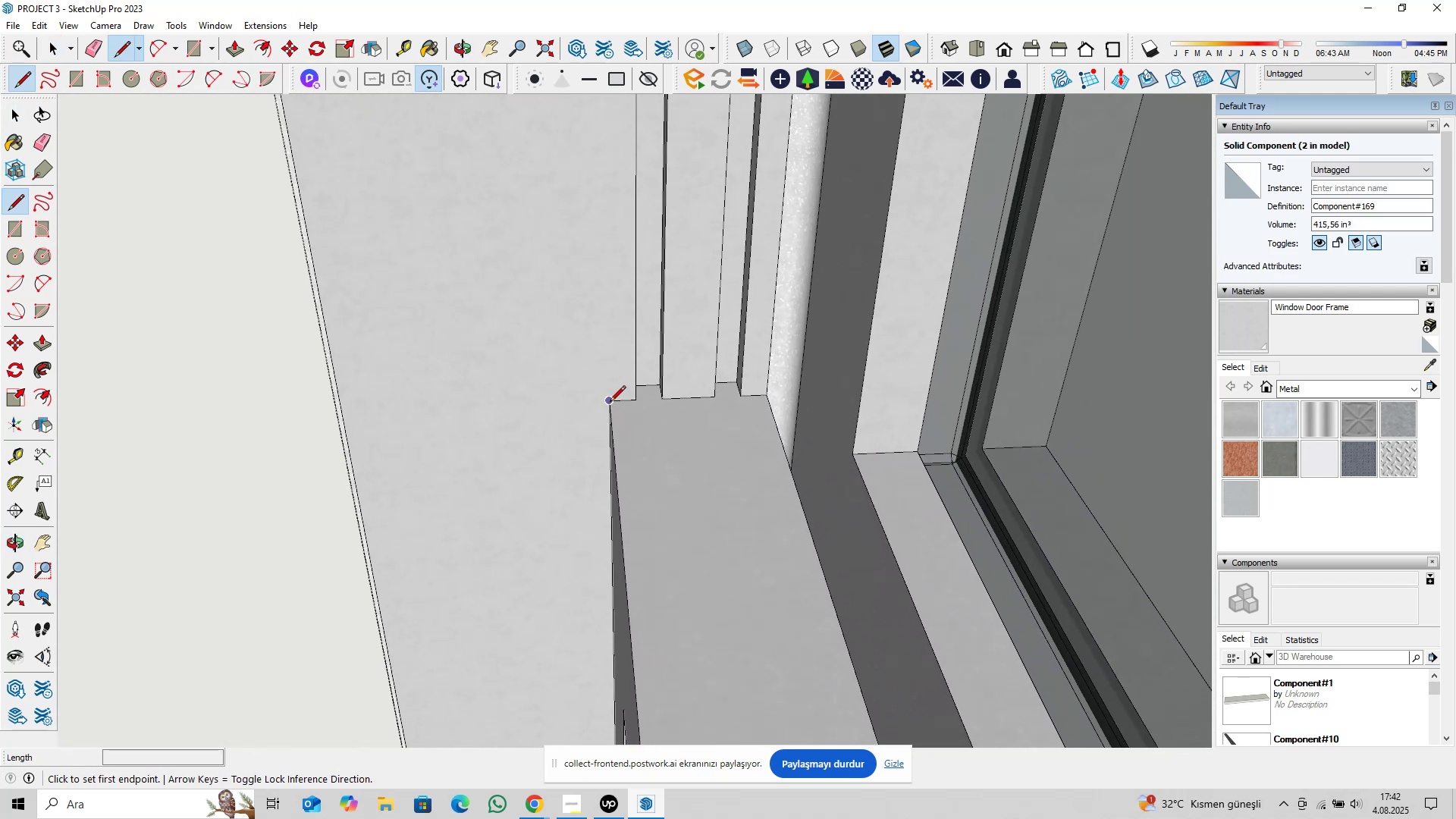 
left_click([610, 403])
 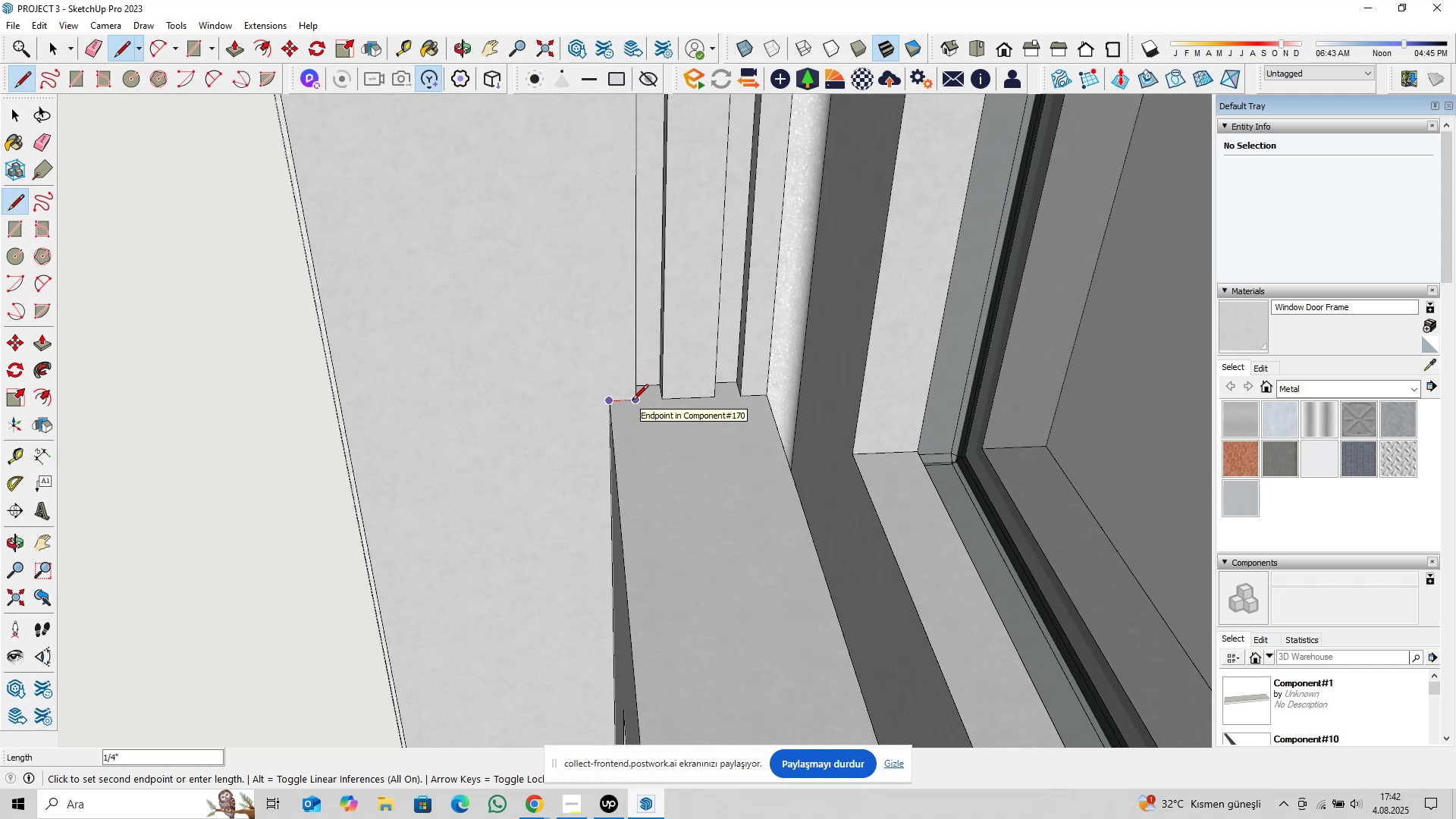 
key(Space)
 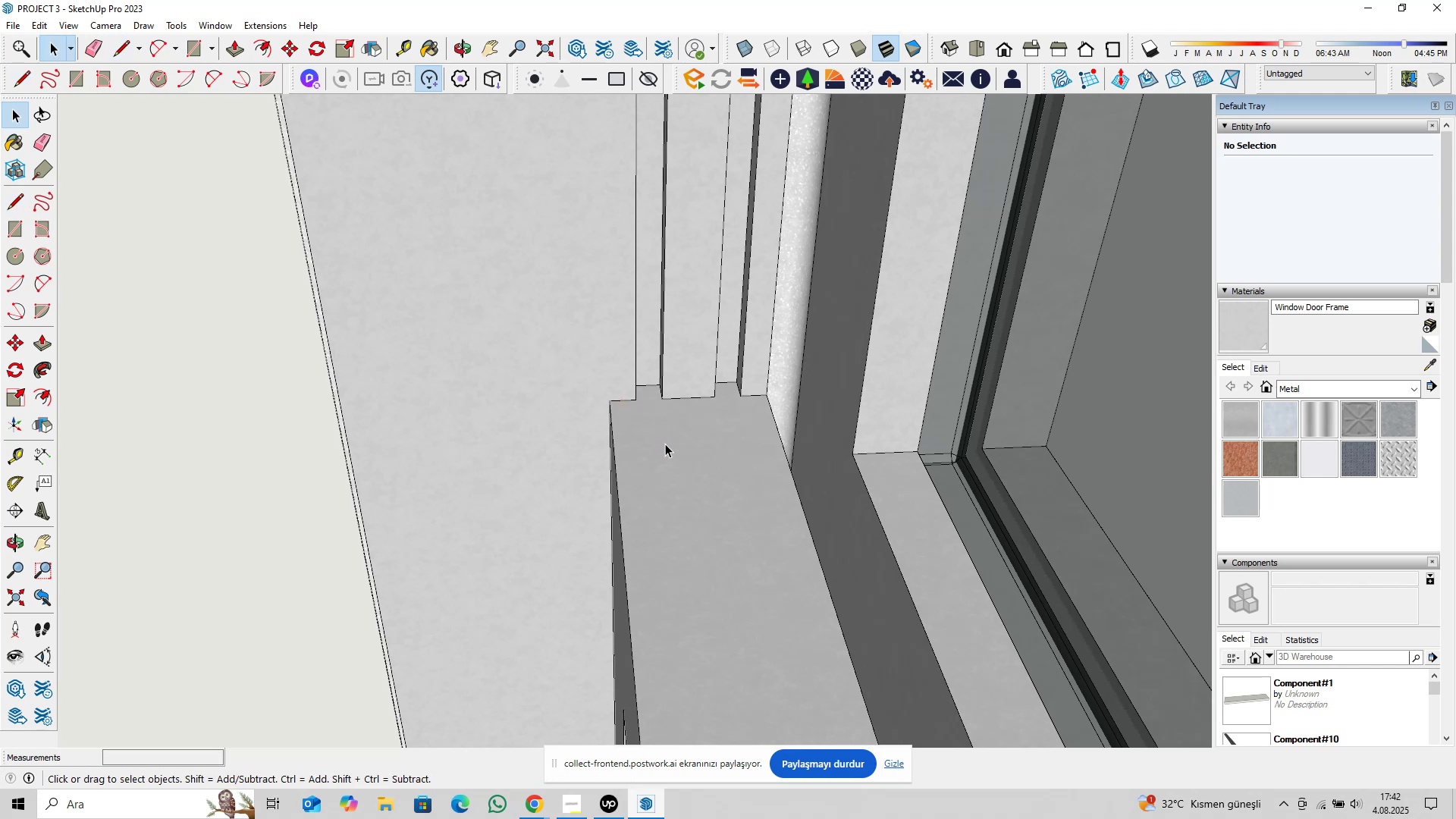 
scroll: coordinate [670, 444], scroll_direction: down, amount: 5.0
 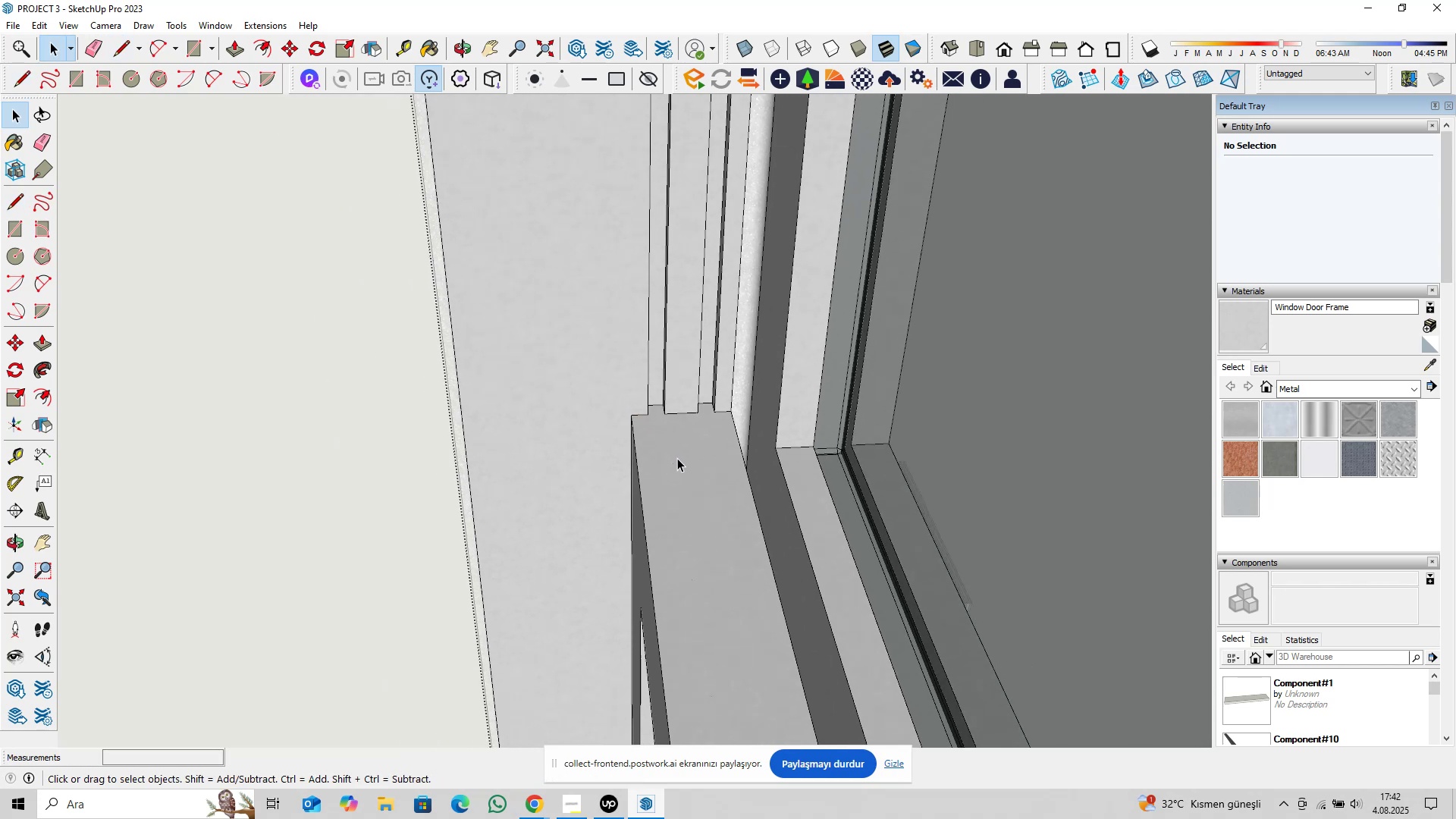 
left_click([677, 458])
 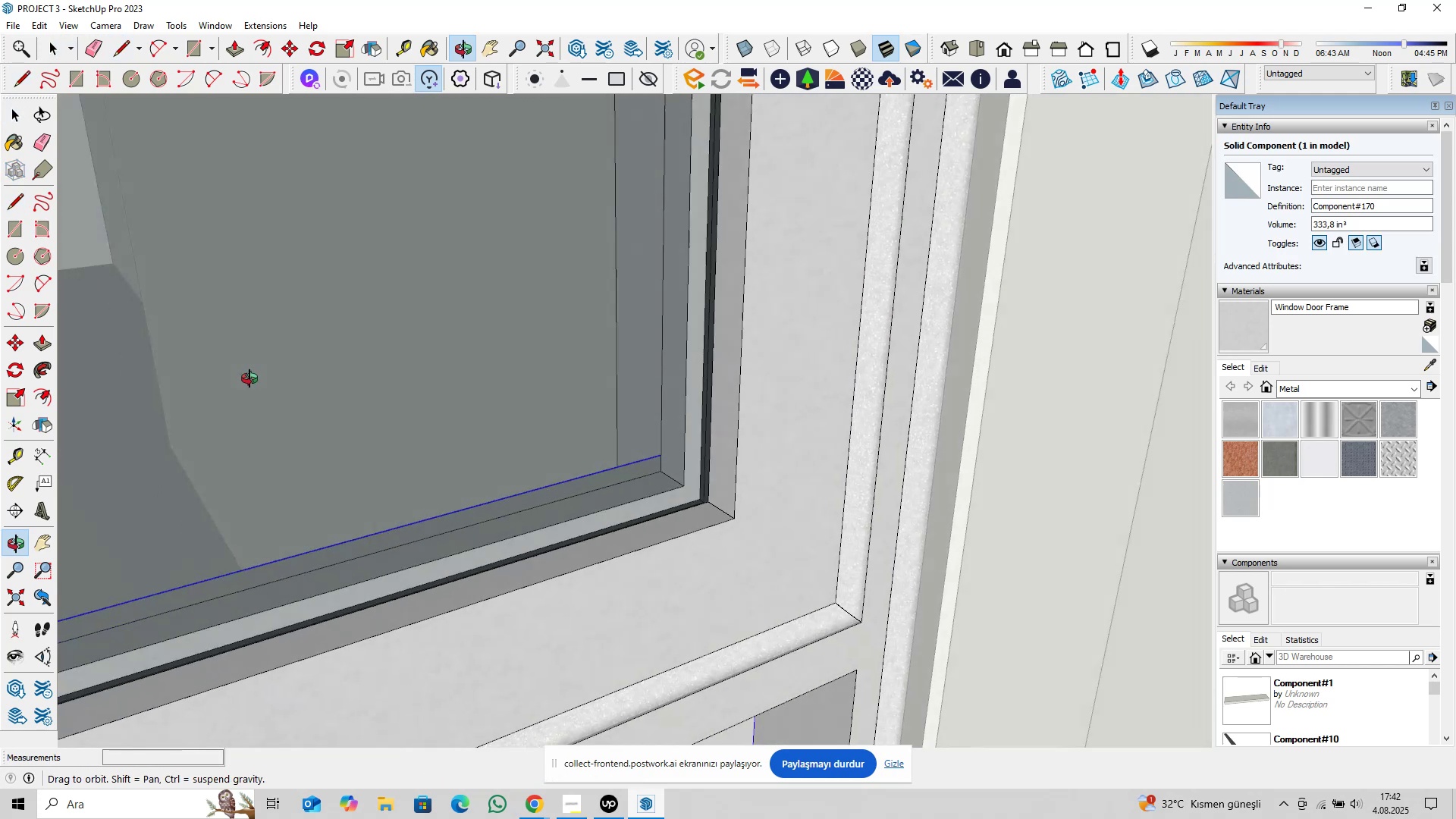 
scroll: coordinate [604, 448], scroll_direction: down, amount: 31.0
 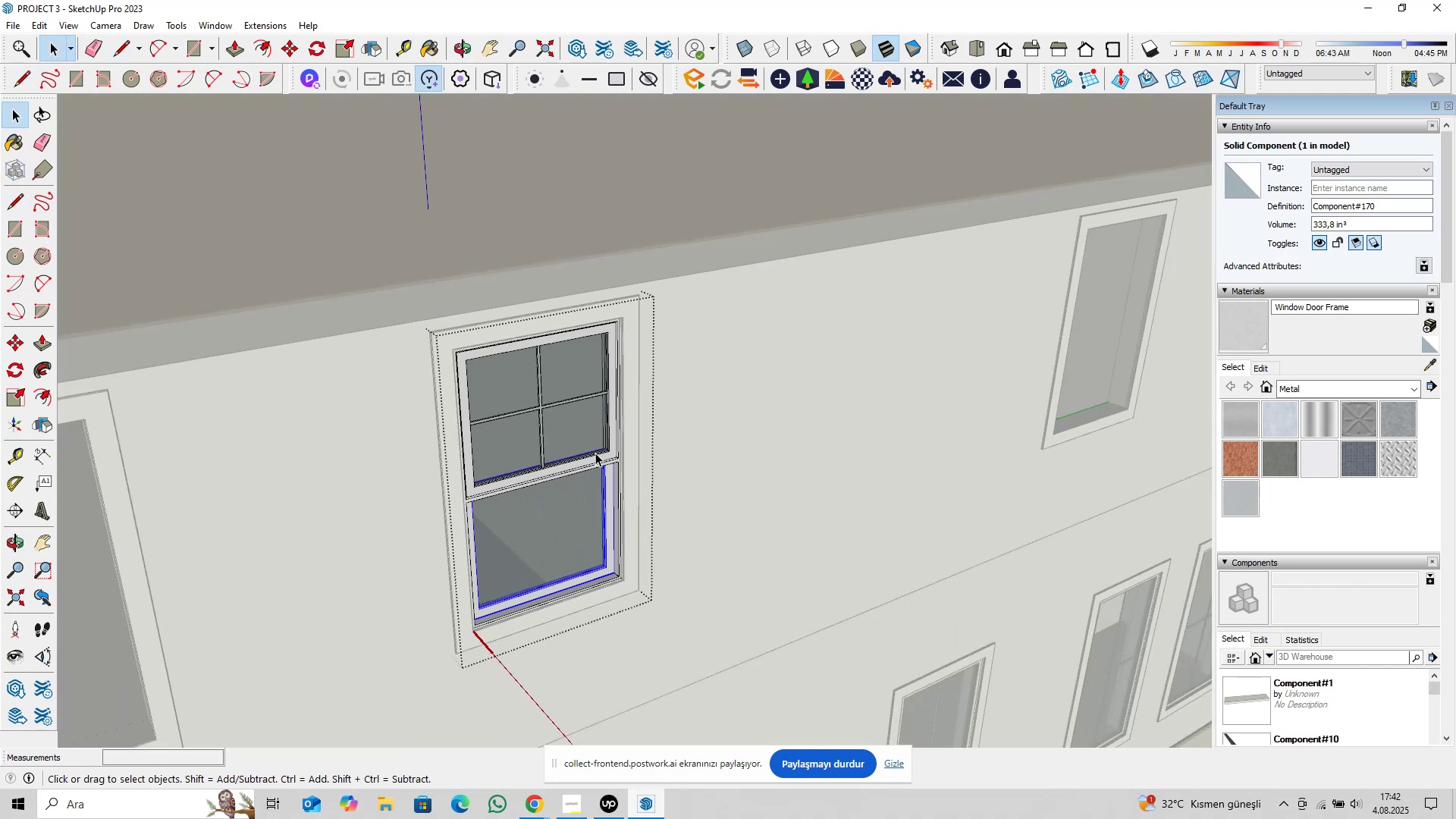 
key(Escape)
 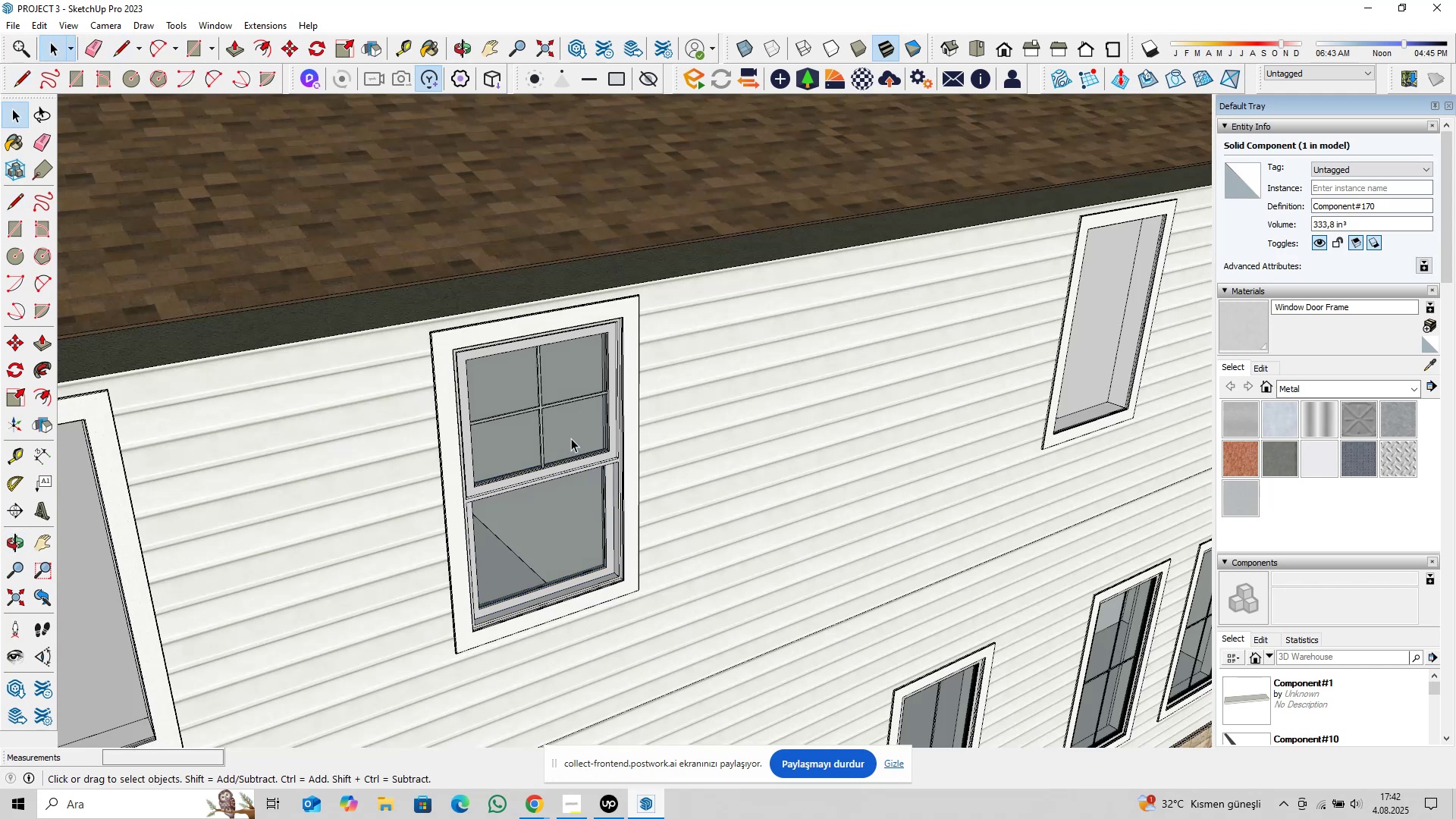 
left_click([571, 438])
 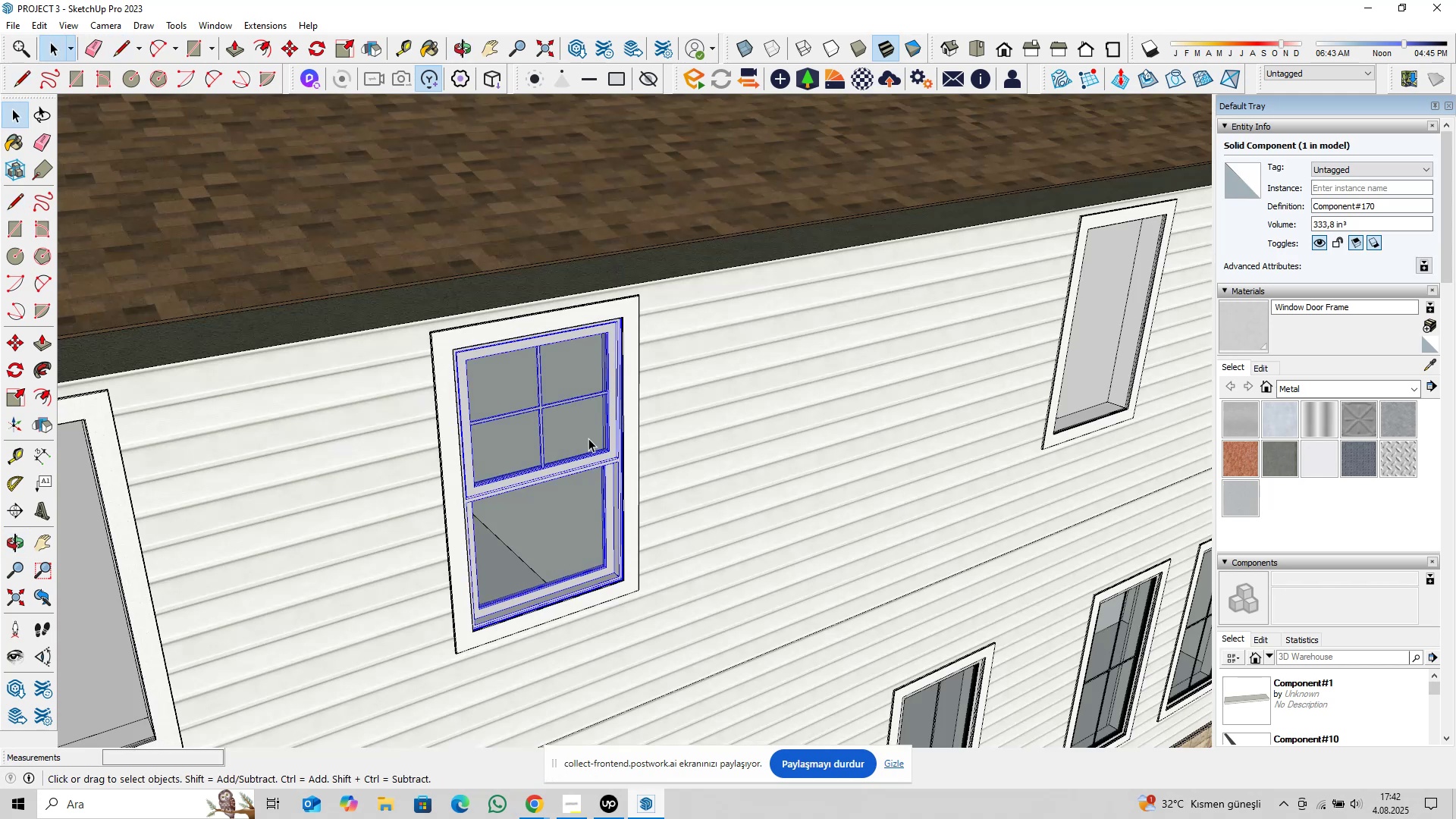 
scroll: coordinate [611, 450], scroll_direction: down, amount: 10.0
 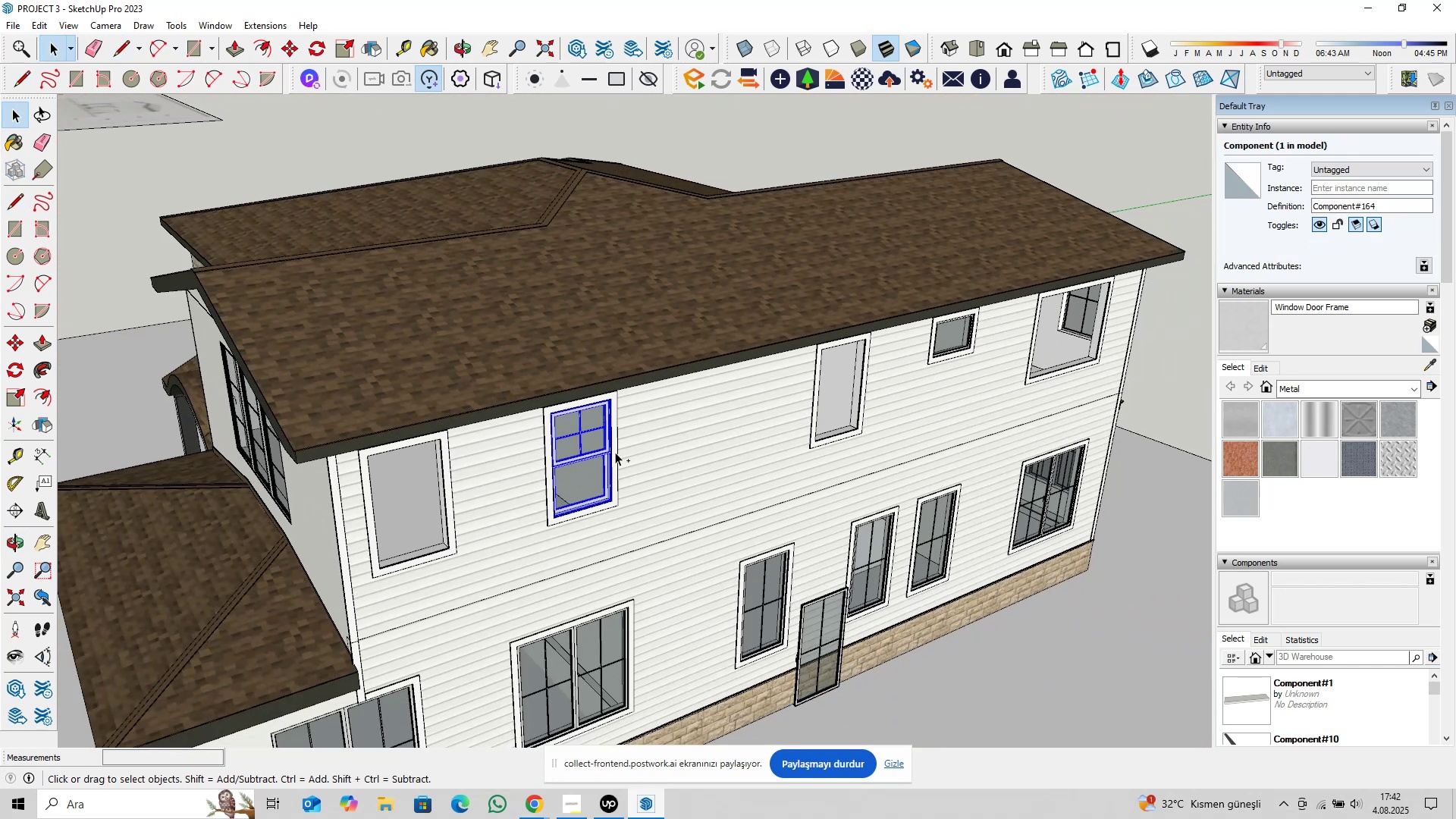 
key(Control+S)
 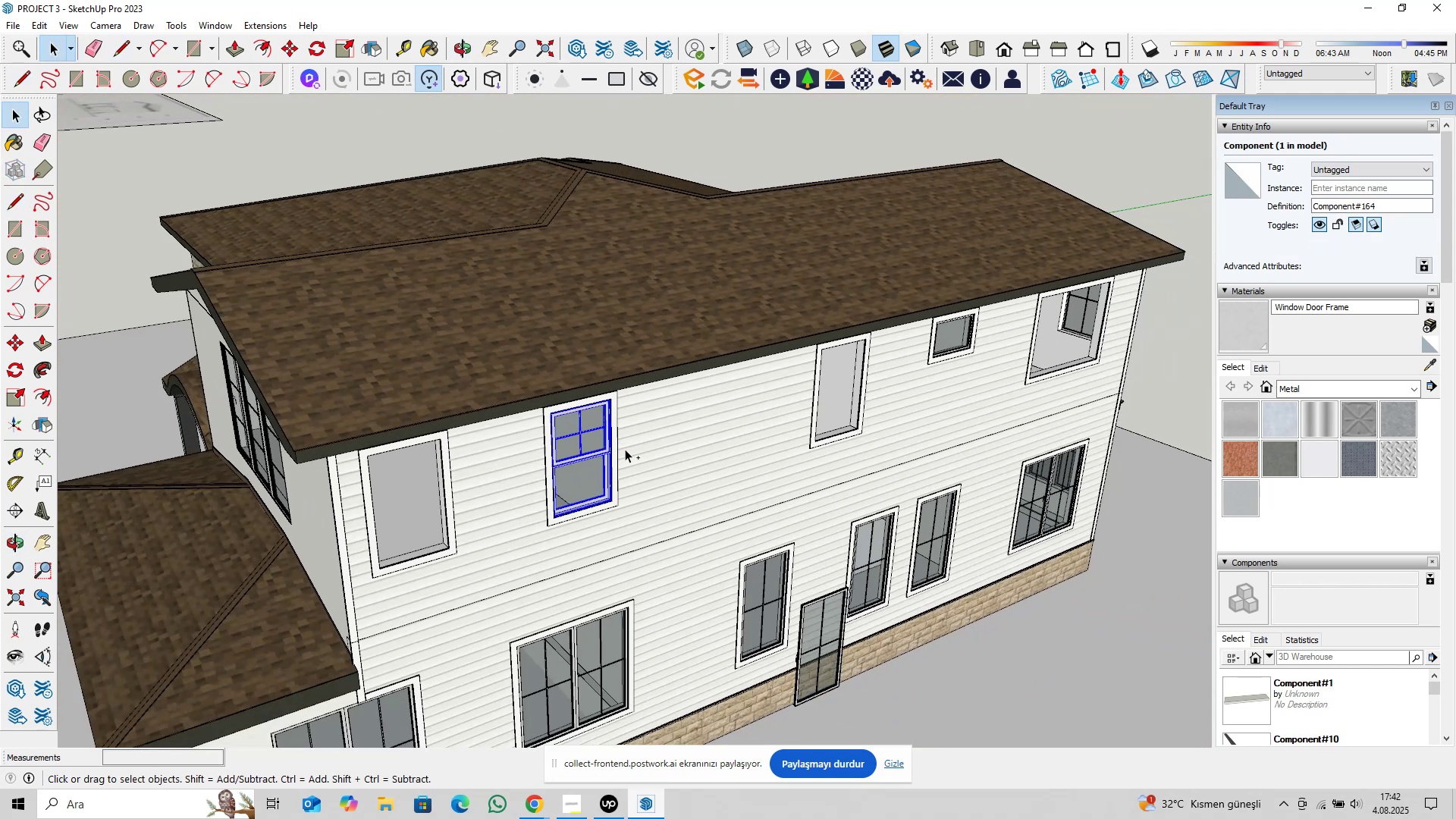 
hold_key(key=ShiftLeft, duration=0.45)
 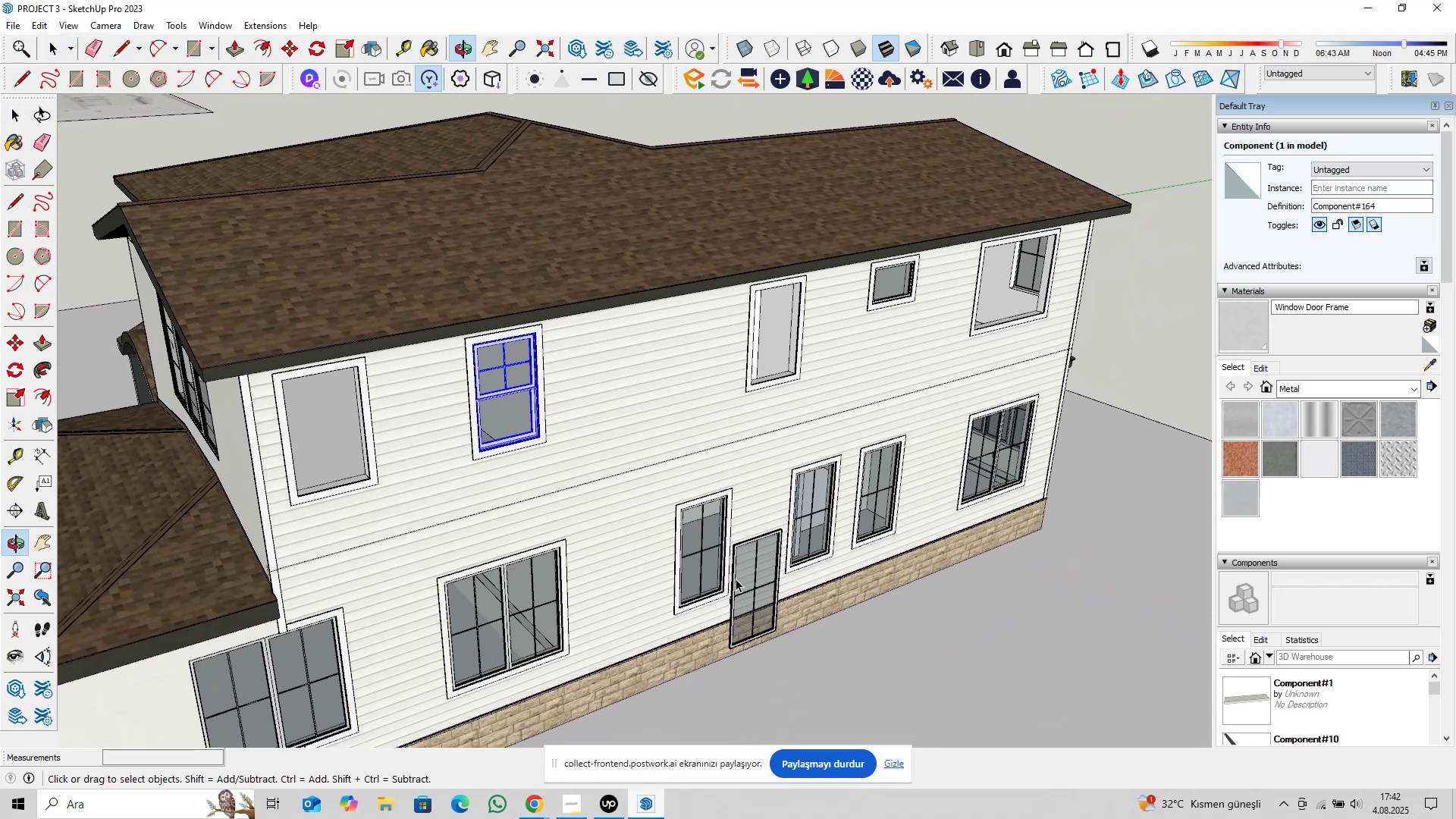 
scroll: coordinate [796, 548], scroll_direction: up, amount: 27.0
 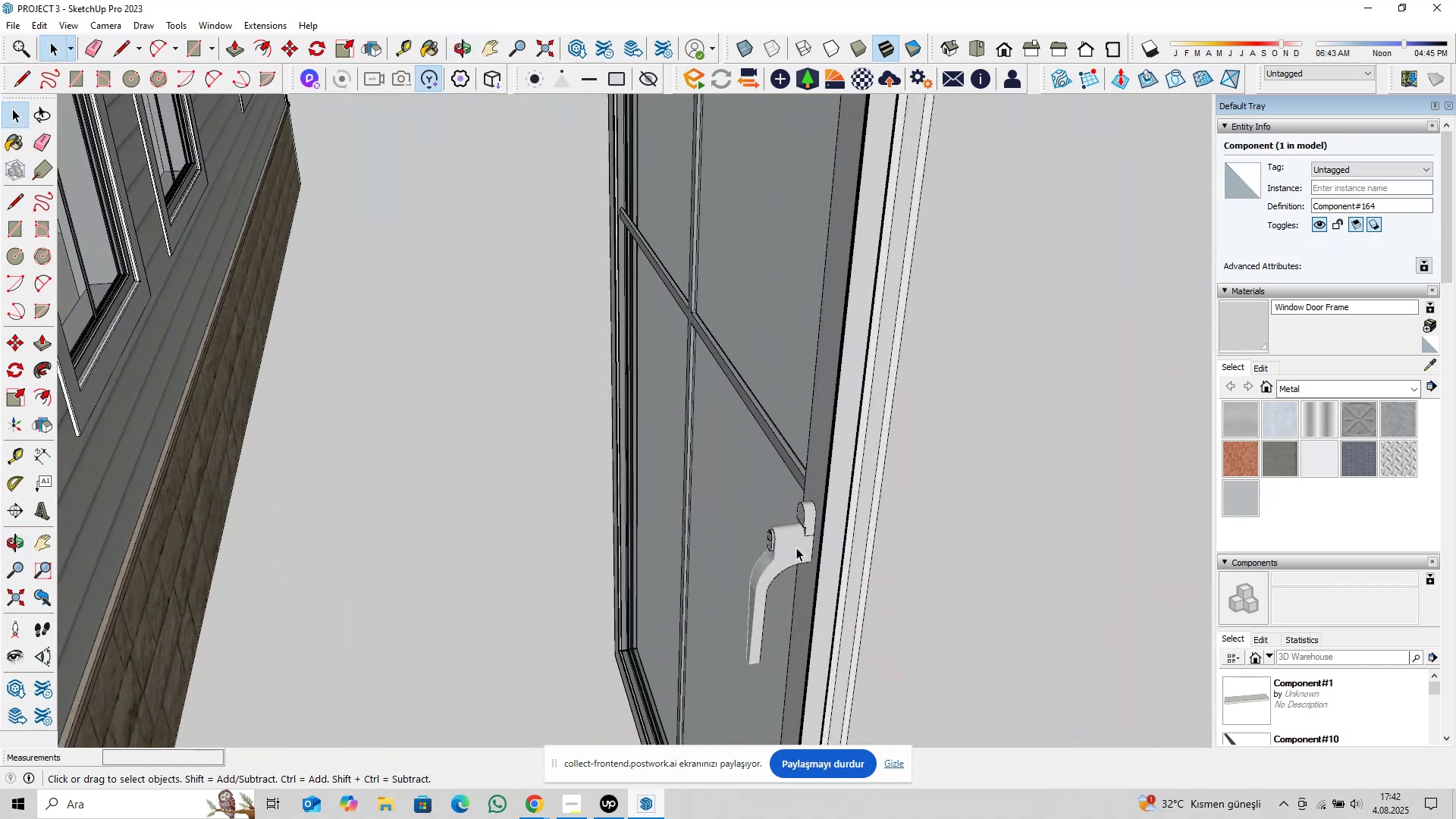 
double_click([796, 548])
 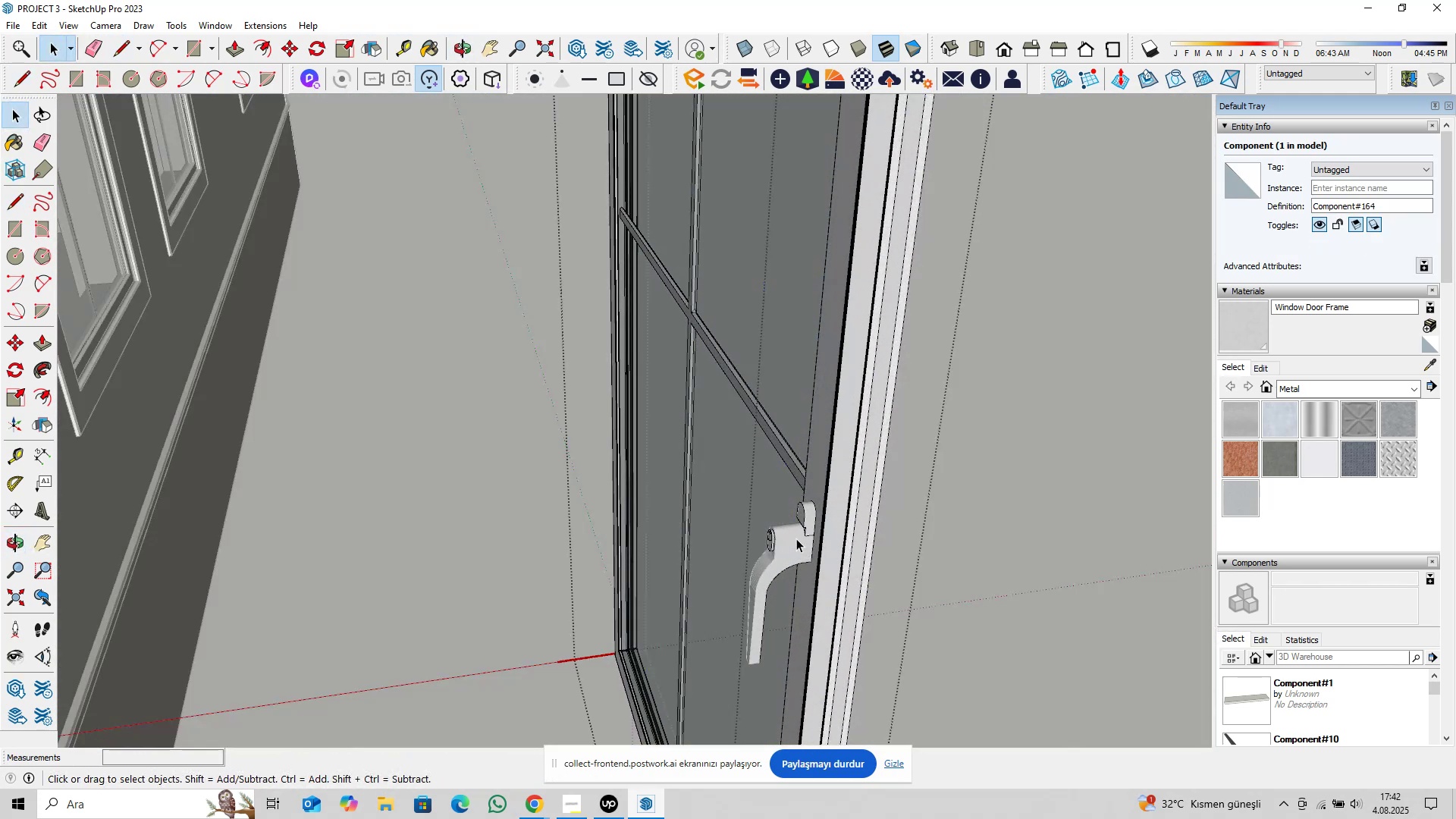 
triple_click([796, 538])
 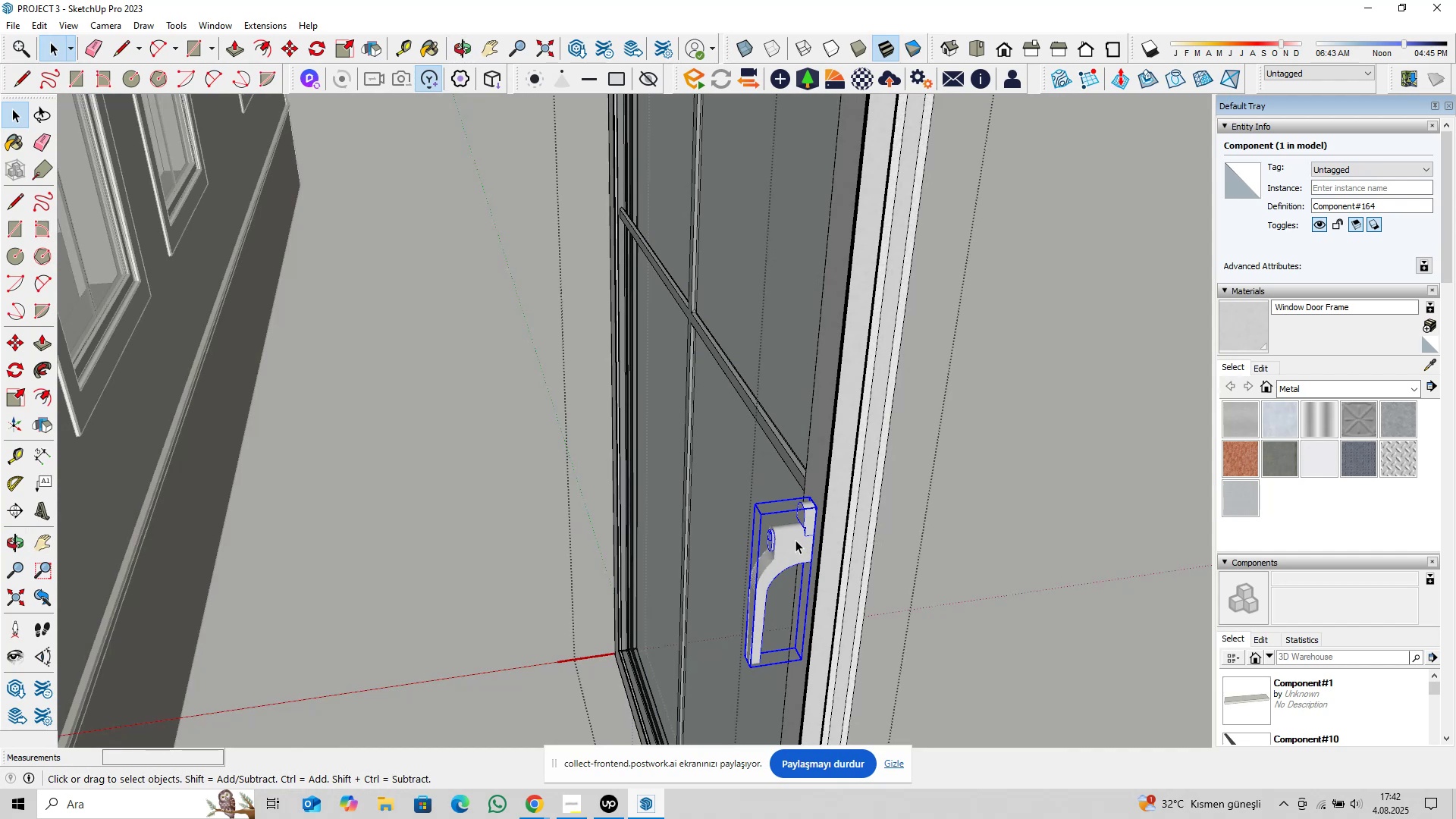 
scroll: coordinate [795, 540], scroll_direction: up, amount: 5.0
 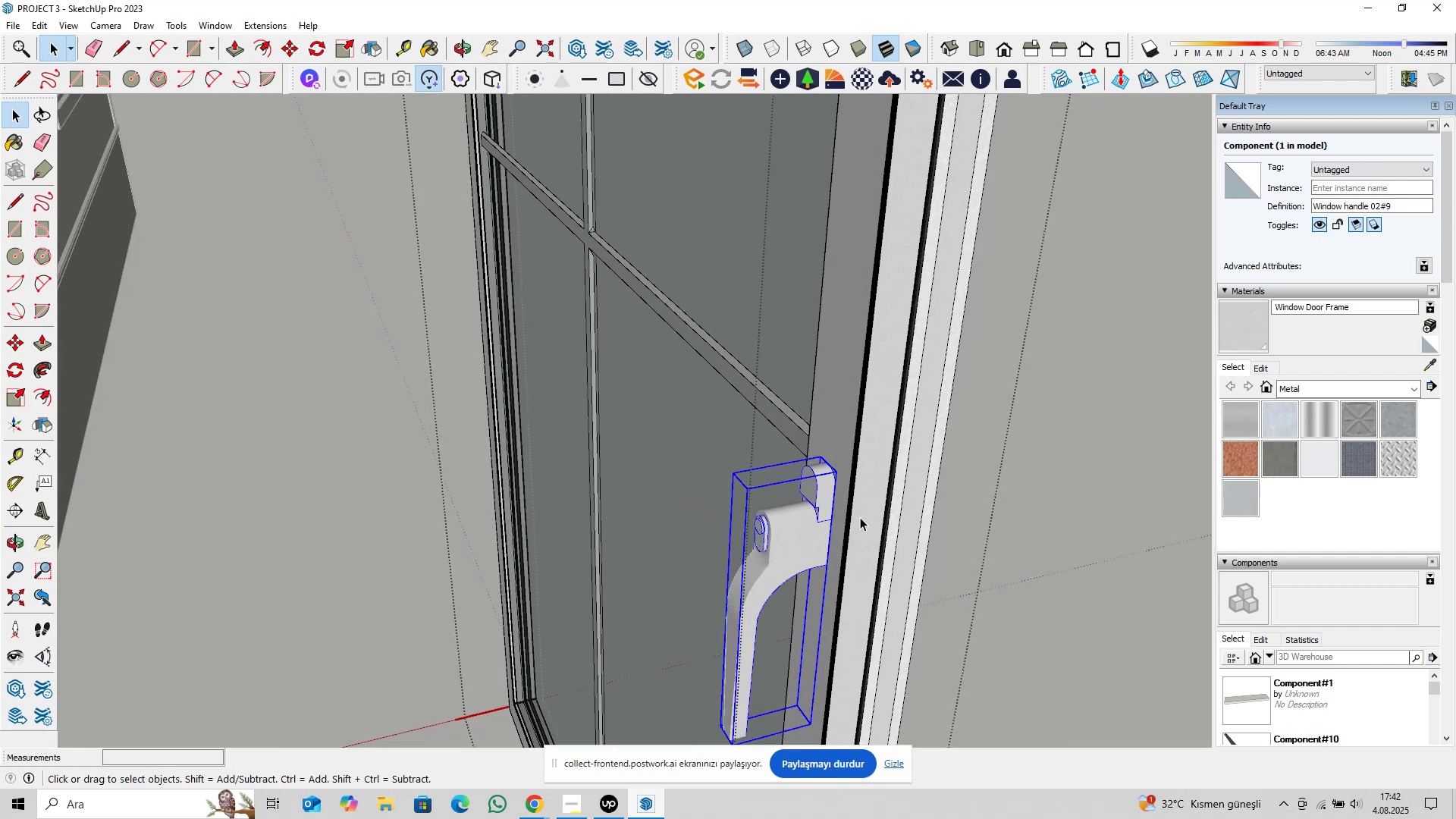 
key(M)
 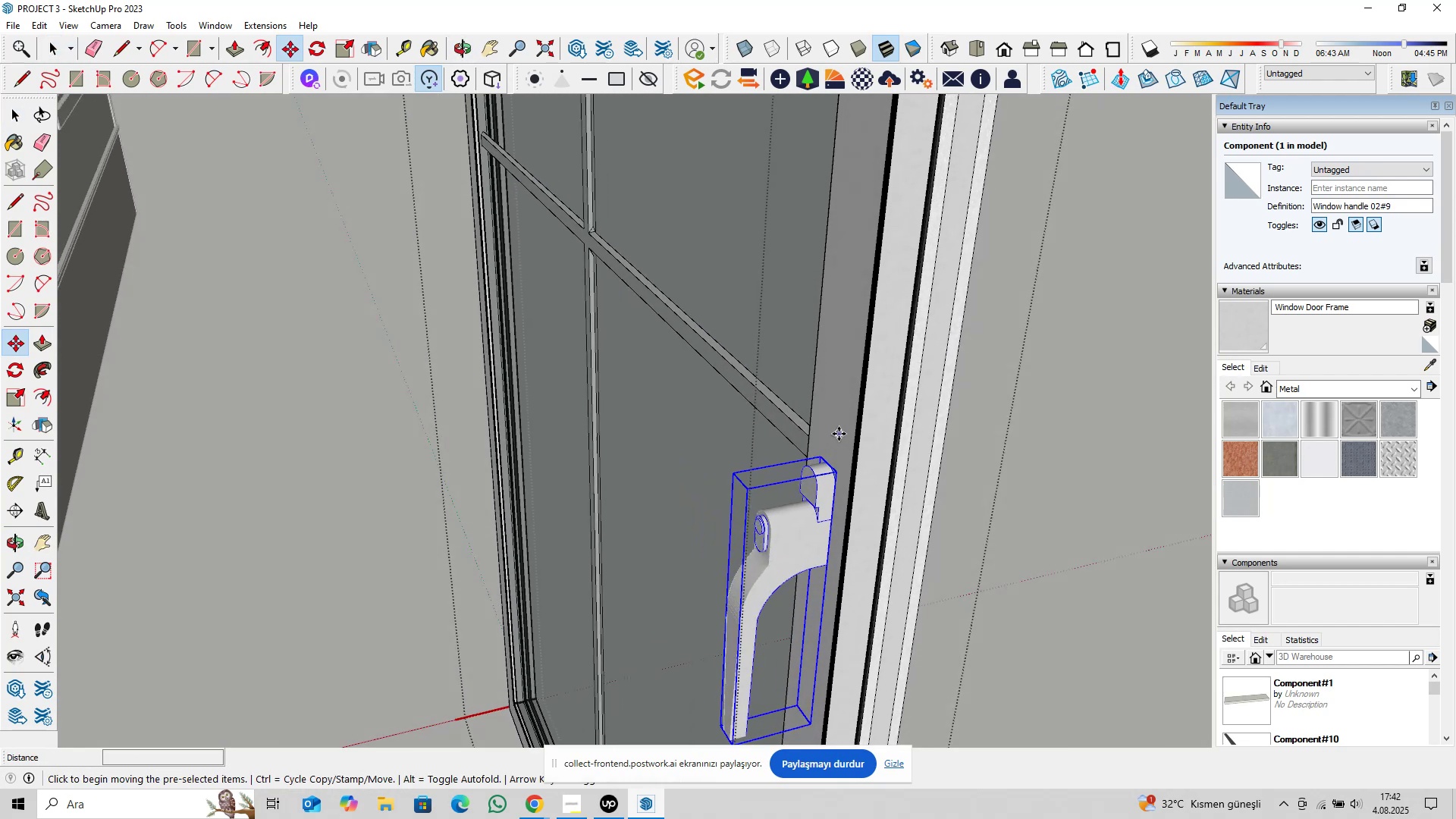 
left_click([839, 434])
 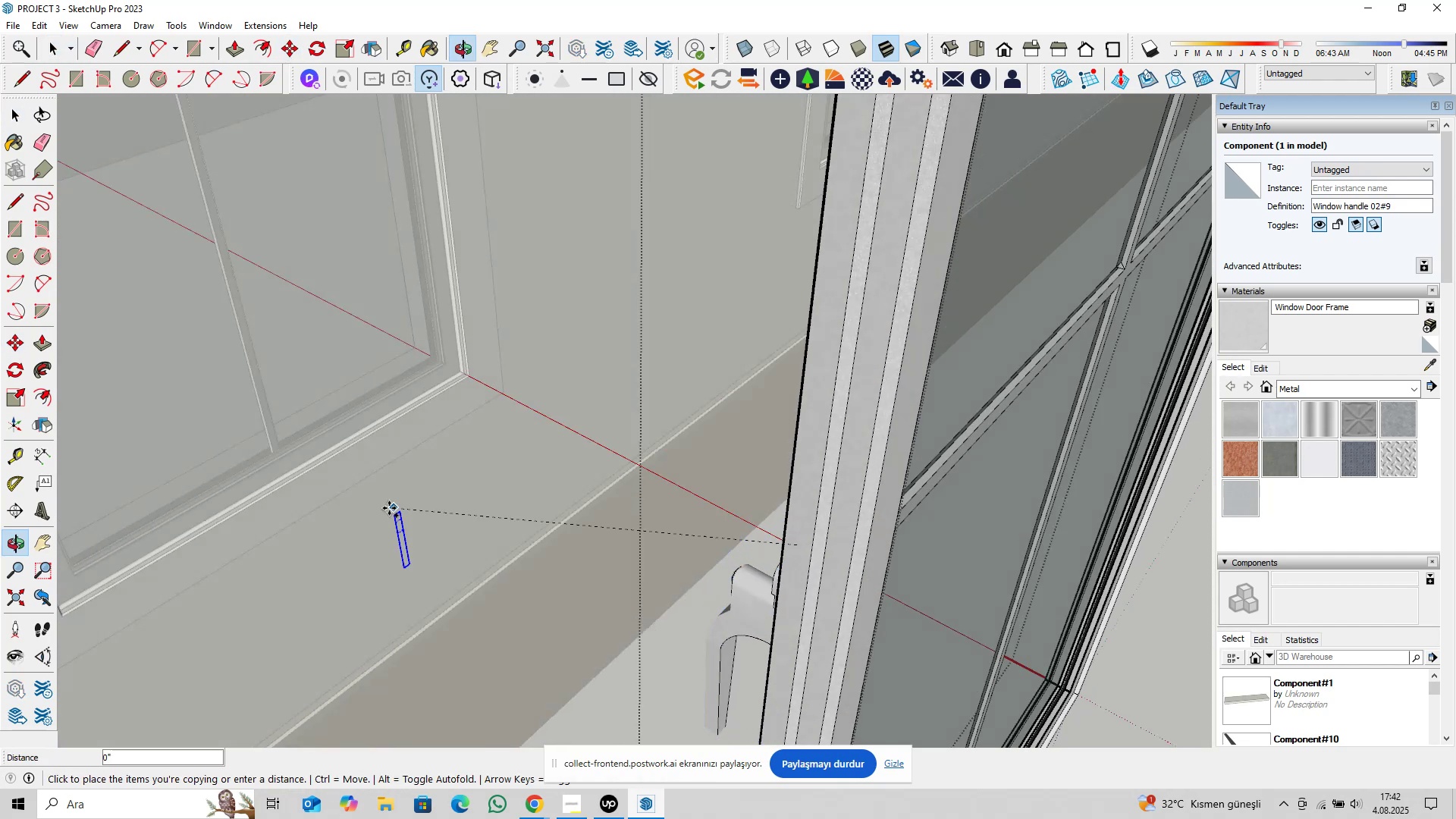 
scroll: coordinate [519, 526], scroll_direction: down, amount: 12.0
 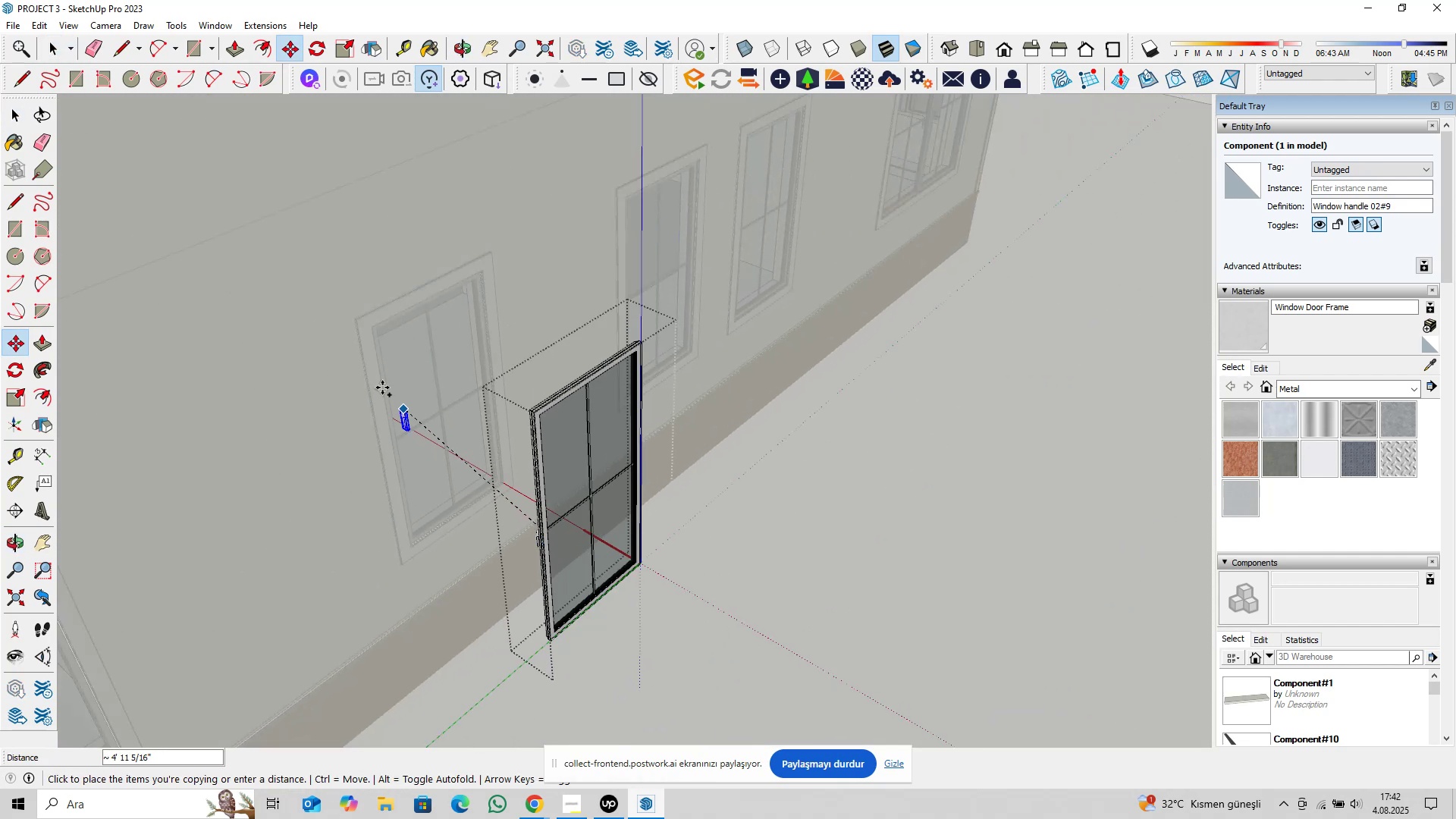 
hold_key(key=ShiftLeft, duration=0.32)
 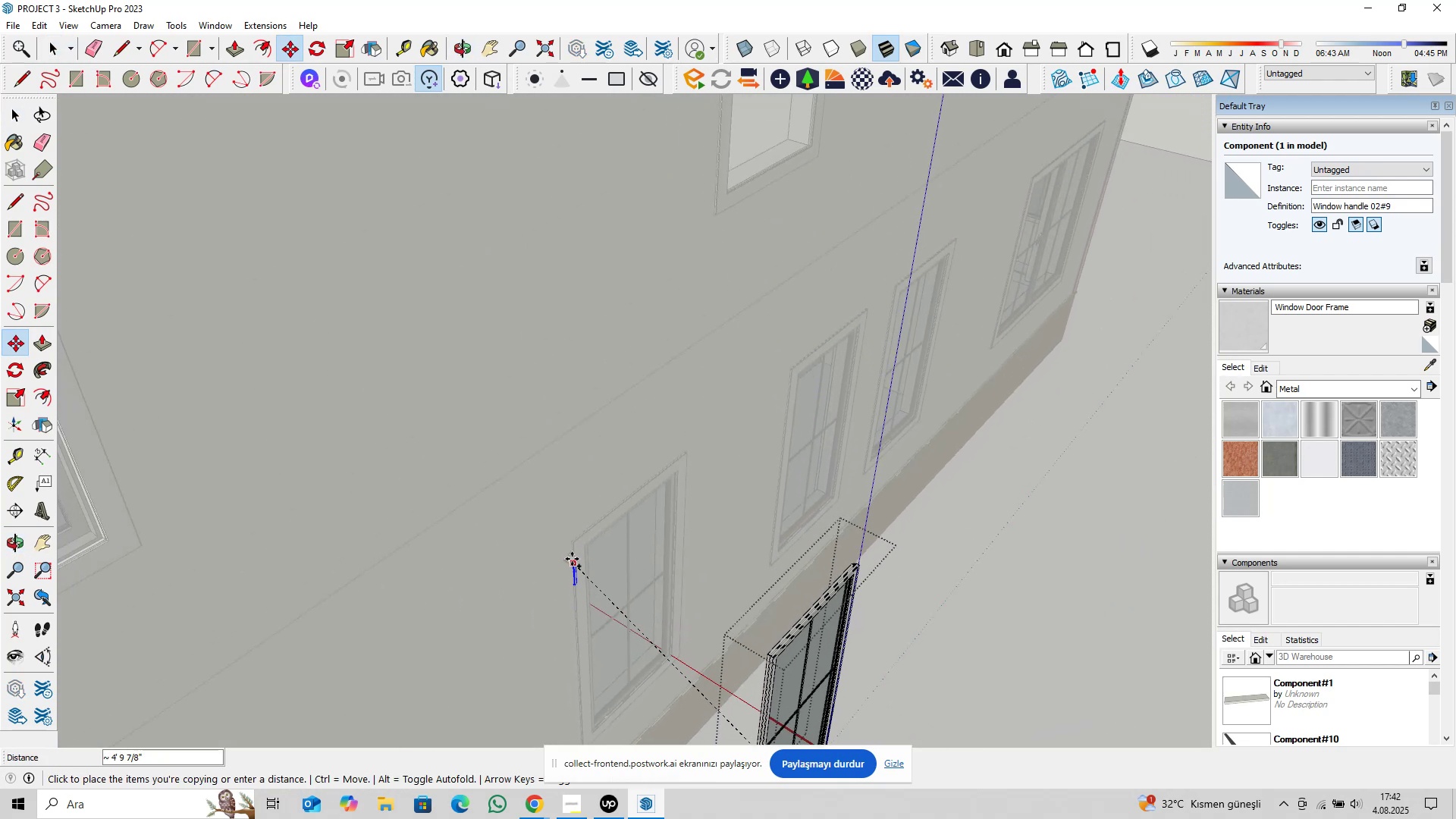 
scroll: coordinate [538, 548], scroll_direction: down, amount: 7.0
 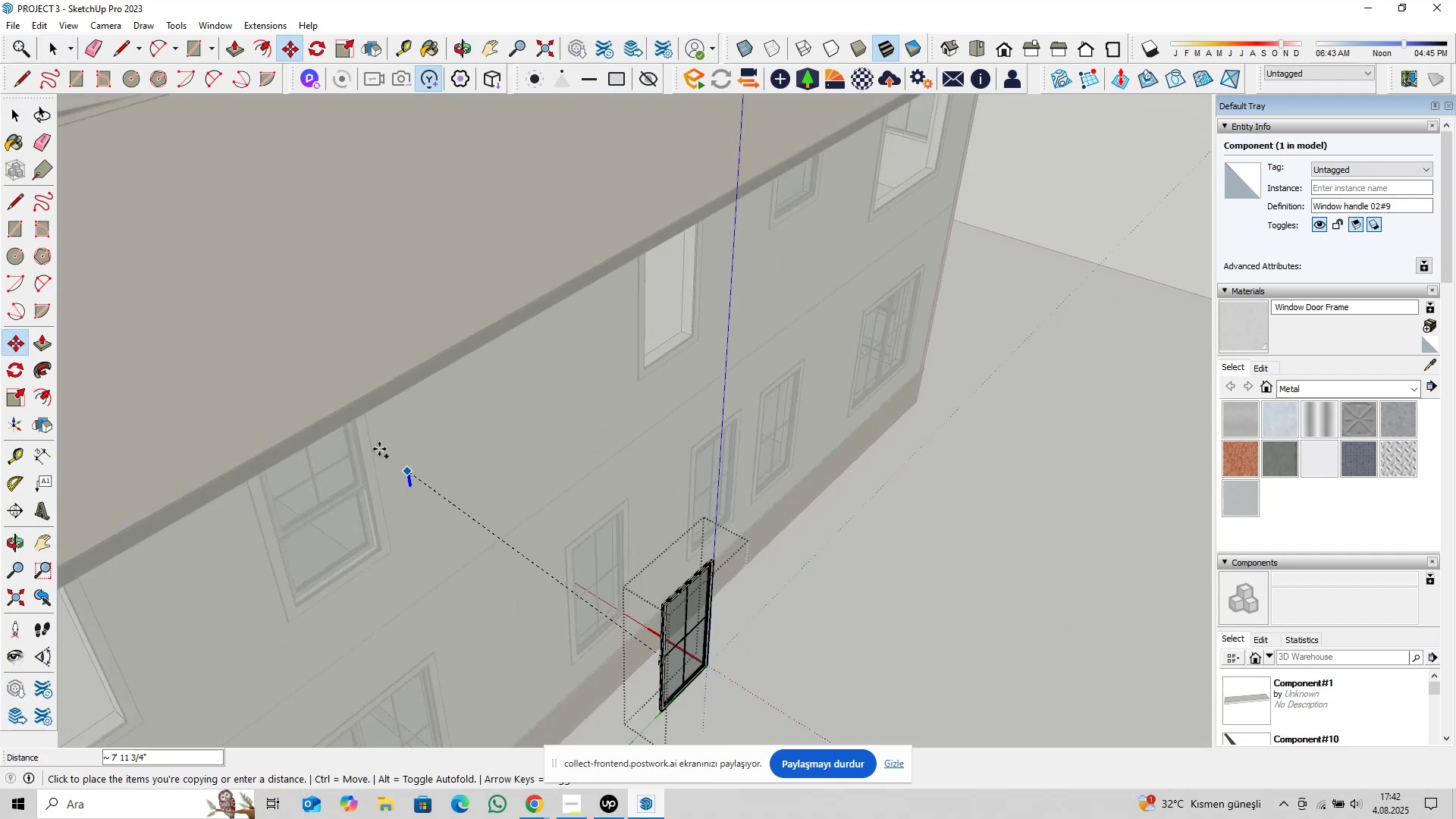 
hold_key(key=ShiftLeft, duration=0.37)
 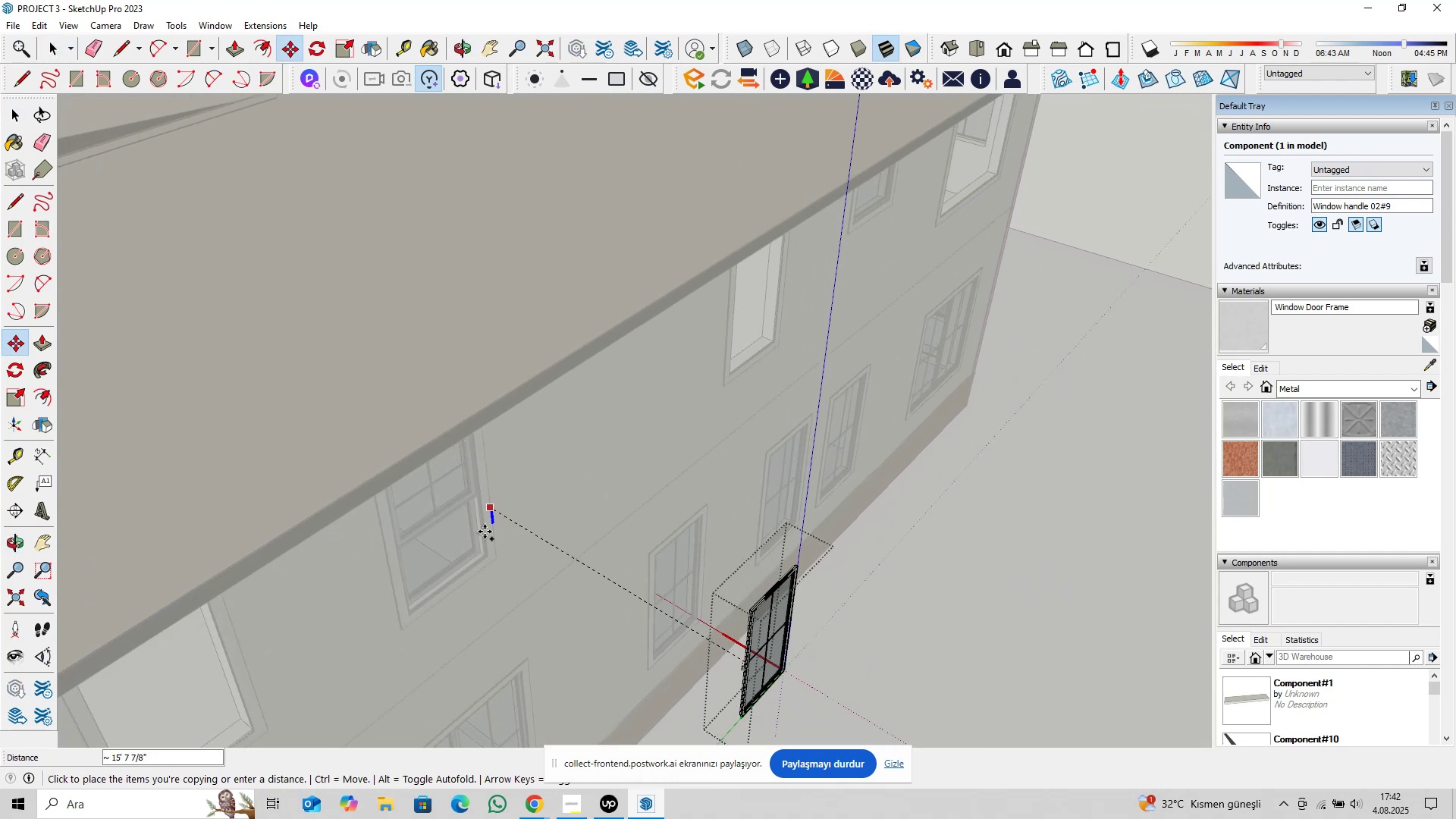 
scroll: coordinate [452, 593], scroll_direction: up, amount: 20.0
 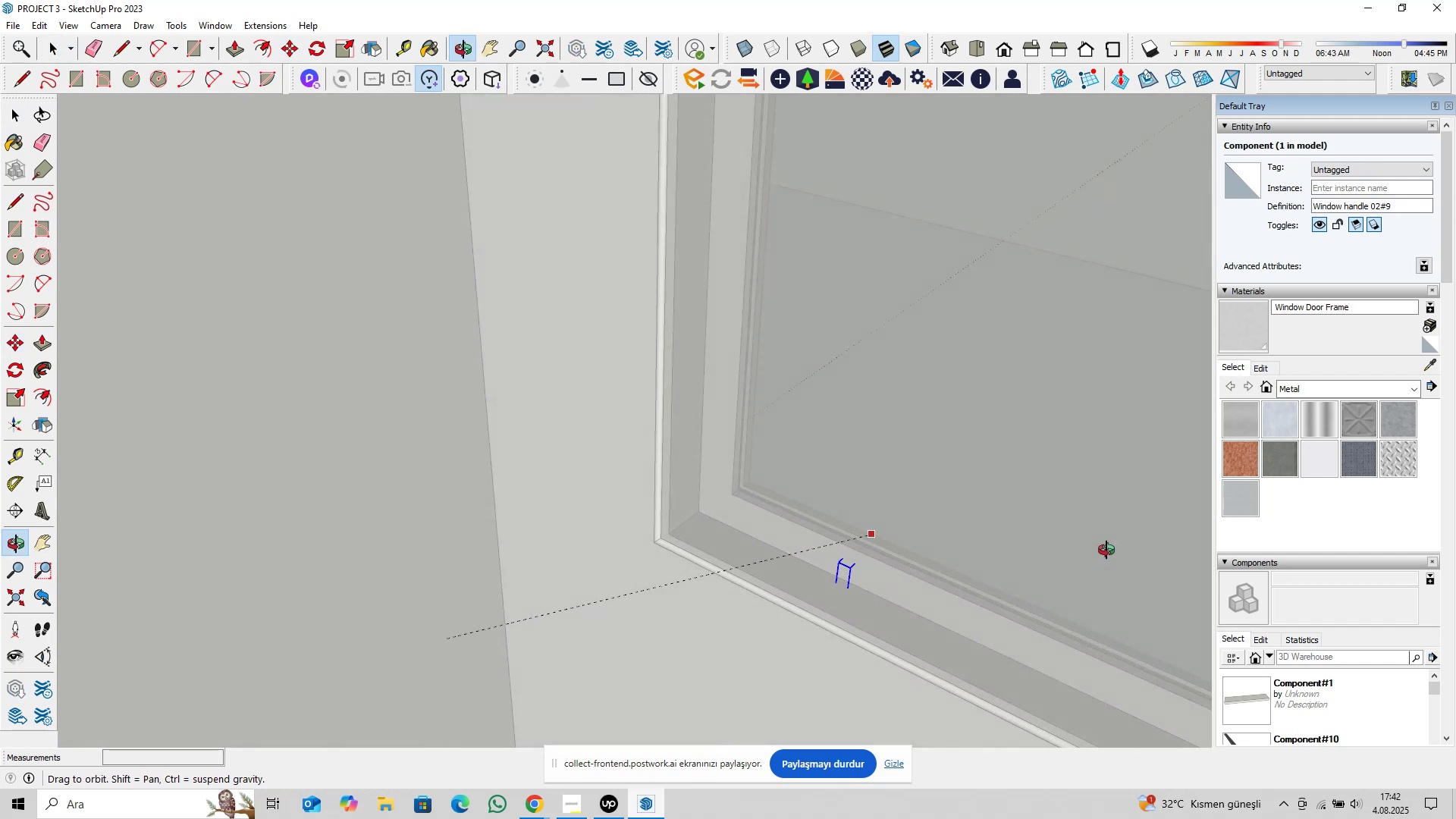 
hold_key(key=ShiftLeft, duration=0.61)
 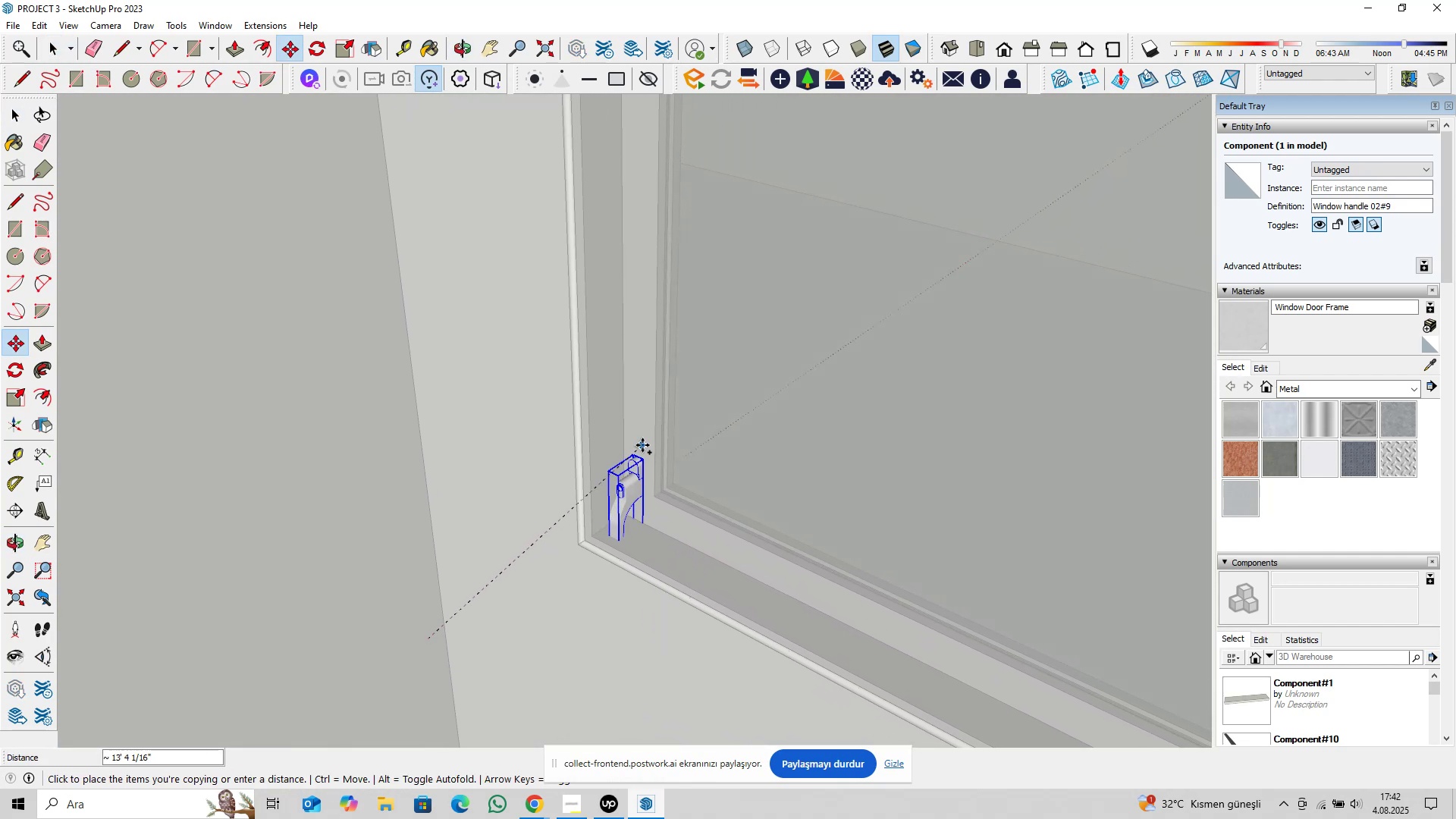 
left_click([643, 445])
 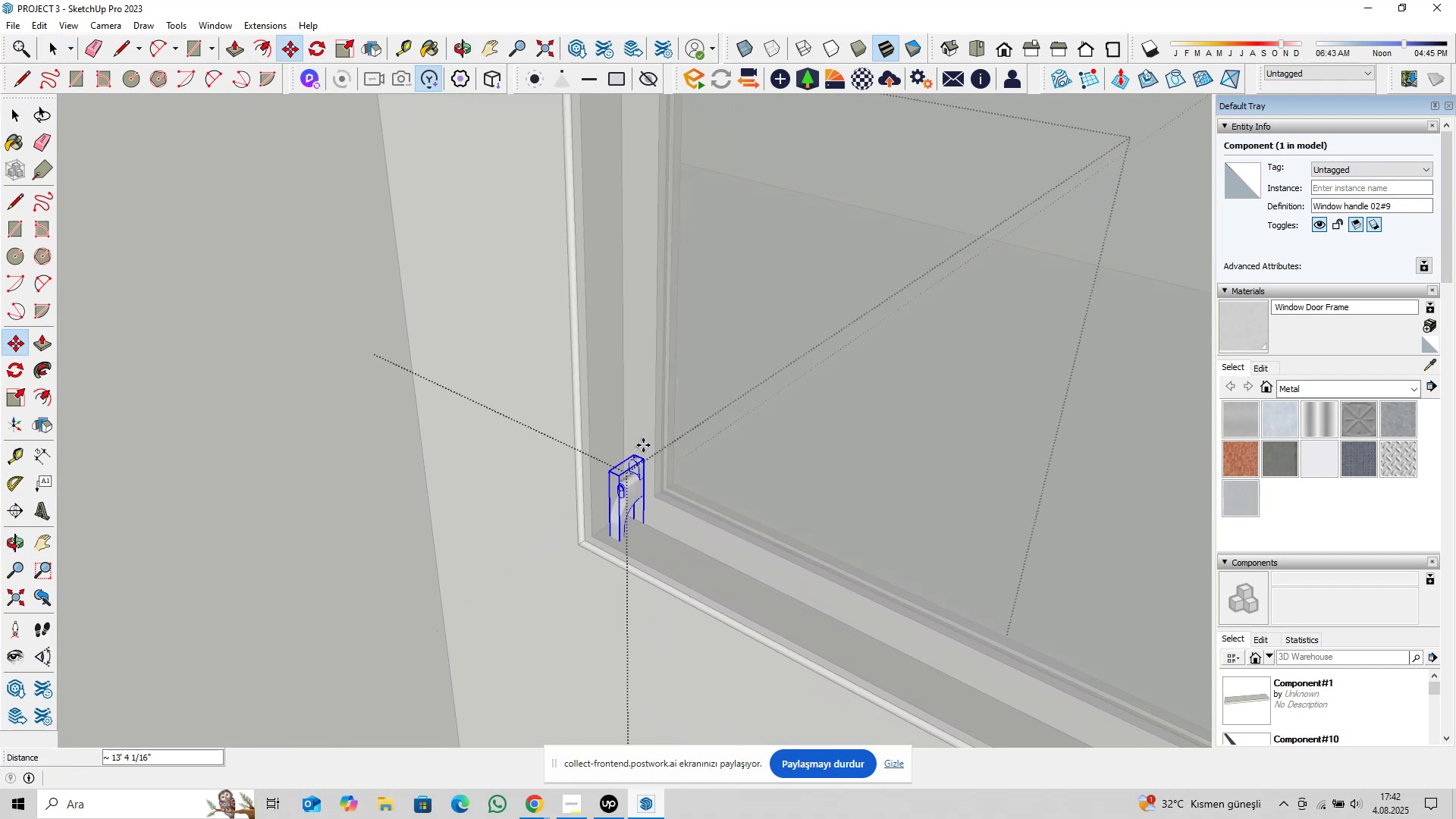 
key(Space)
 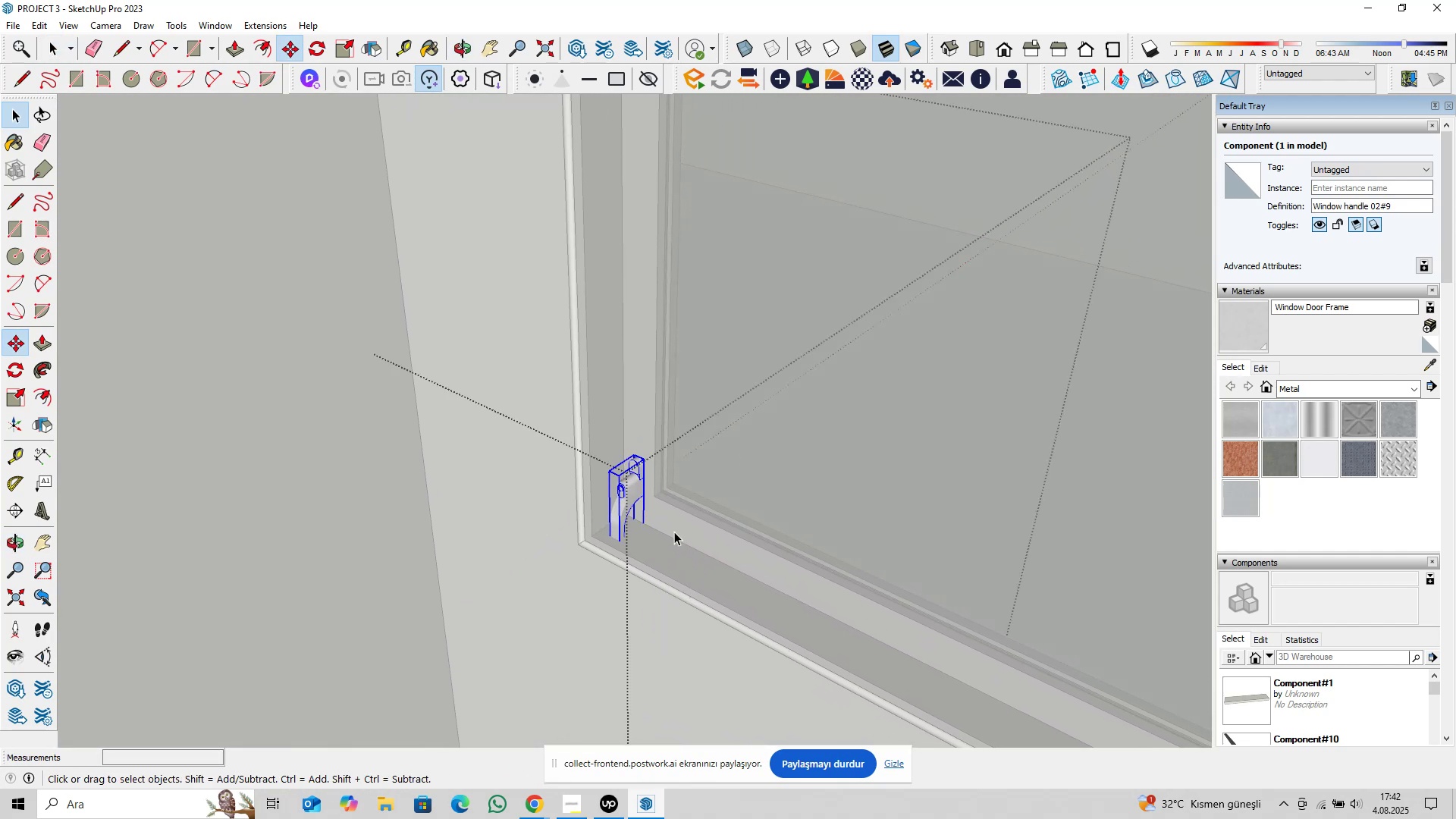 
scroll: coordinate [674, 532], scroll_direction: up, amount: 5.0
 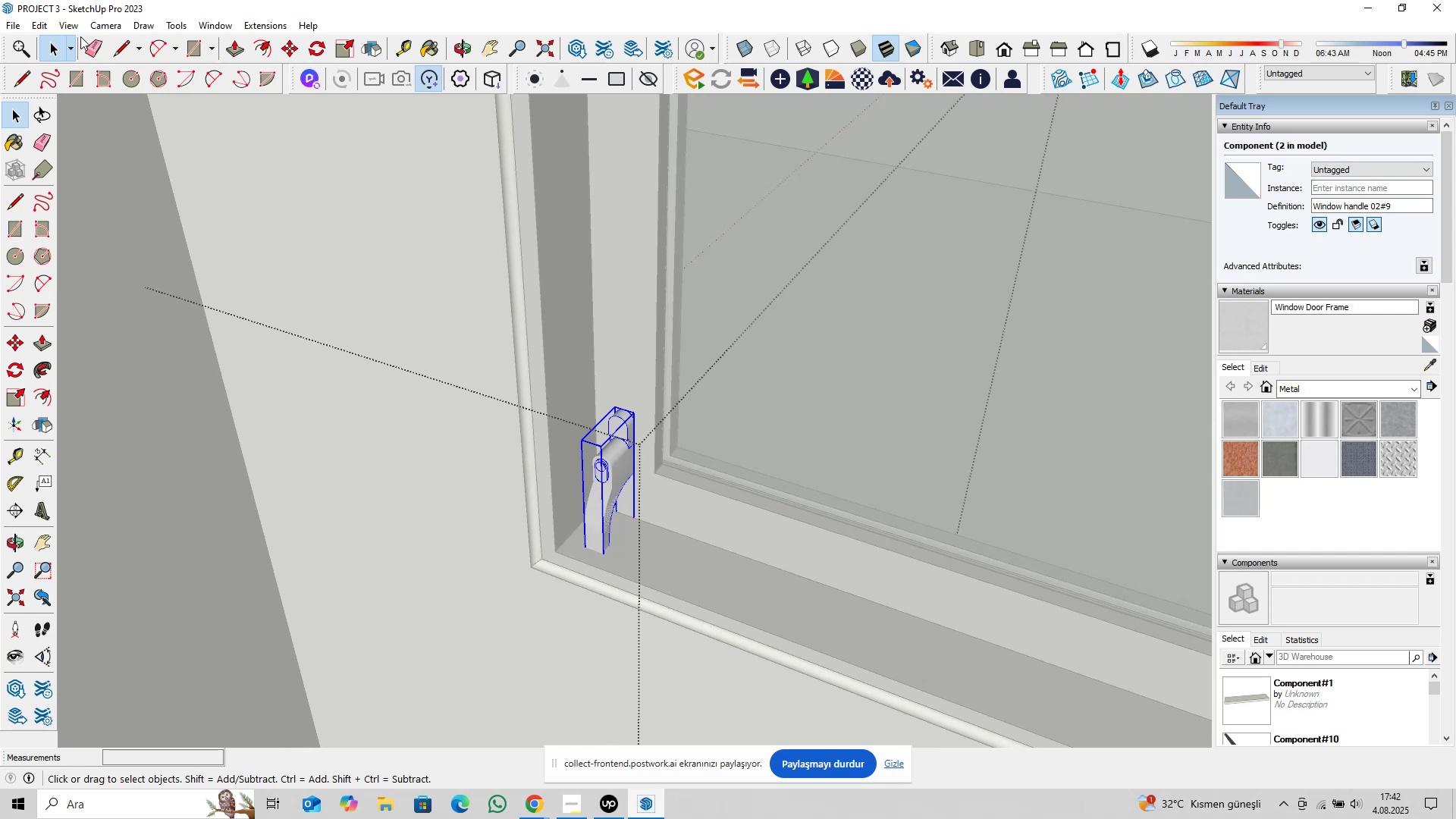 
left_click([41, 23])
 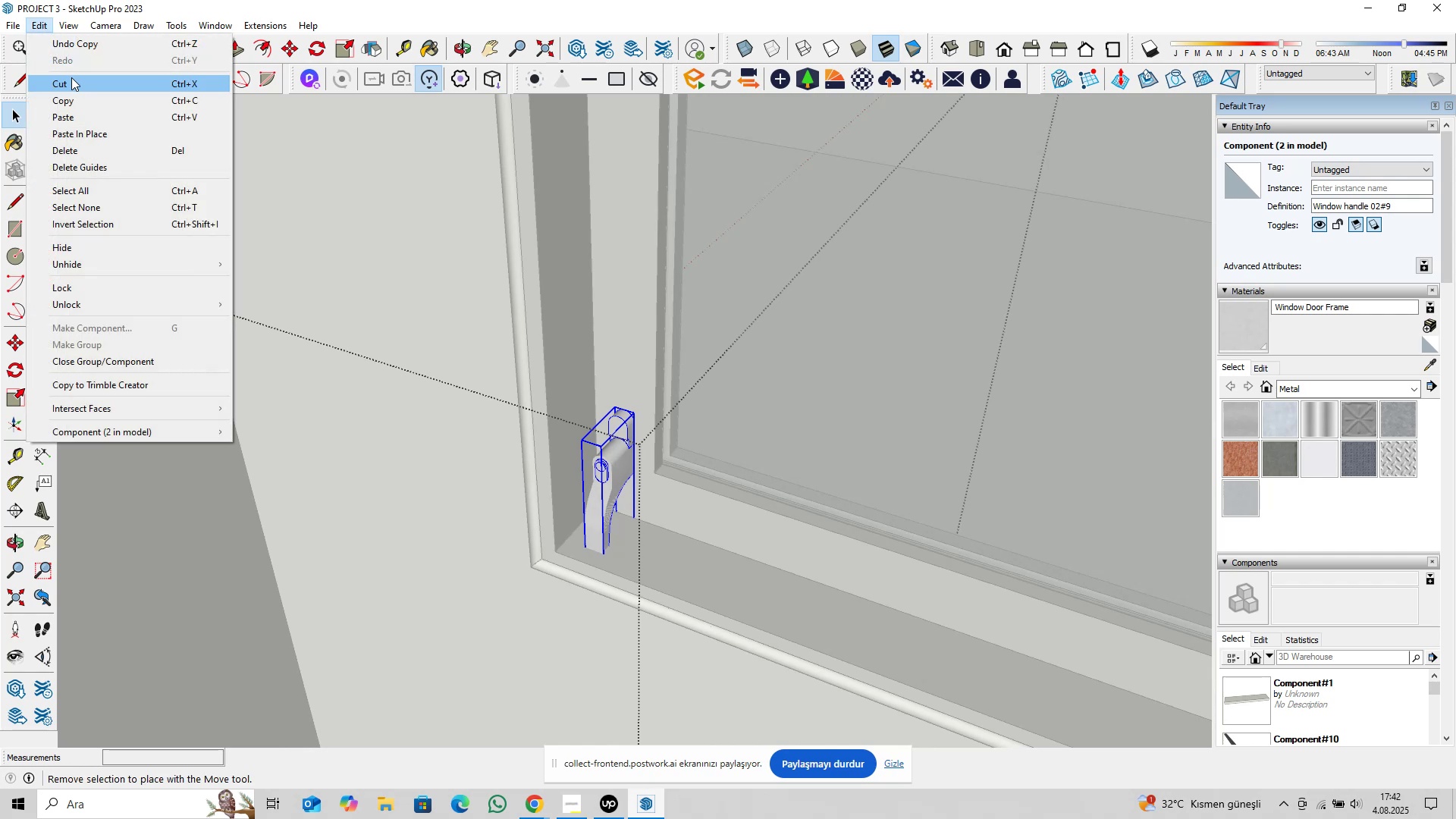 
left_click([71, 78])
 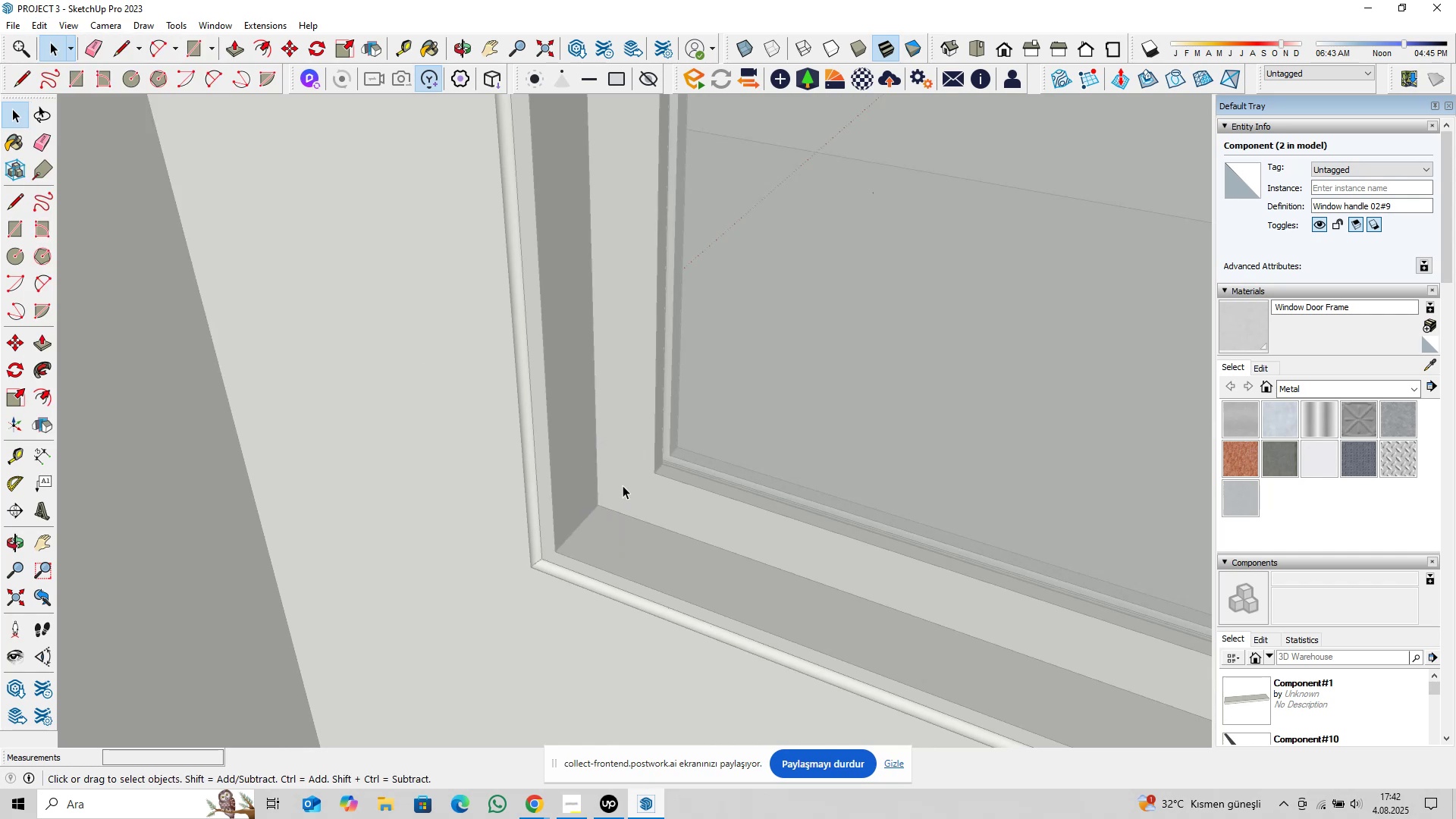 
key(Escape)
 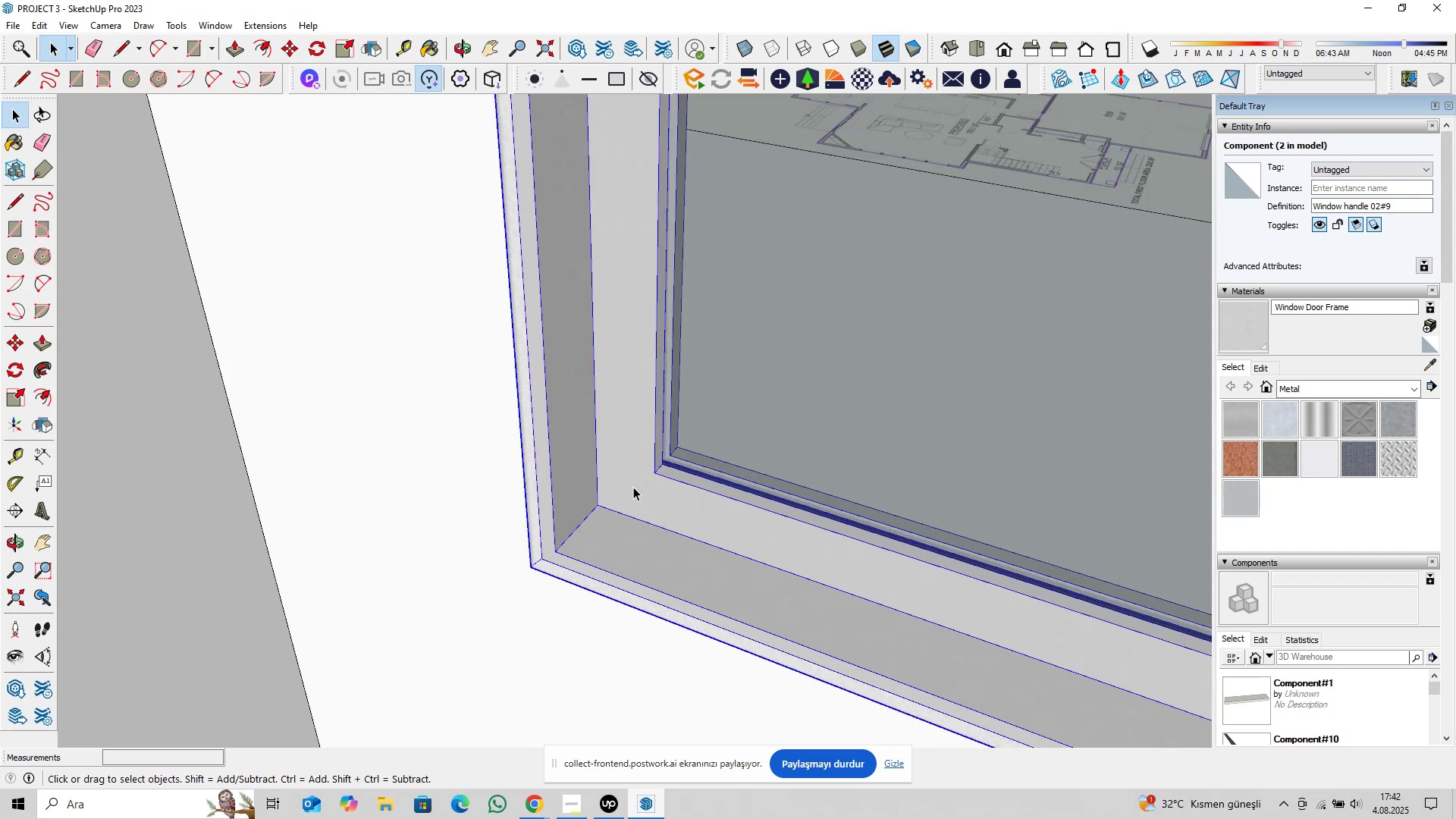 
double_click([633, 487])
 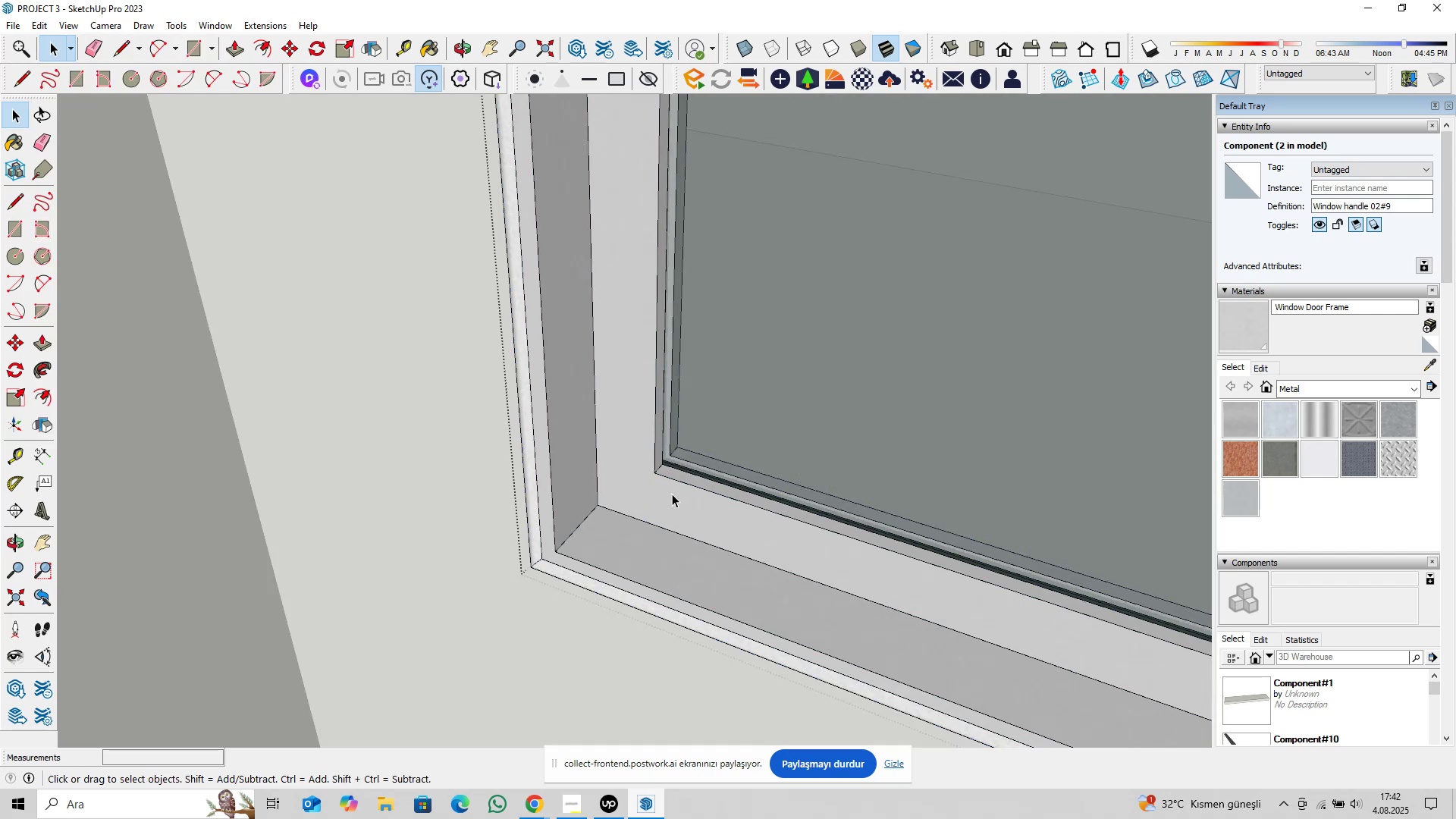 
triple_click([672, 494])
 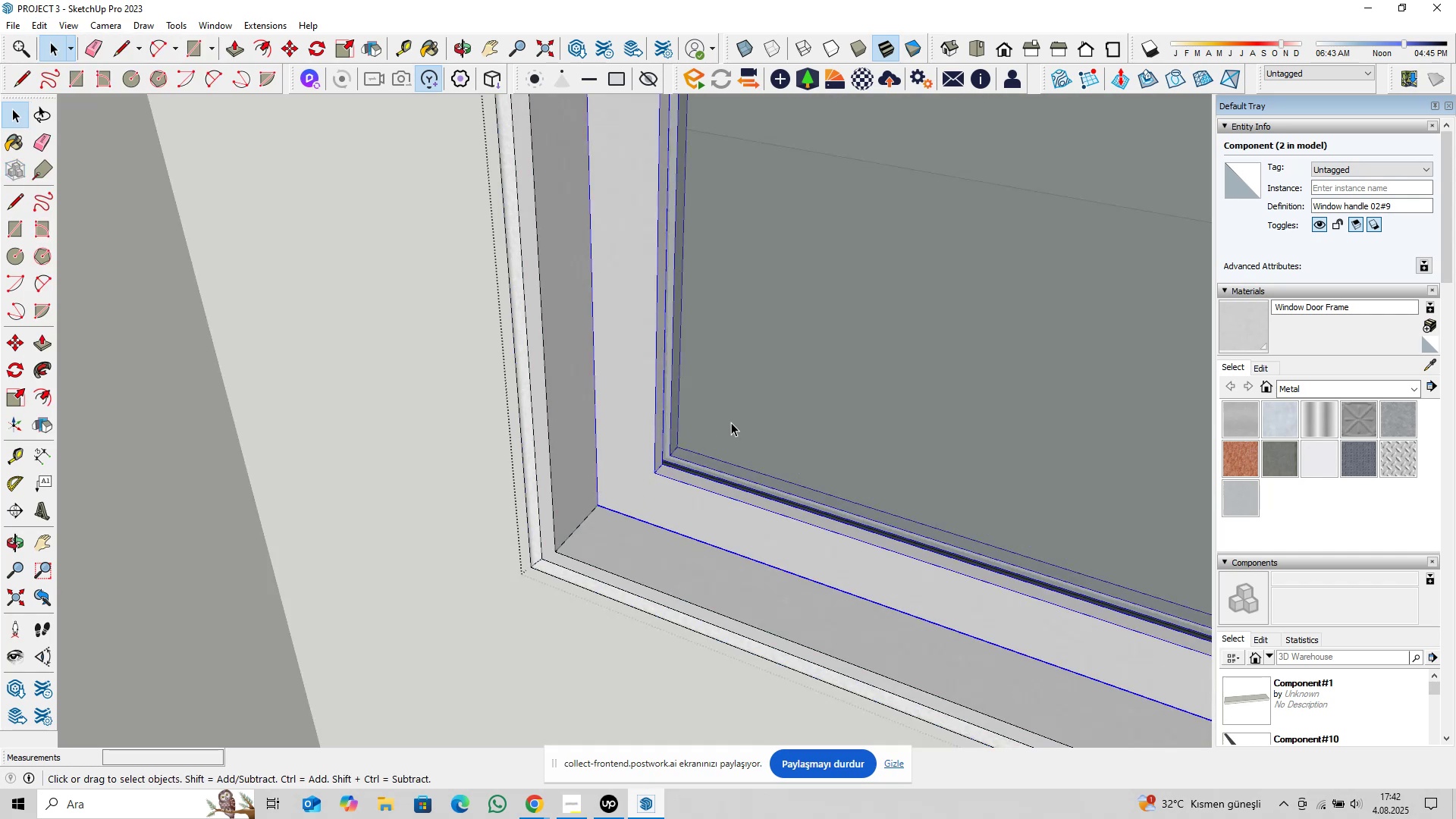 
triple_click([731, 422])
 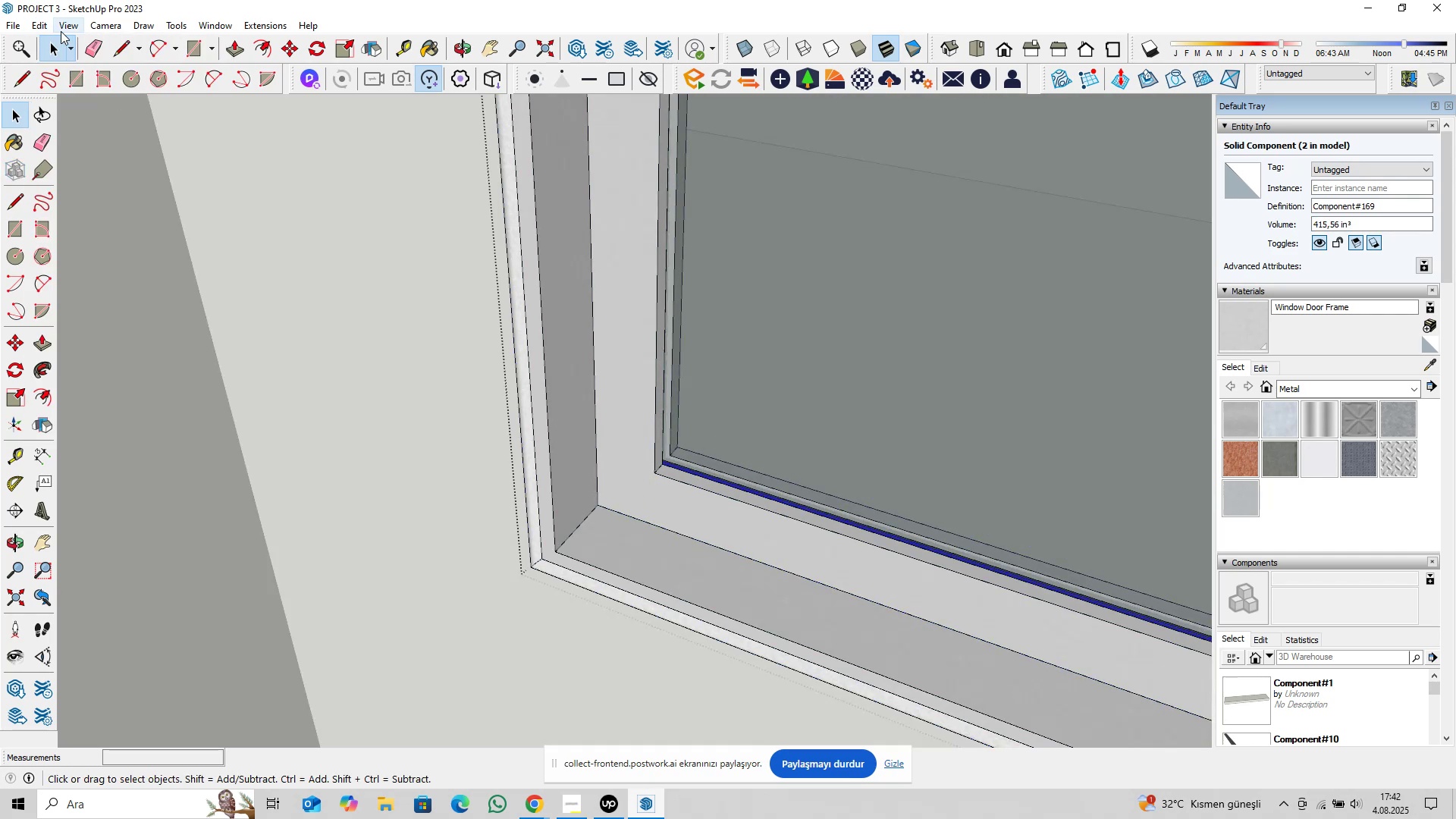 
left_click([41, 24])
 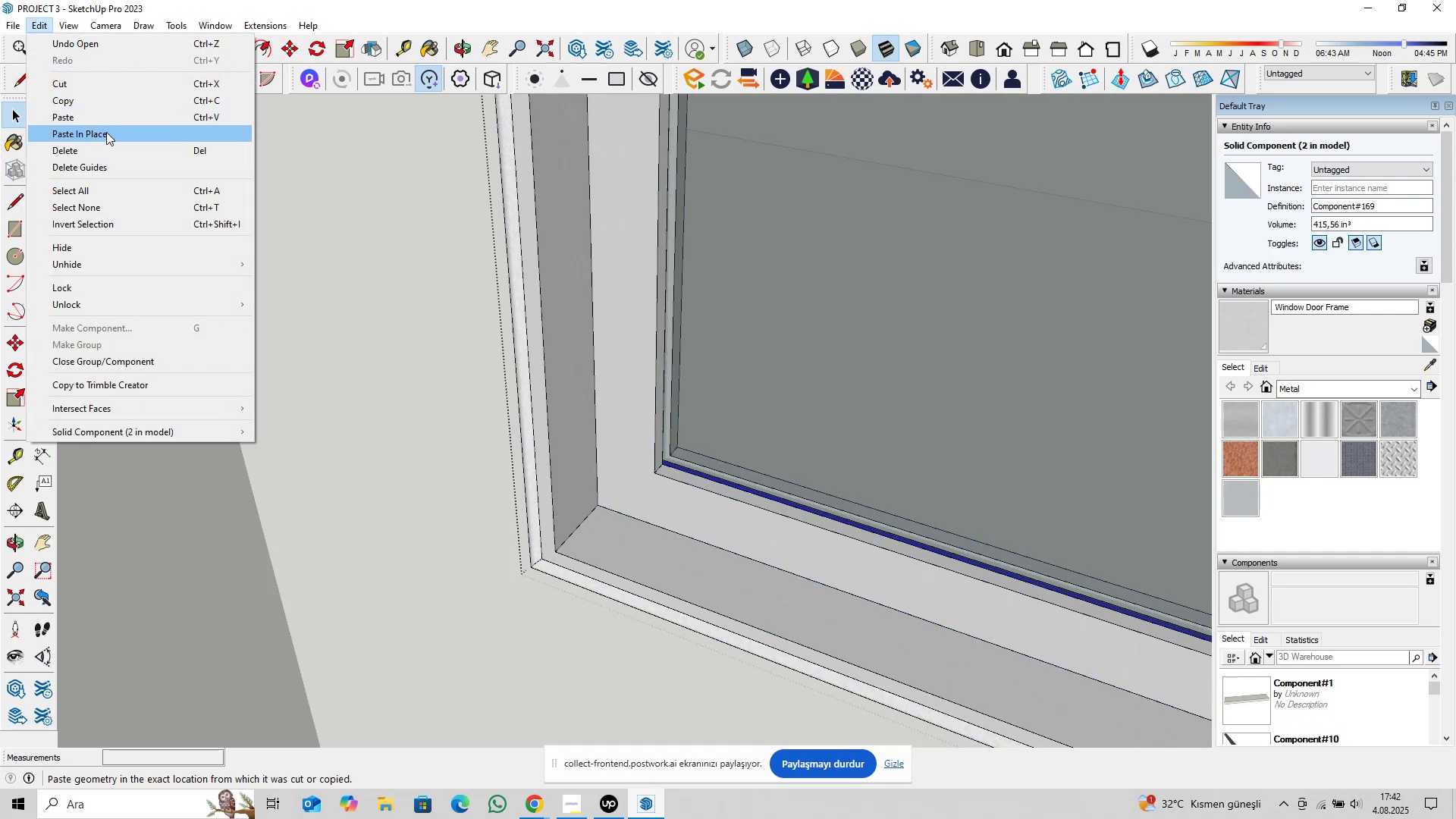 
left_click([106, 133])
 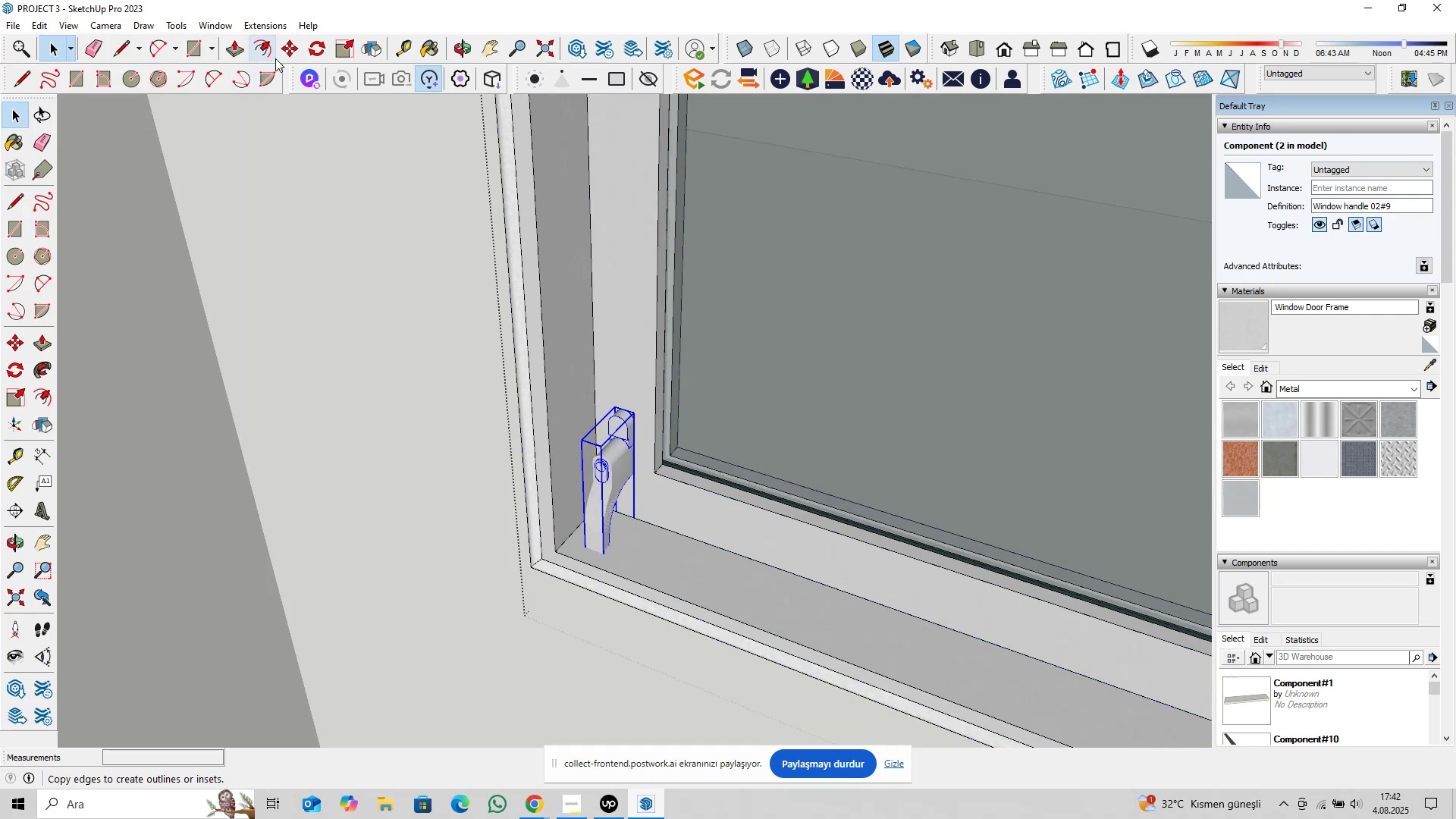 
left_click([313, 52])
 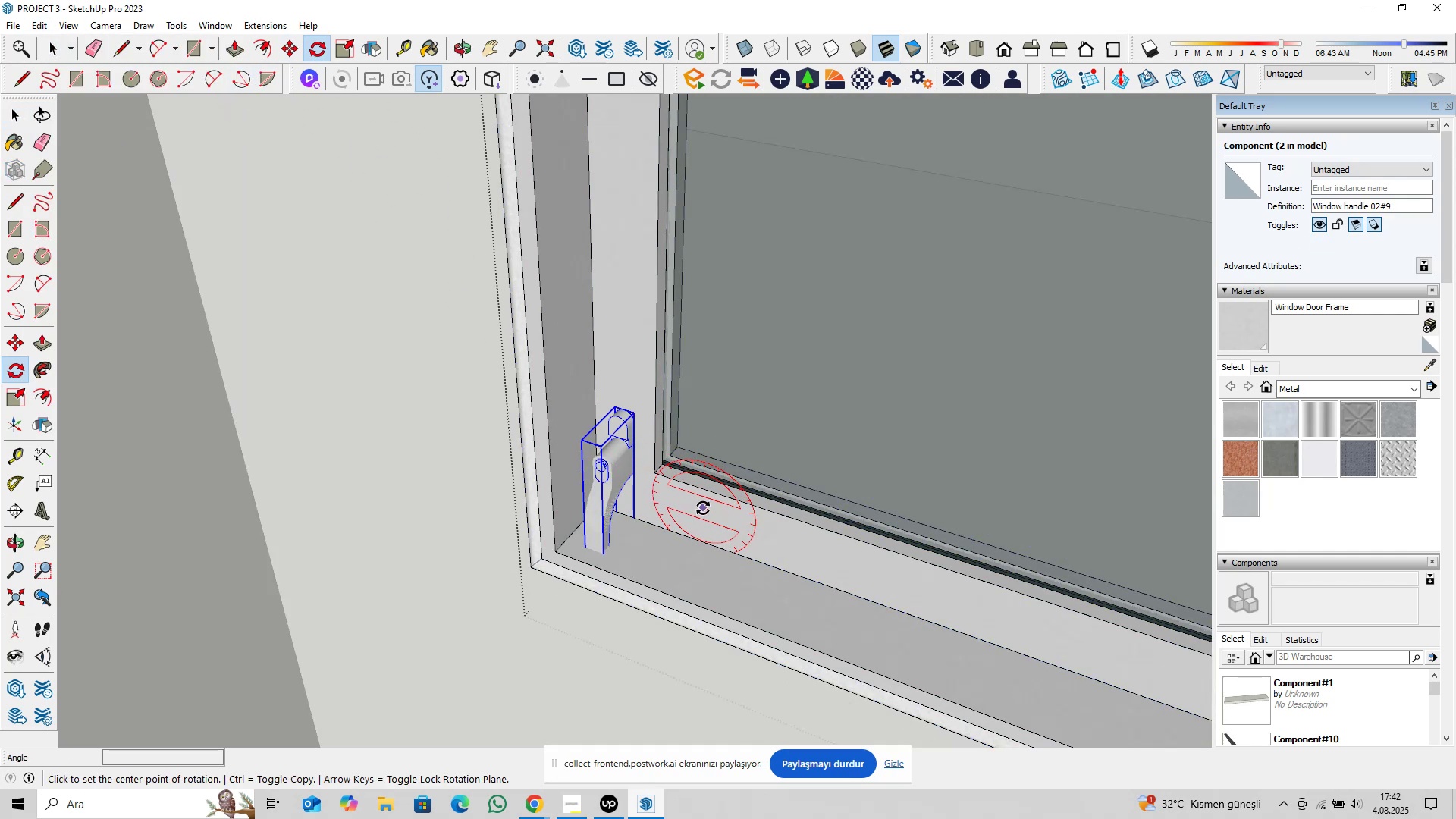 
double_click([741, 520])
 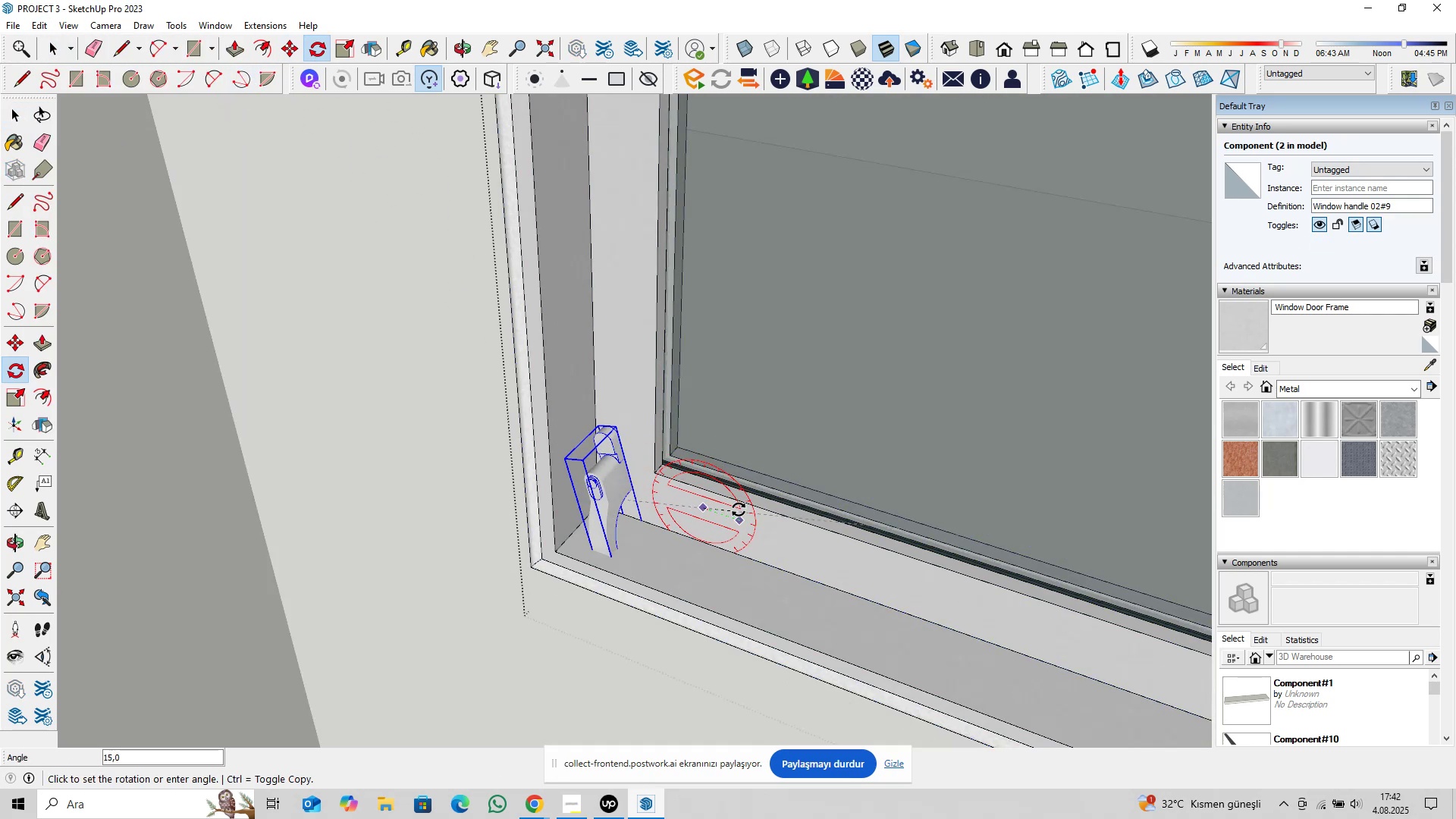 
type(90)
 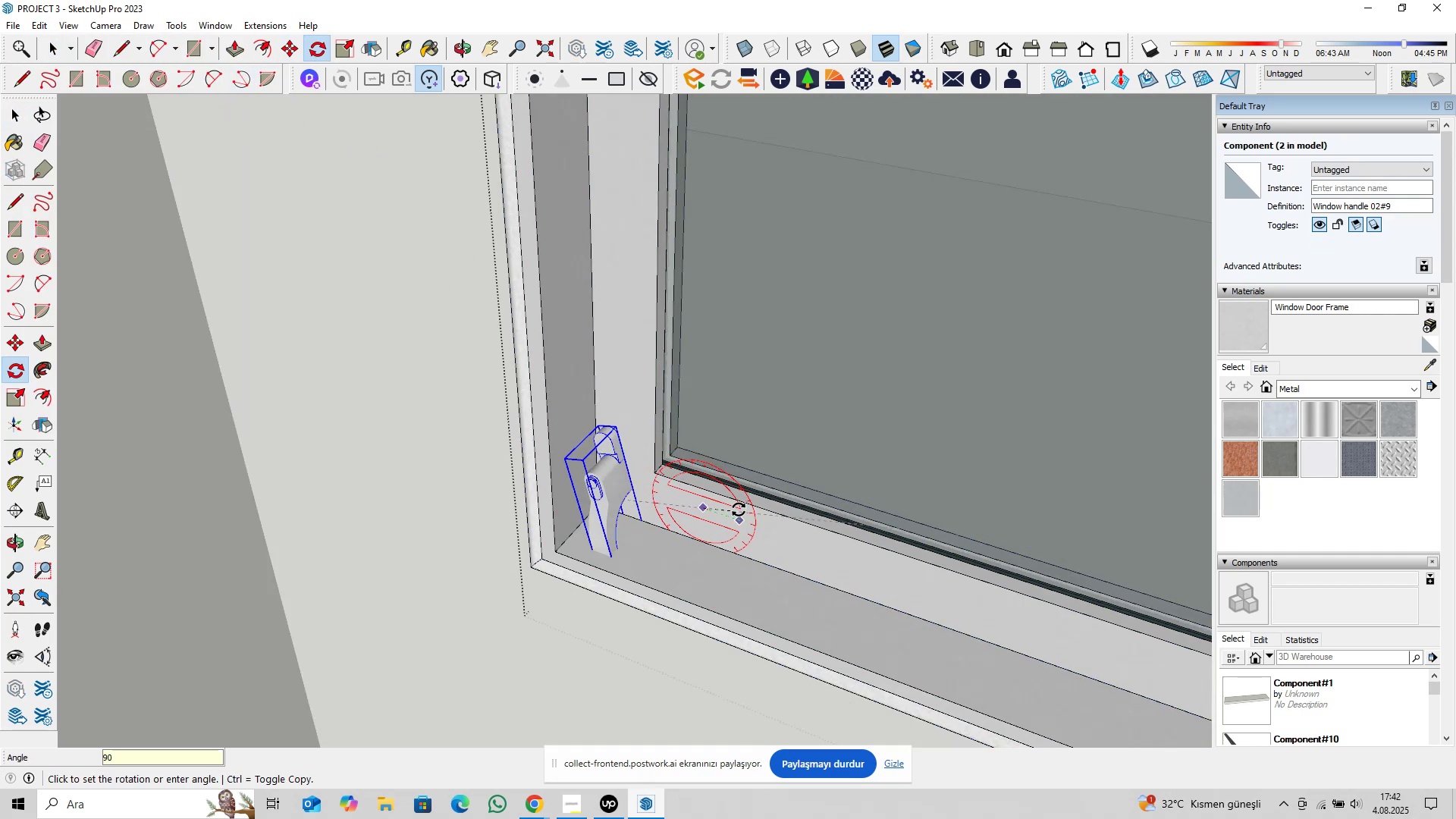 
key(Enter)
 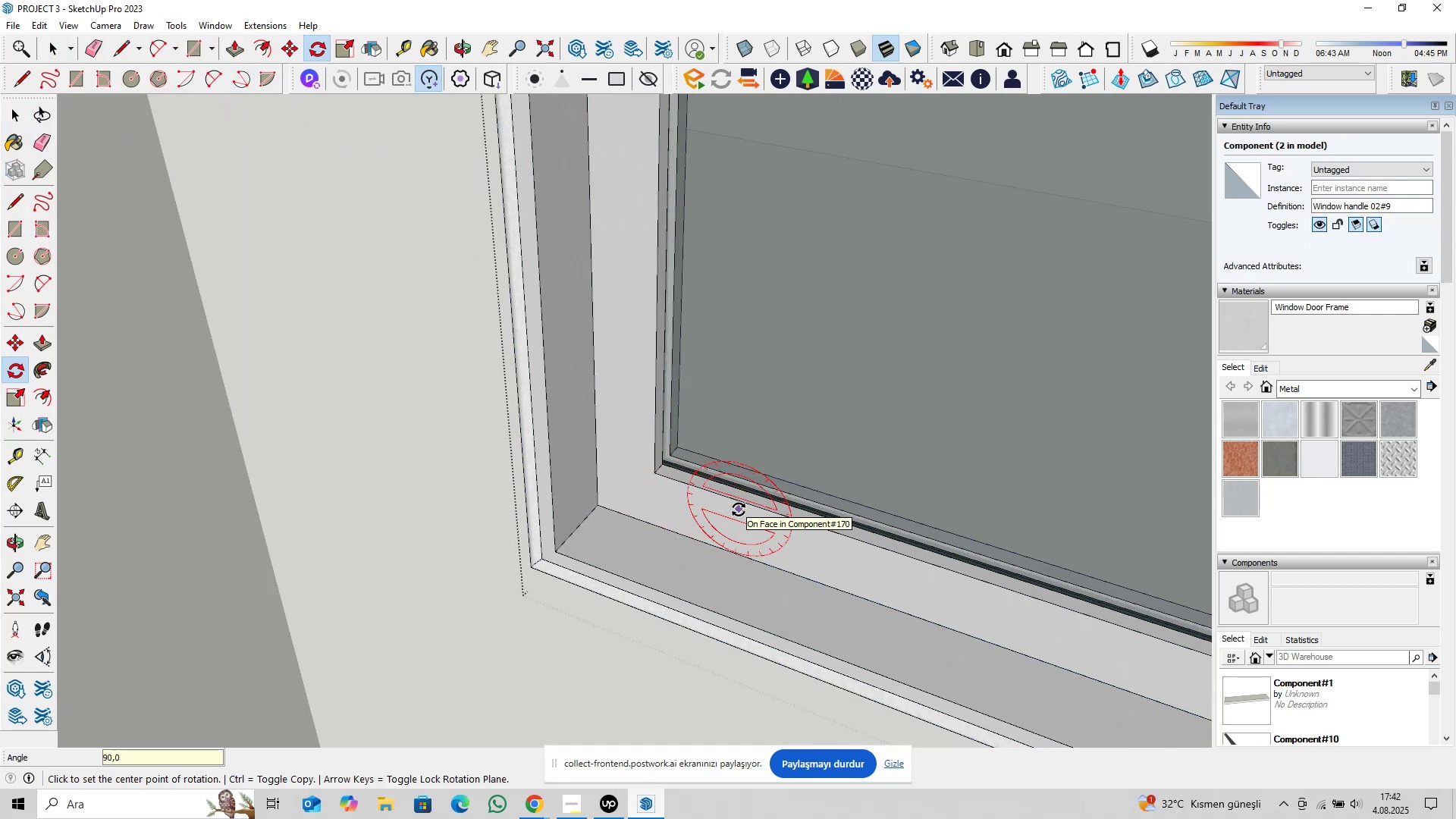 
key(Space)
 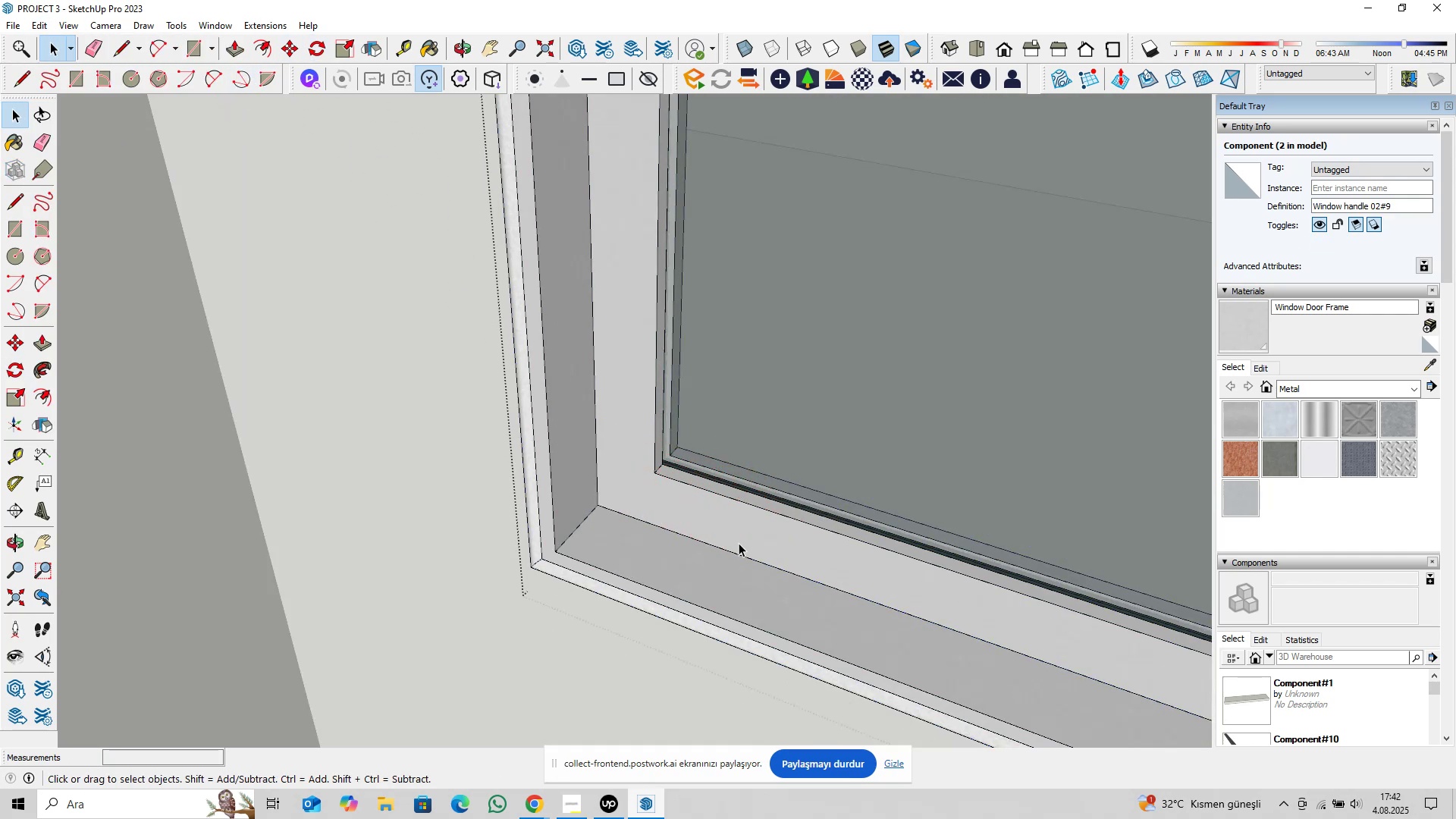 
scroll: coordinate [483, 424], scroll_direction: up, amount: 8.0
 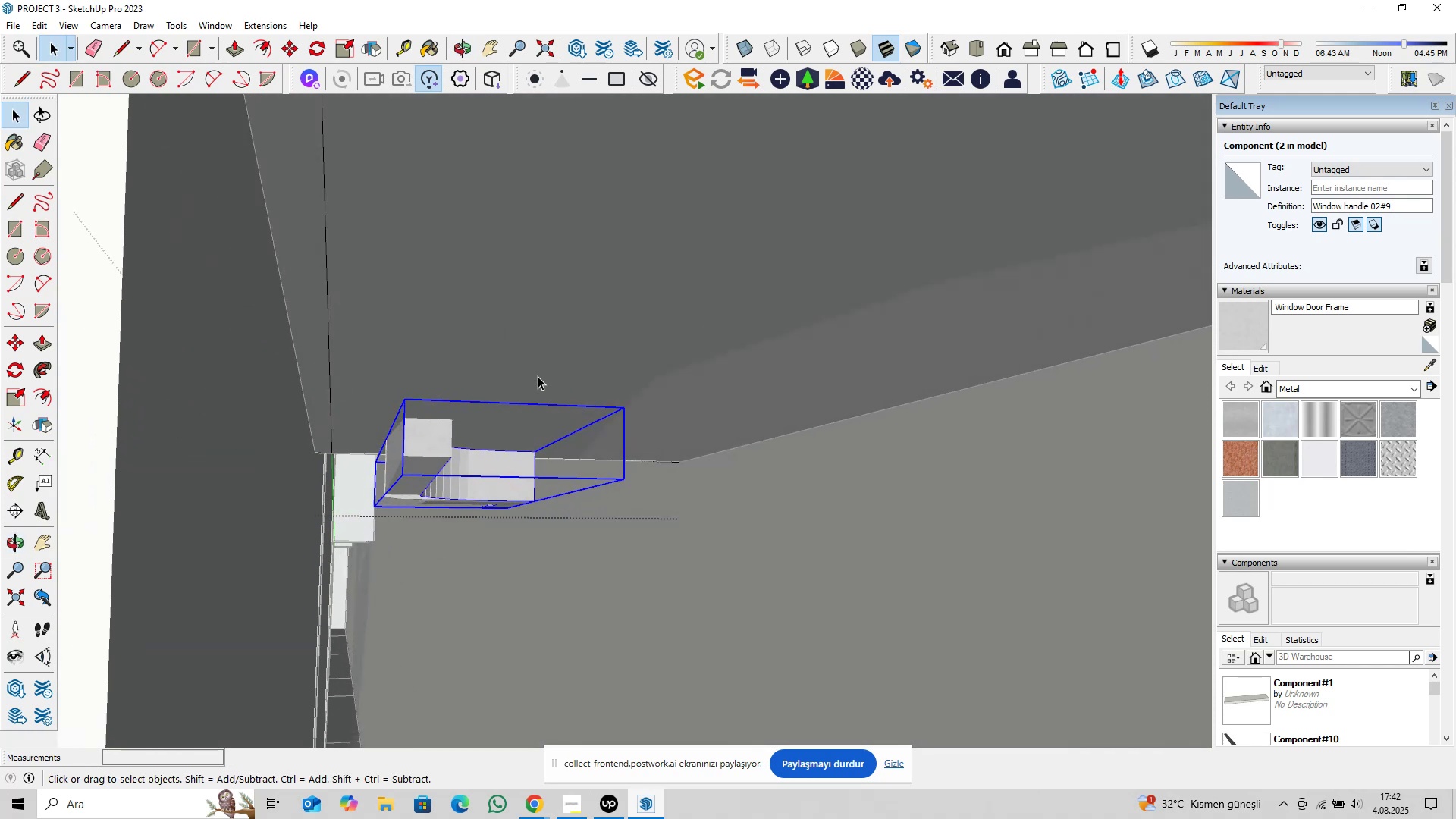 
key(M)
 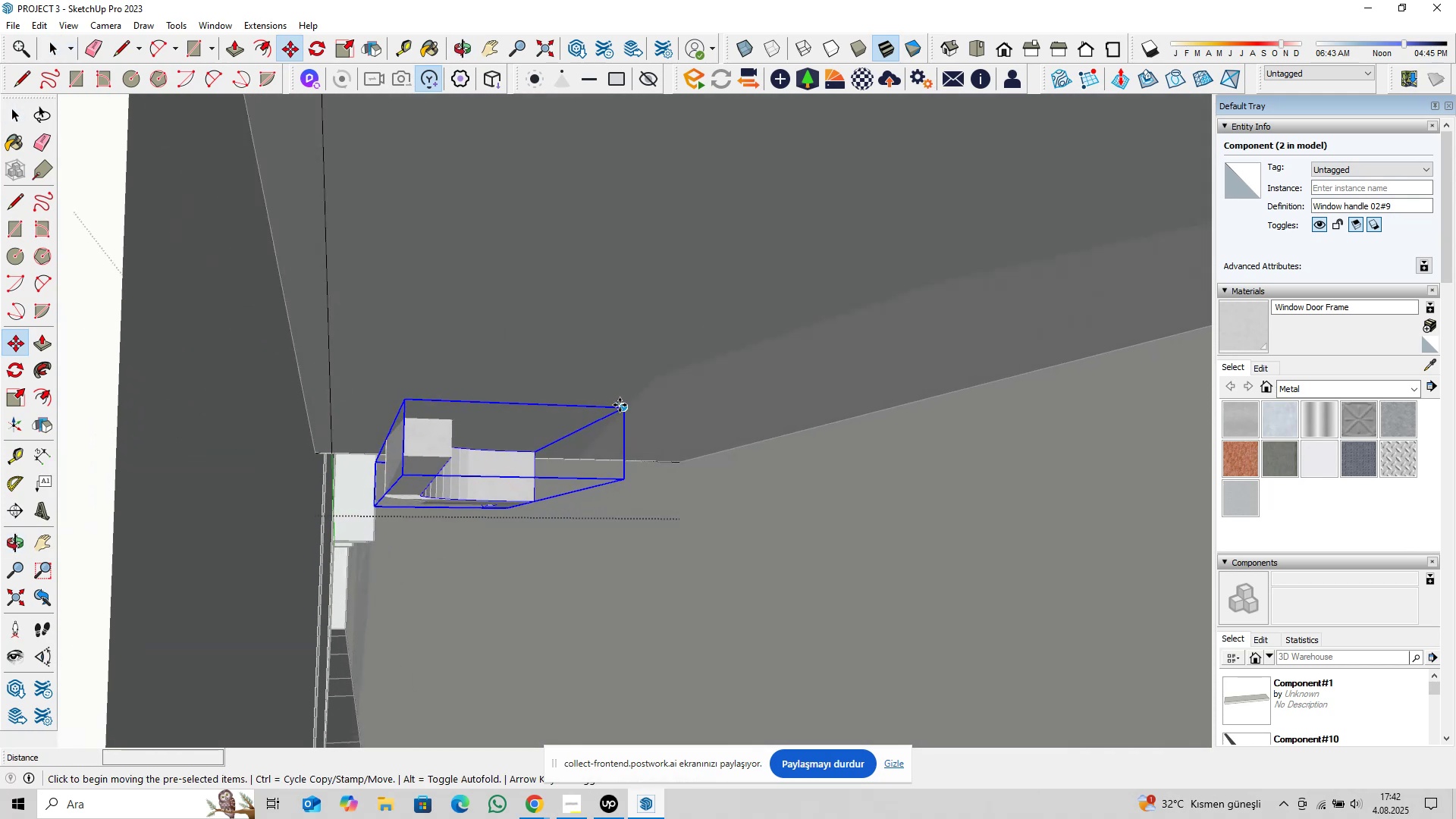 
left_click([620, 405])
 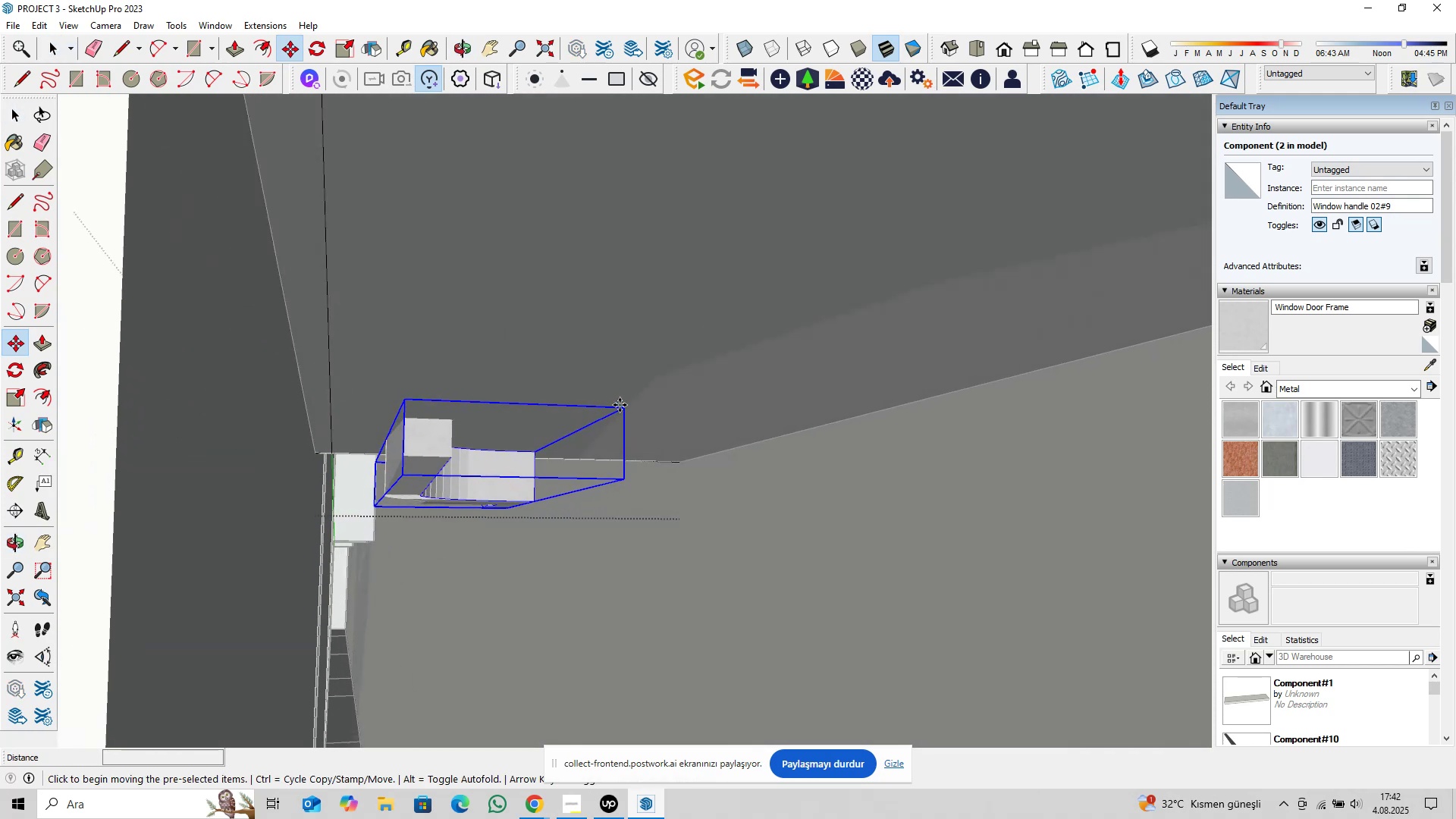 
key(ArrowUp)
 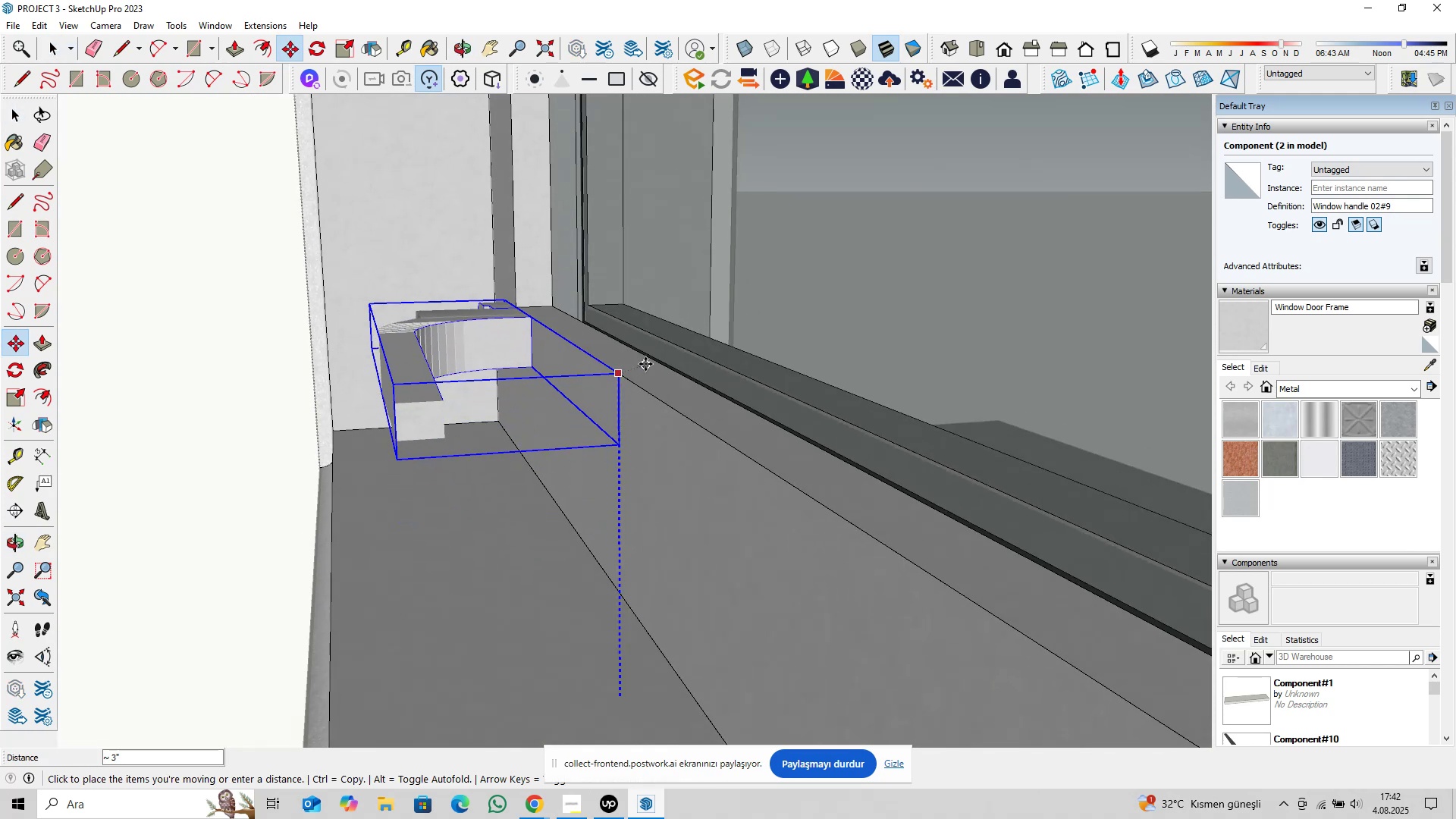 
left_click([641, 369])
 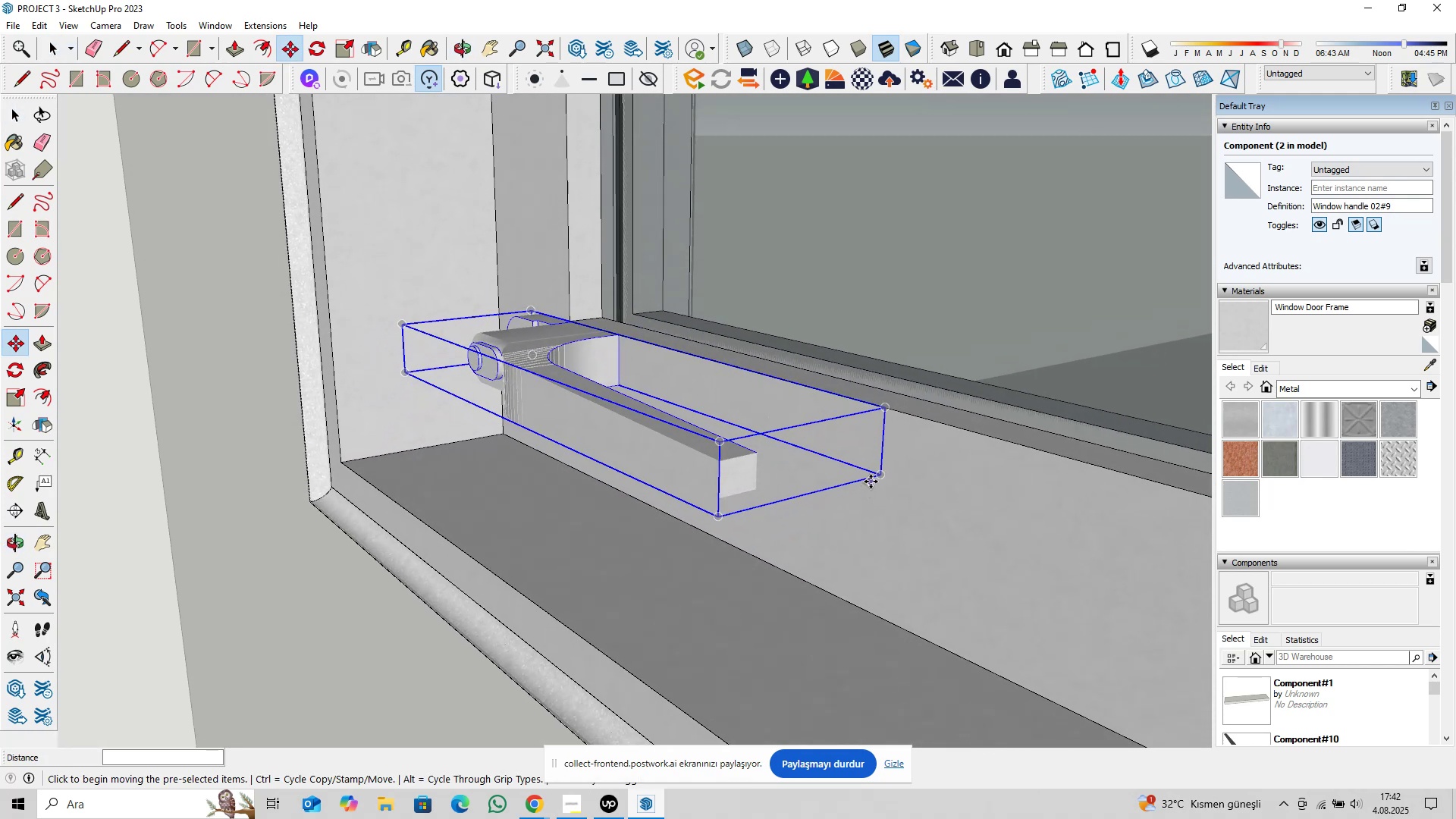 
left_click([875, 477])
 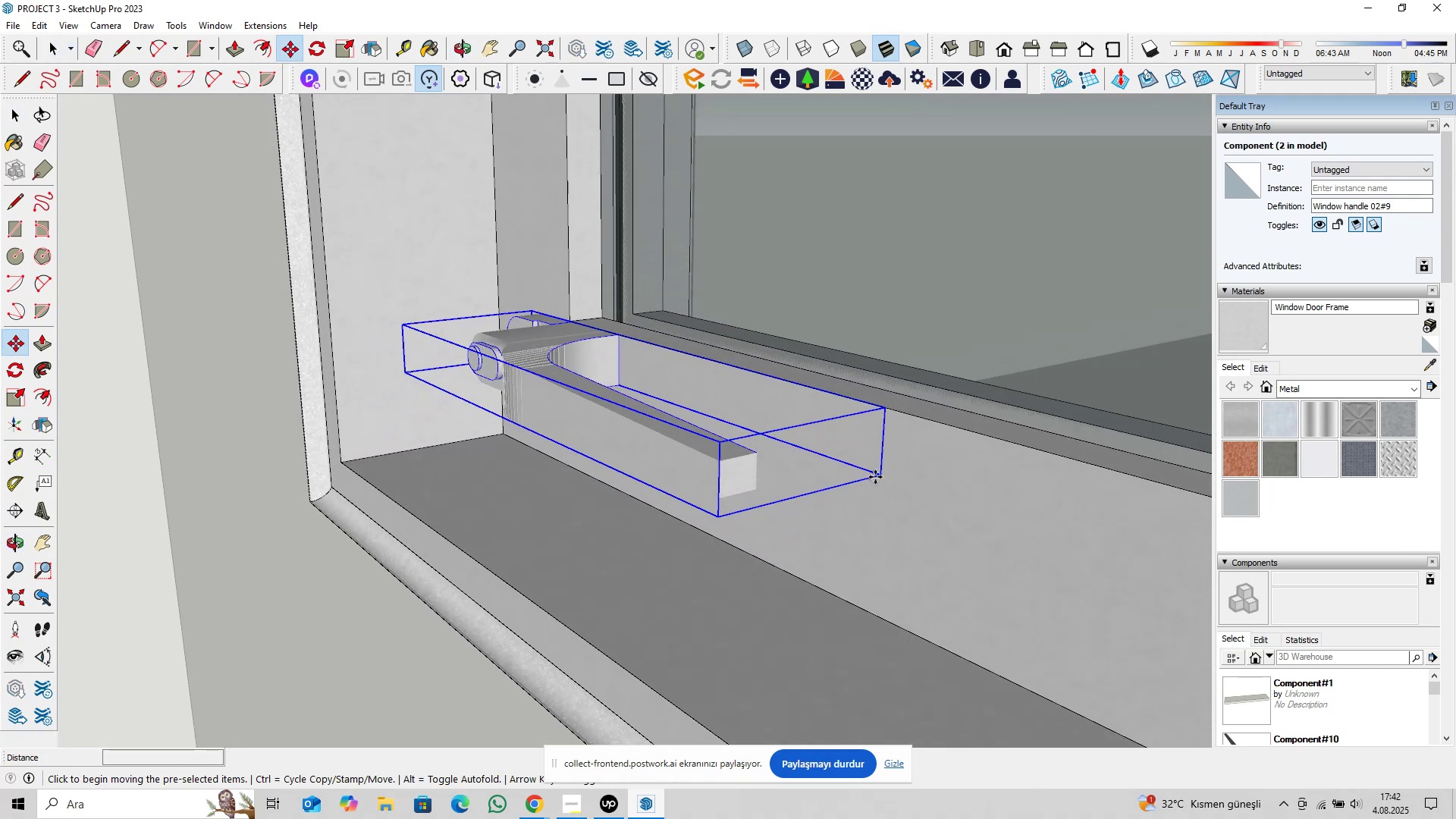 
key(ArrowUp)
 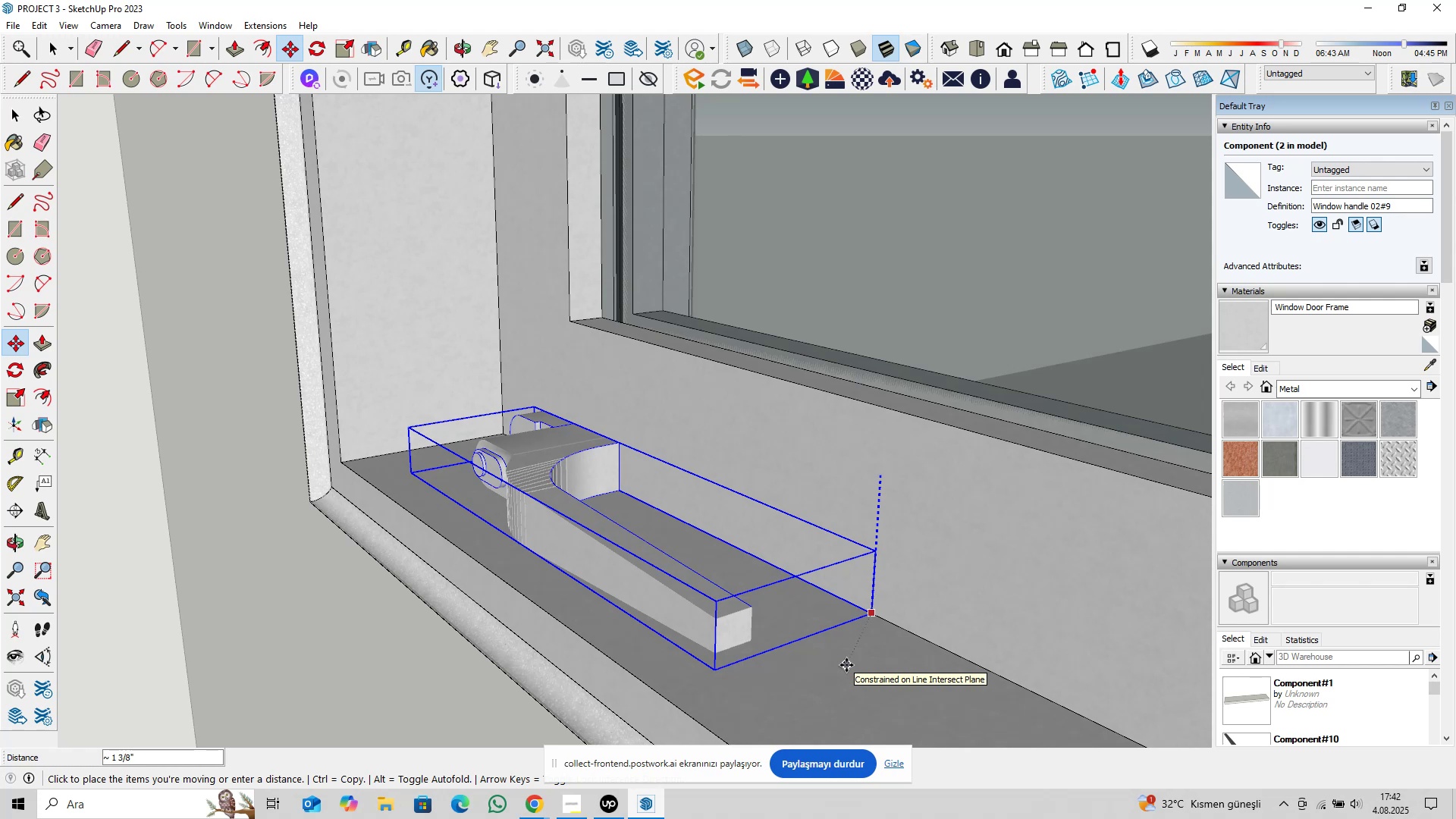 
wait(6.54)
 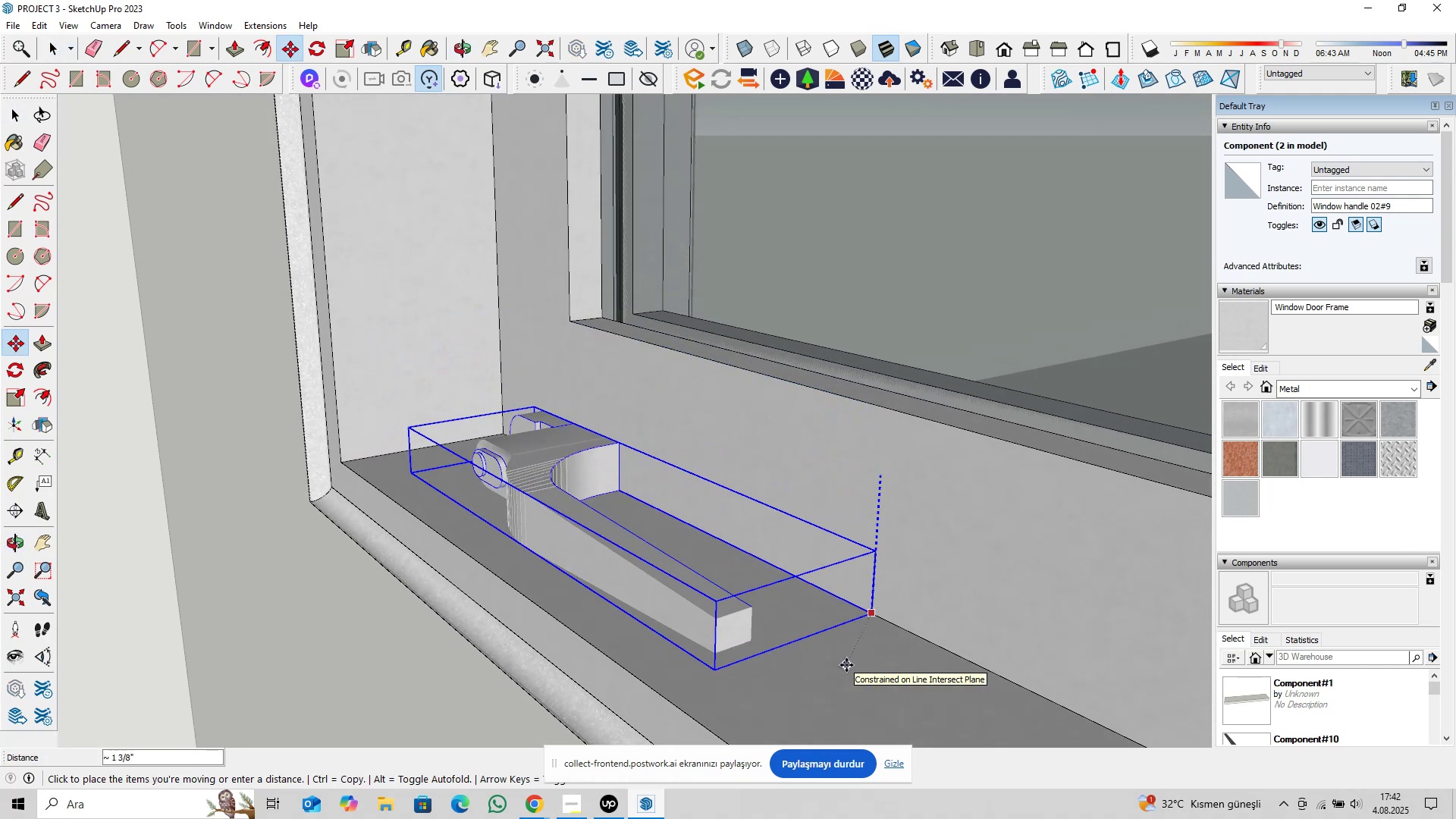 
type(0,625)
 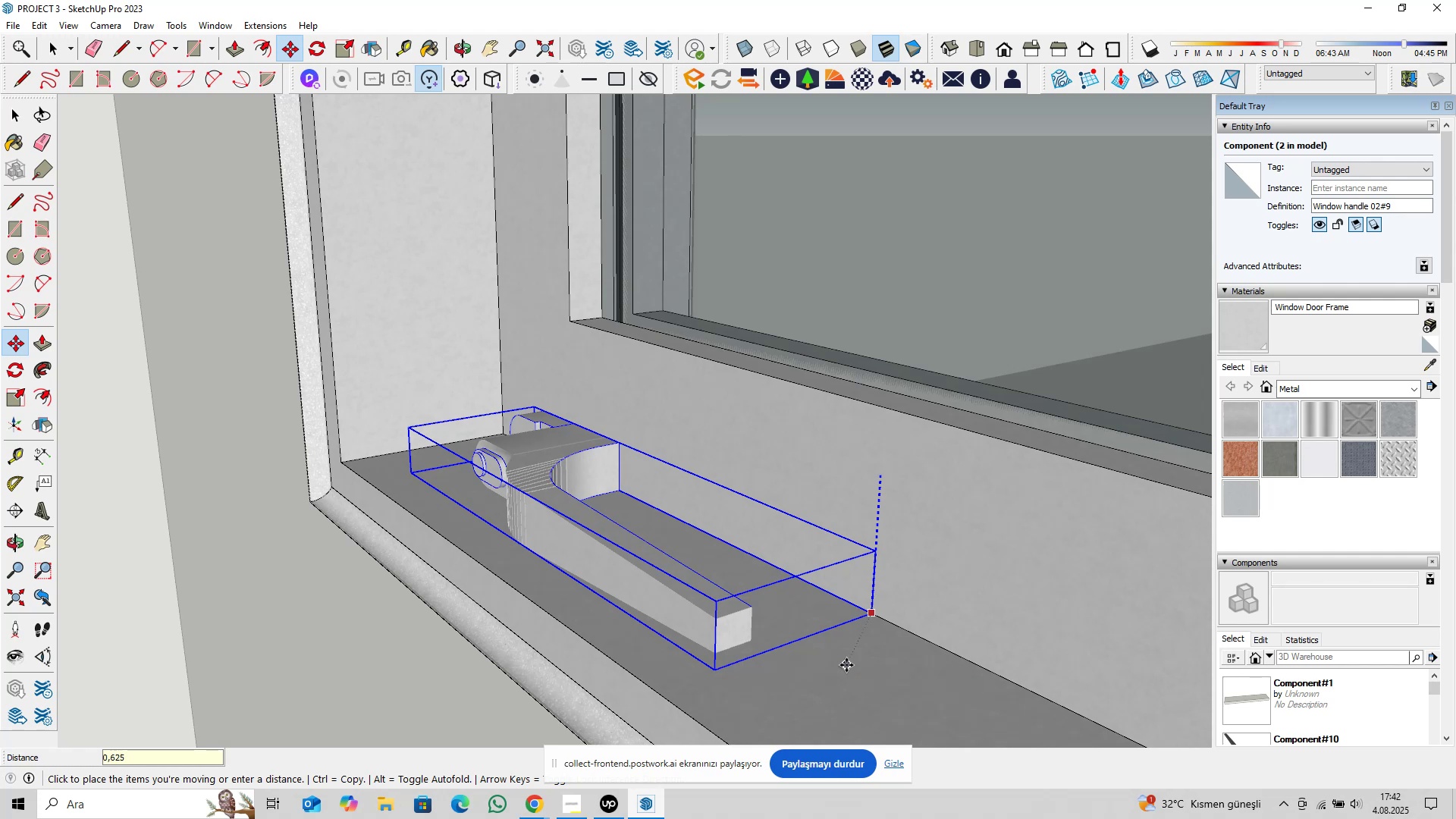 
key(Enter)
 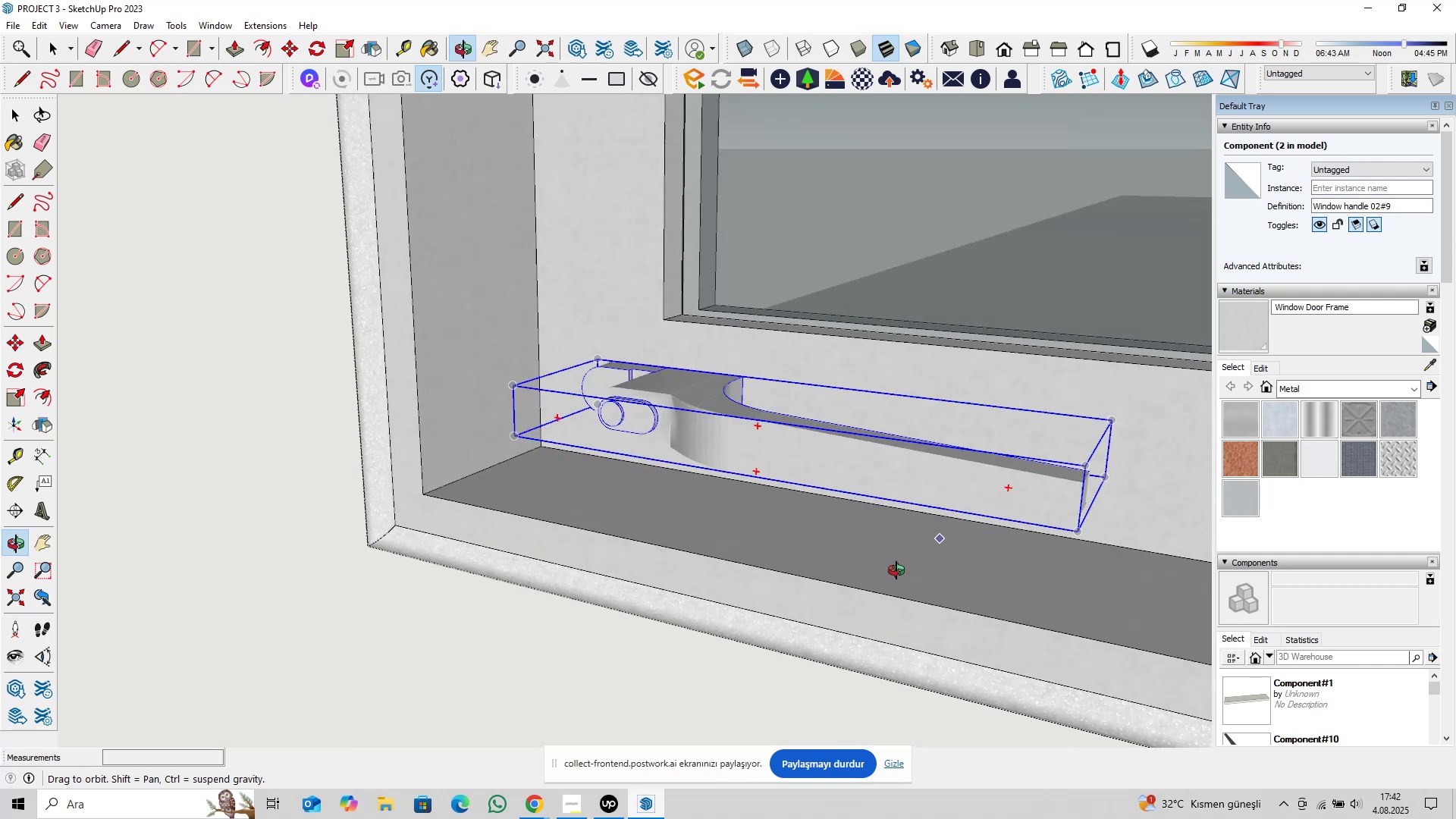 
hold_key(key=ShiftLeft, duration=0.48)
 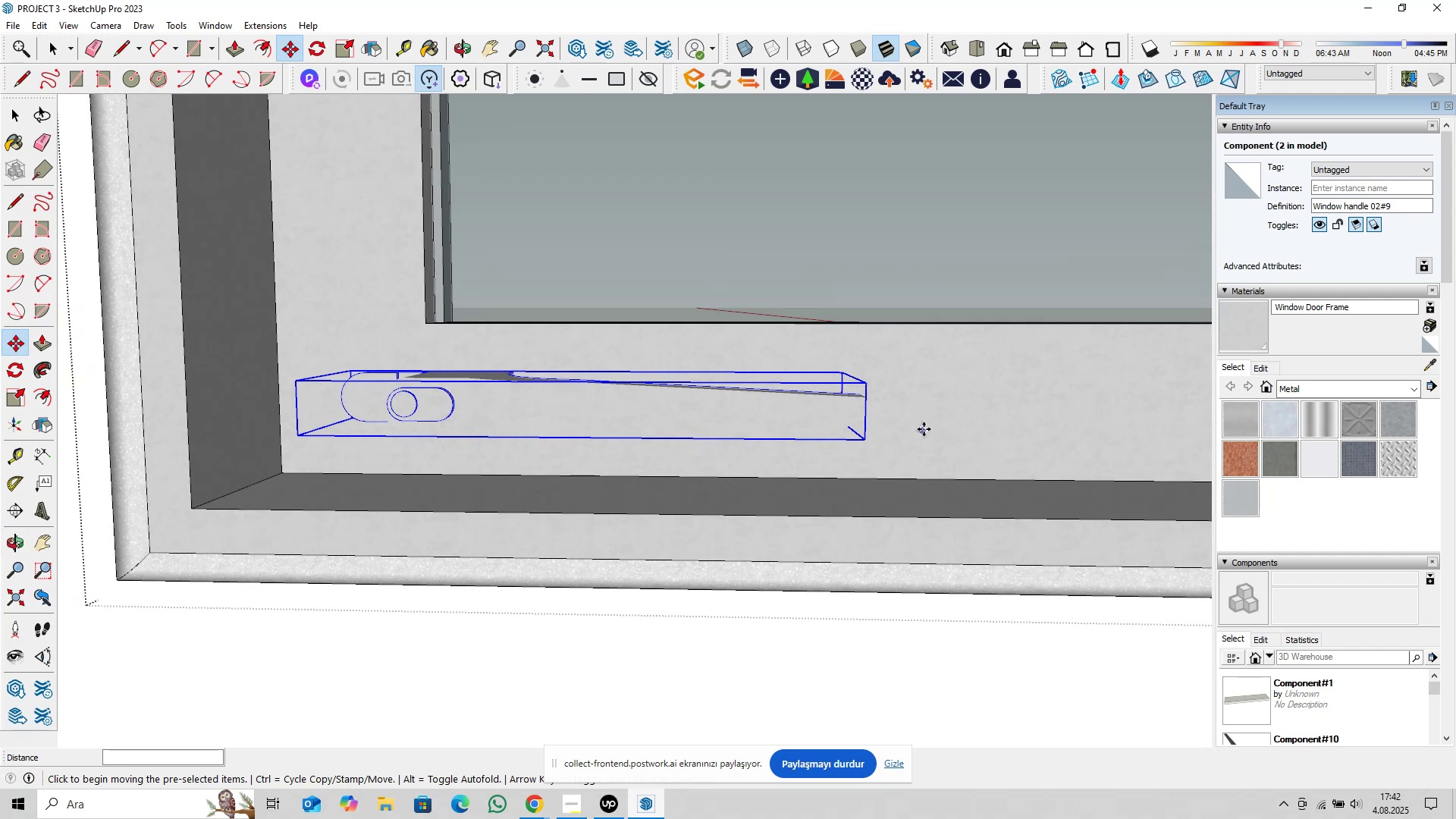 
left_click([926, 424])
 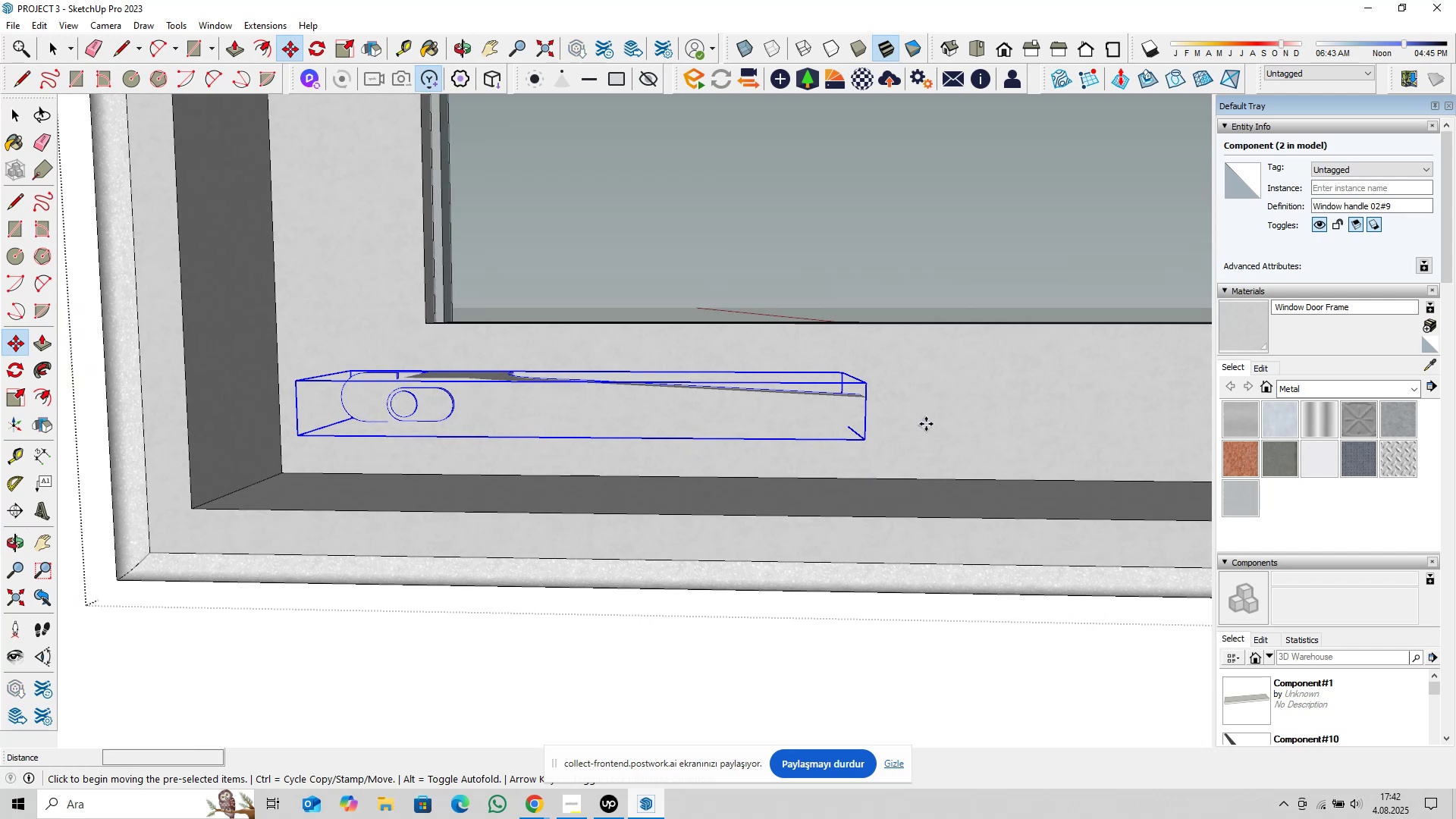 
key(ArrowUp)
 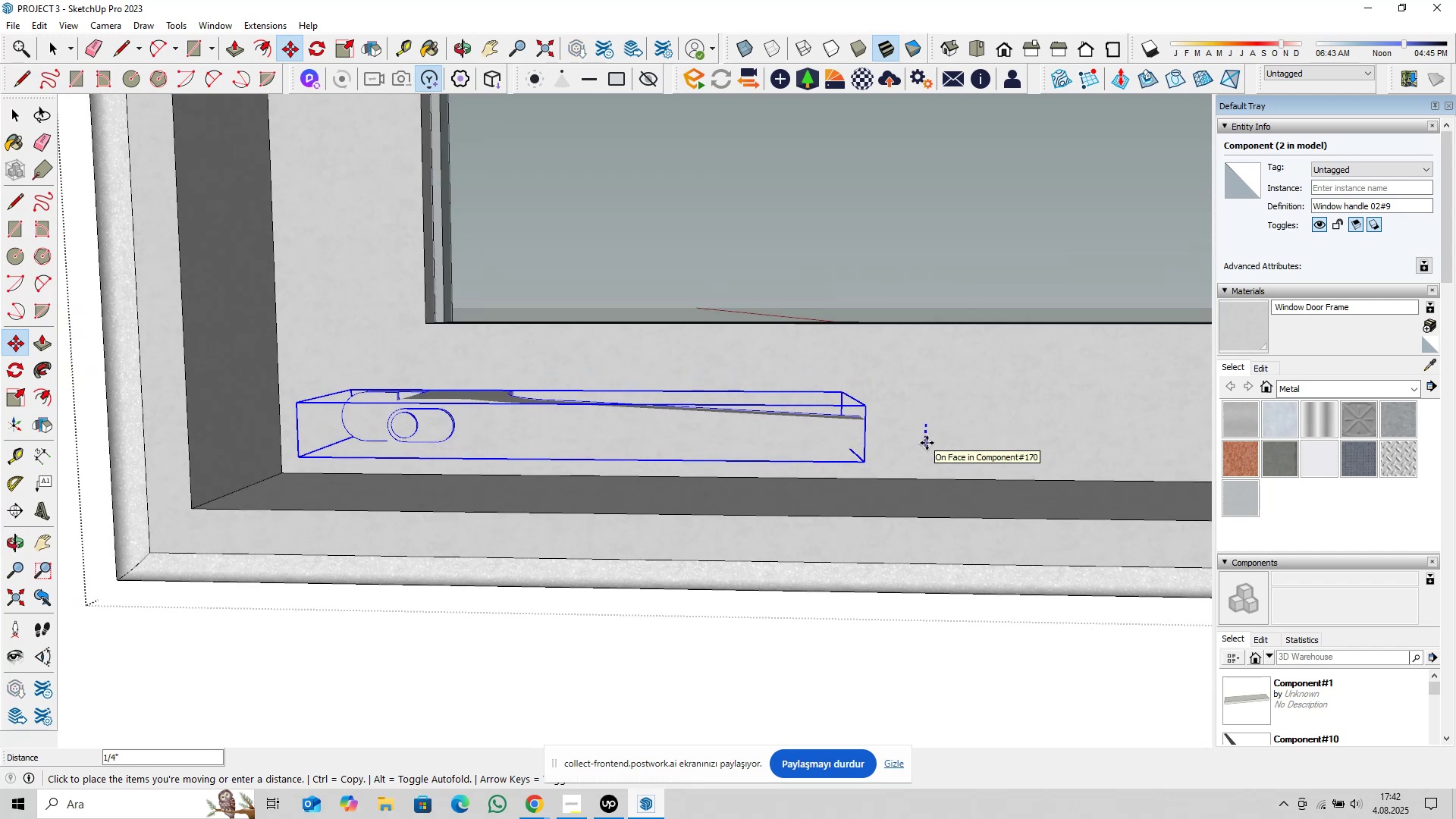 
type(0,0625)
 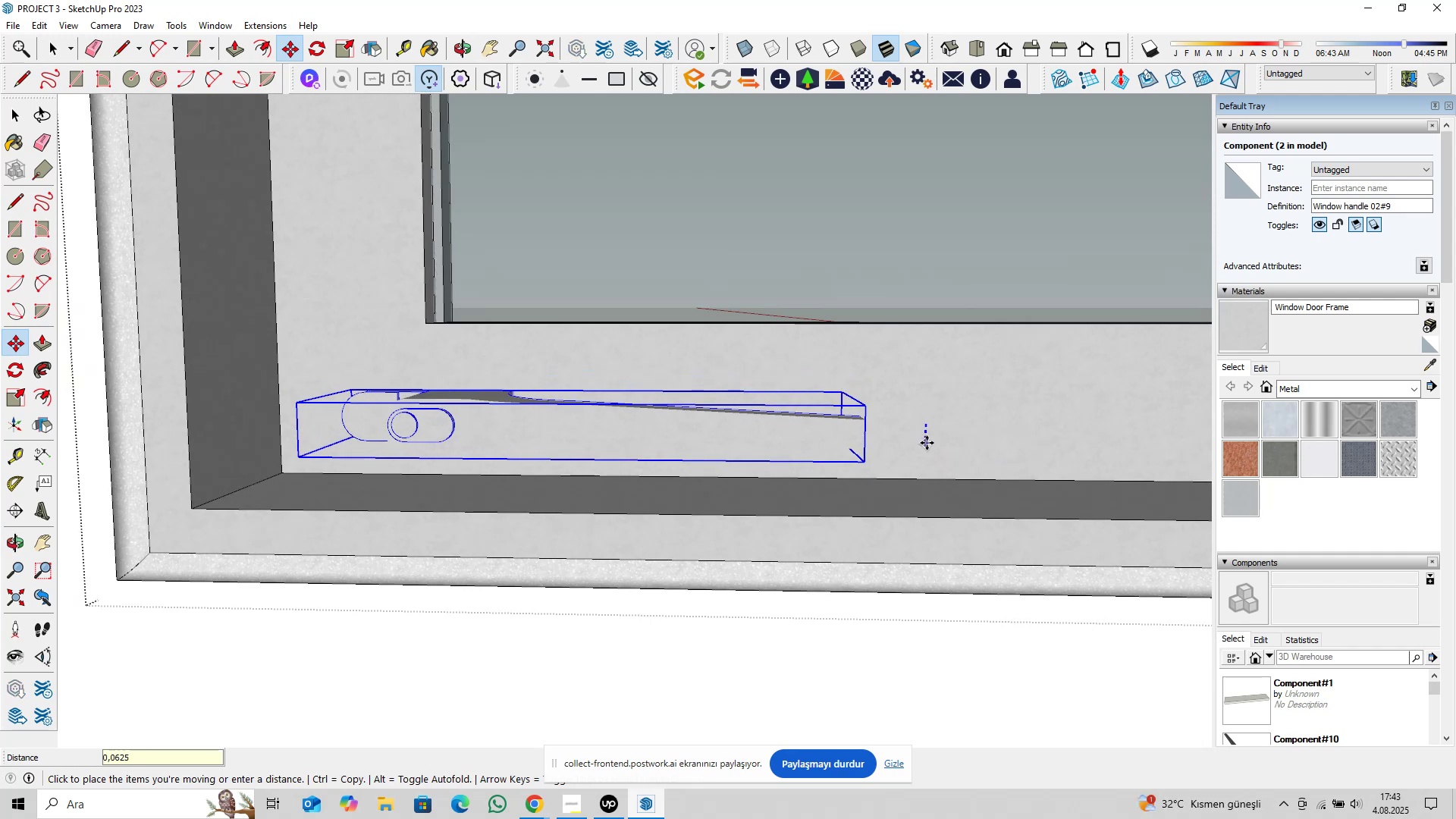 
key(Enter)
 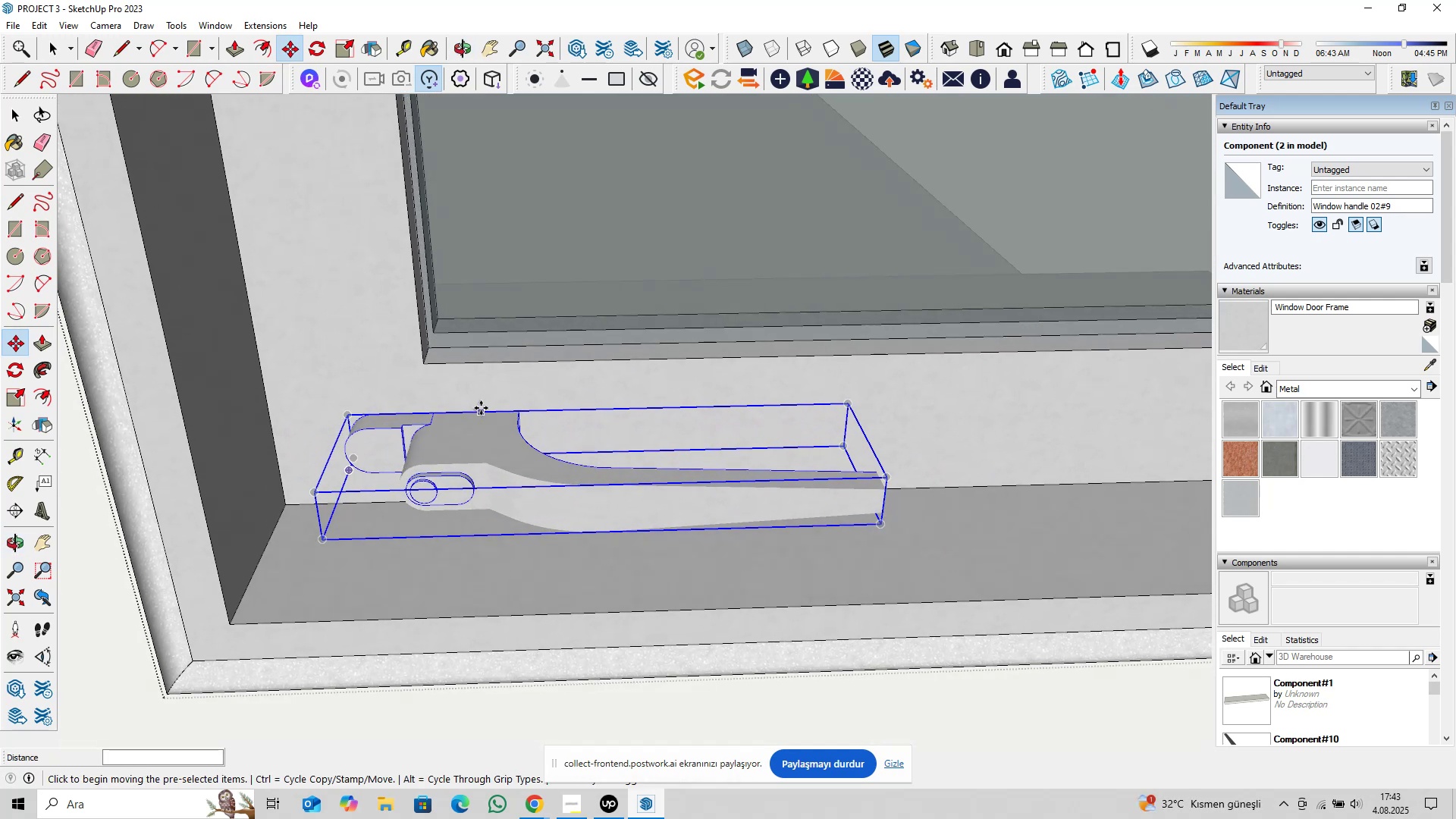 
left_click([466, 413])
 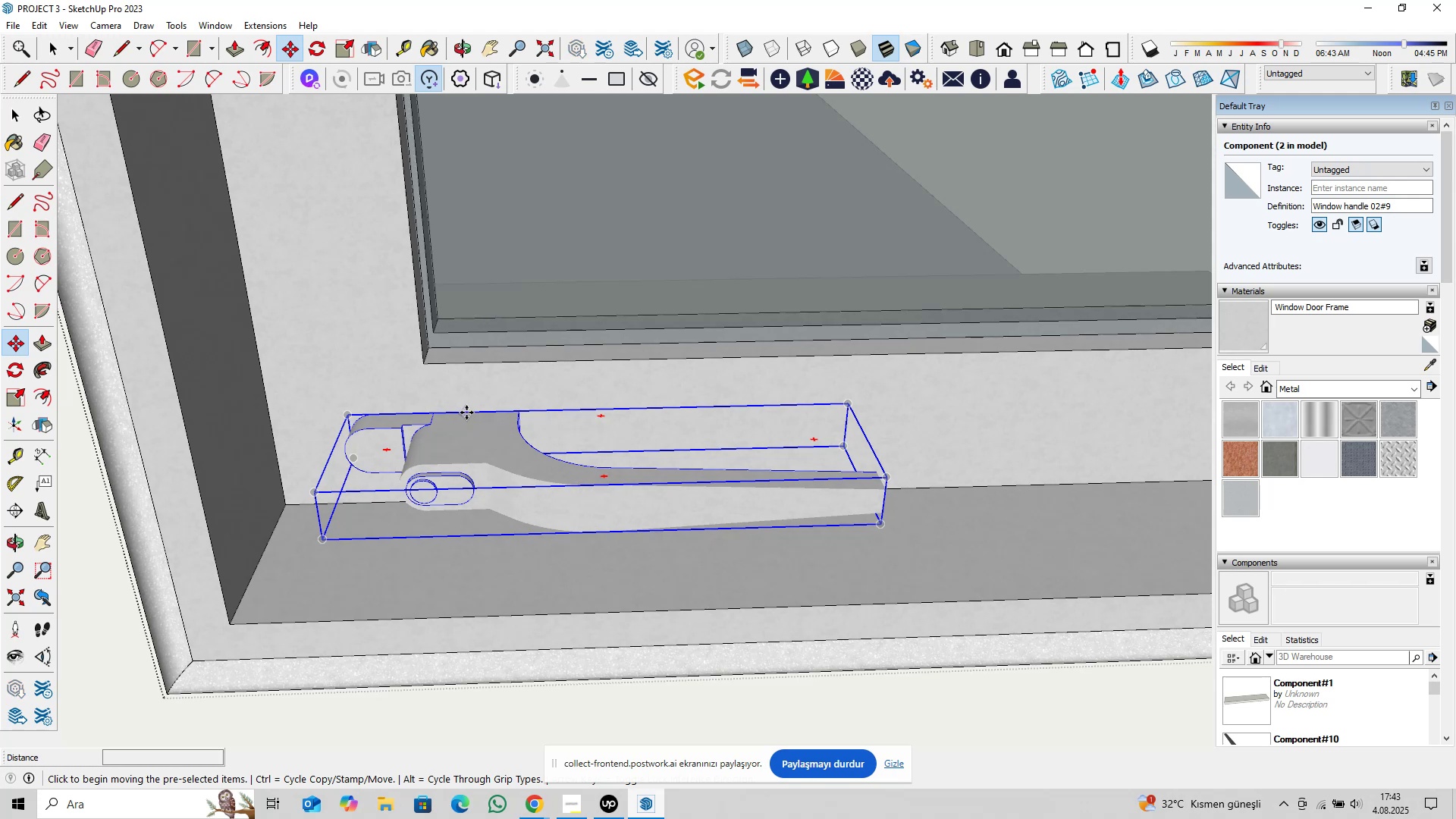 
key(ArrowRight)
 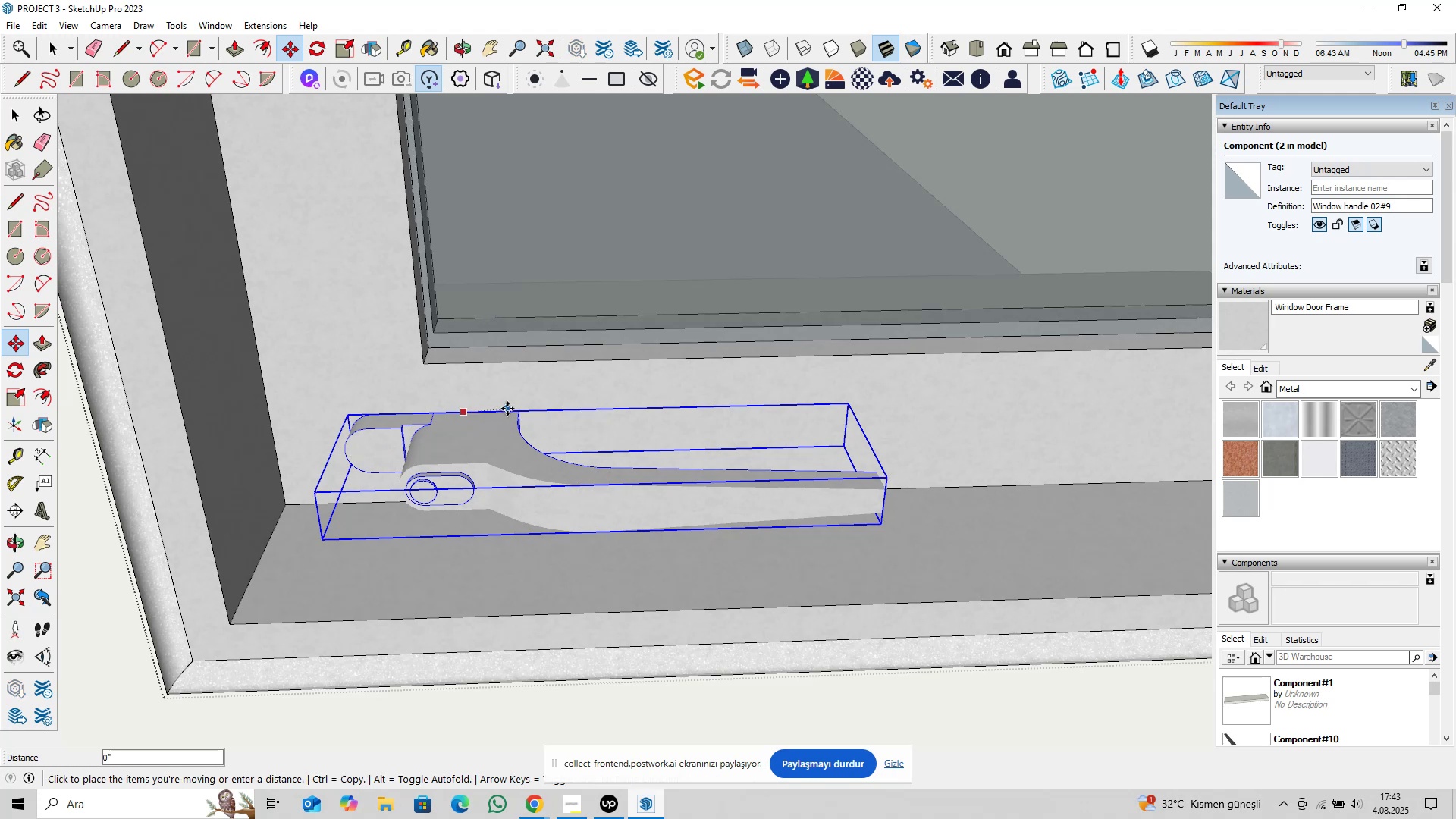 
key(ArrowLeft)
 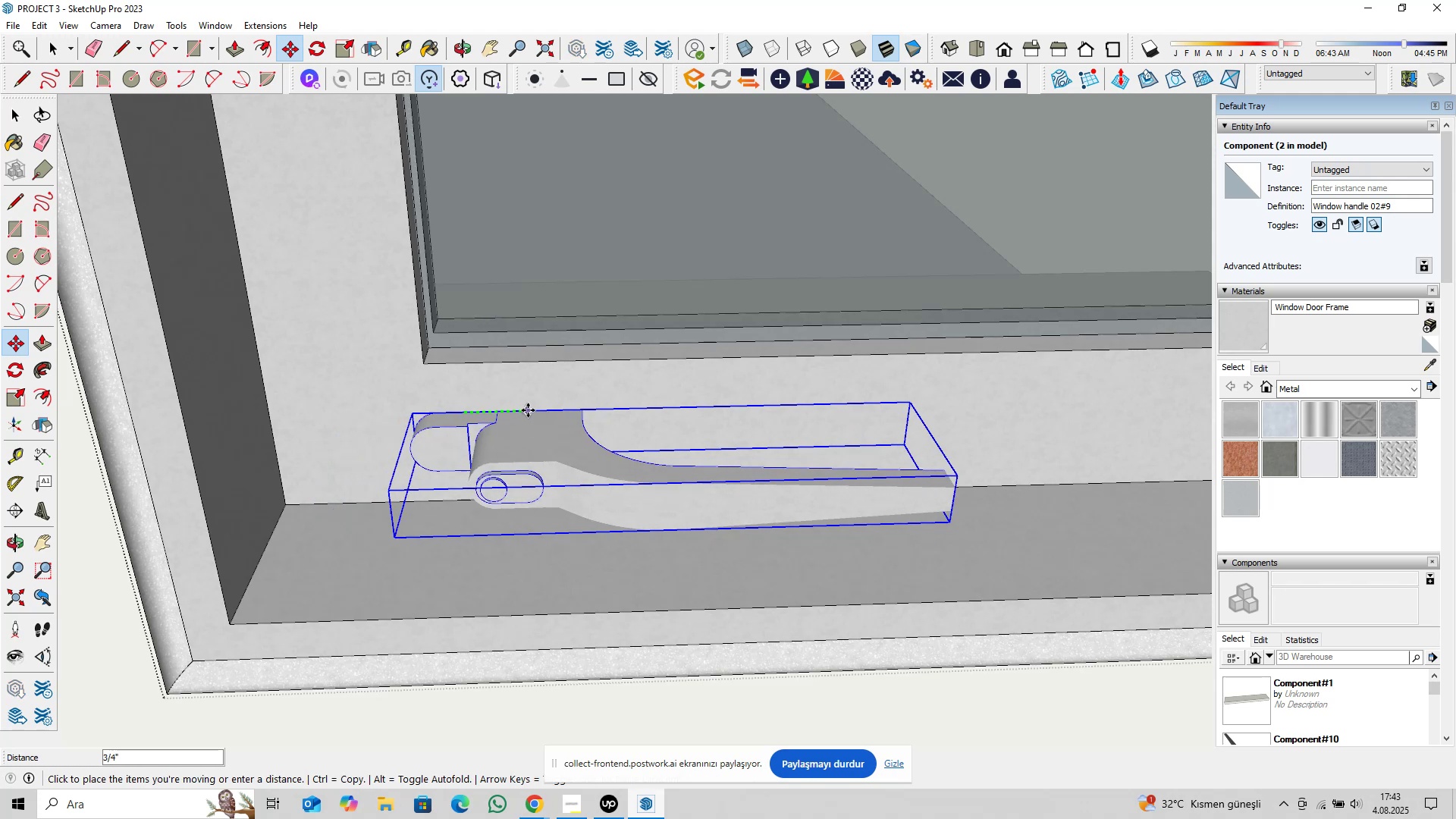 
scroll: coordinate [557, 413], scroll_direction: down, amount: 10.0
 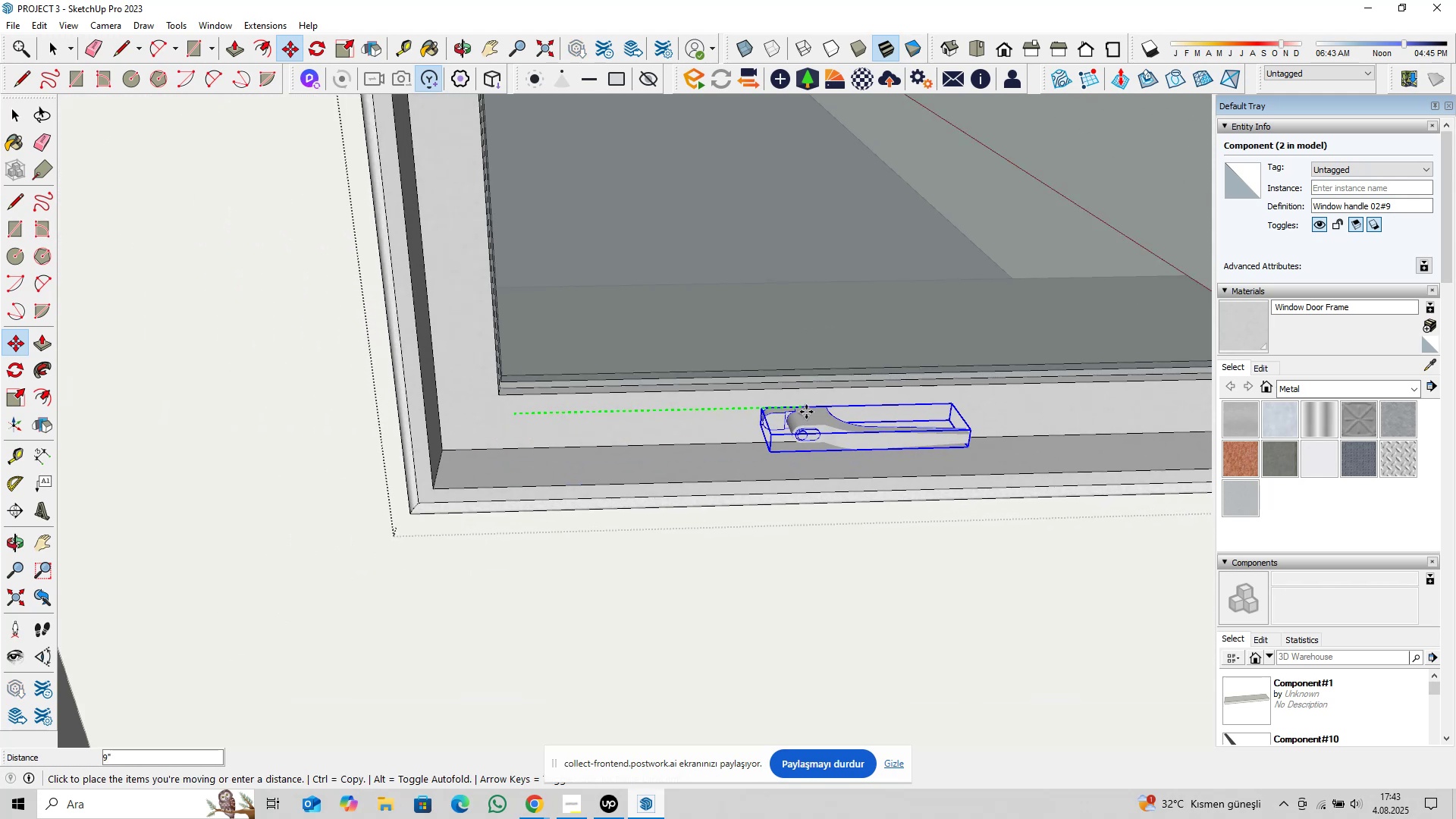 
hold_key(key=ShiftLeft, duration=0.34)
 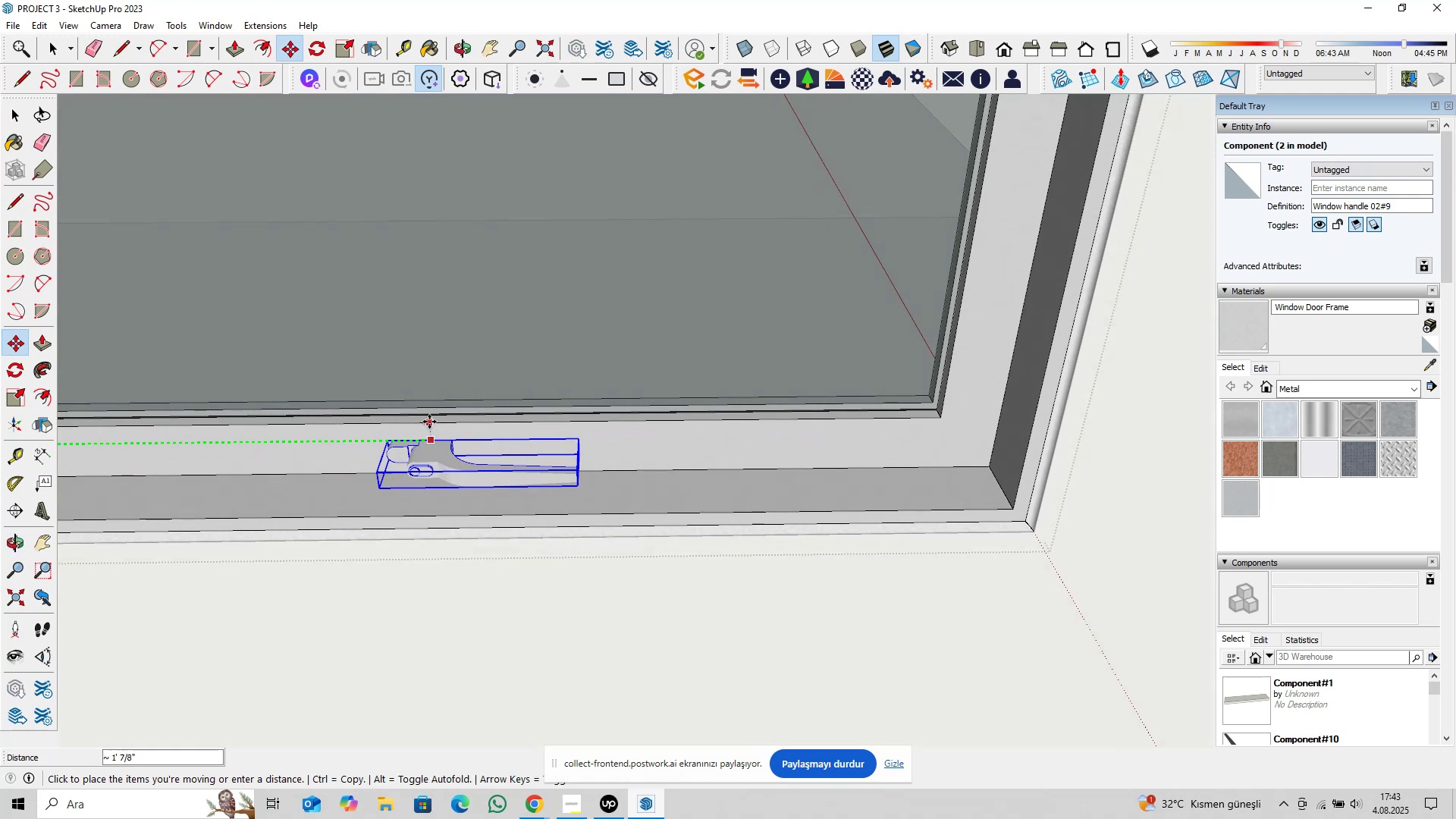 
scroll: coordinate [426, 423], scroll_direction: down, amount: 3.0
 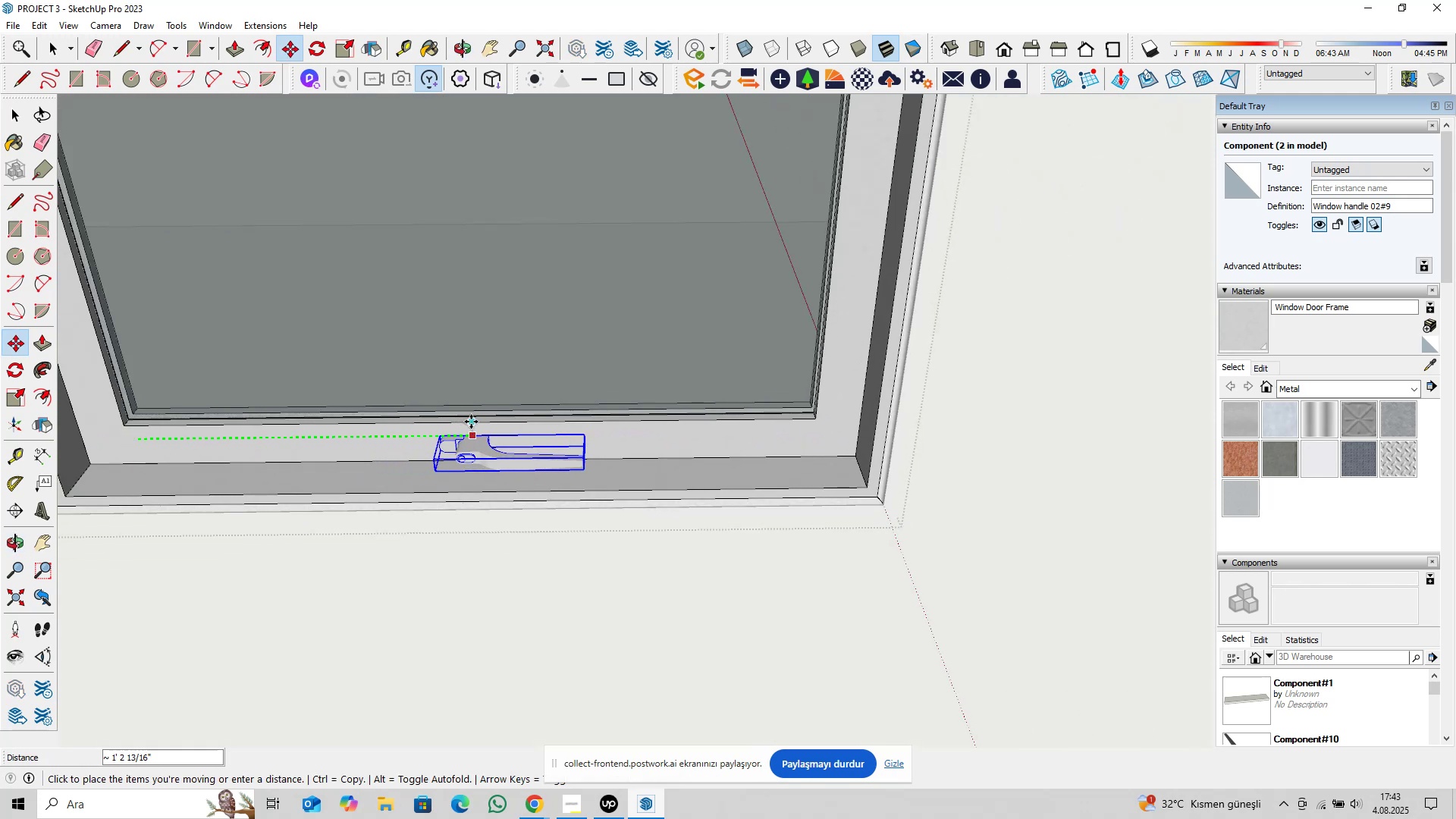 
left_click([472, 422])
 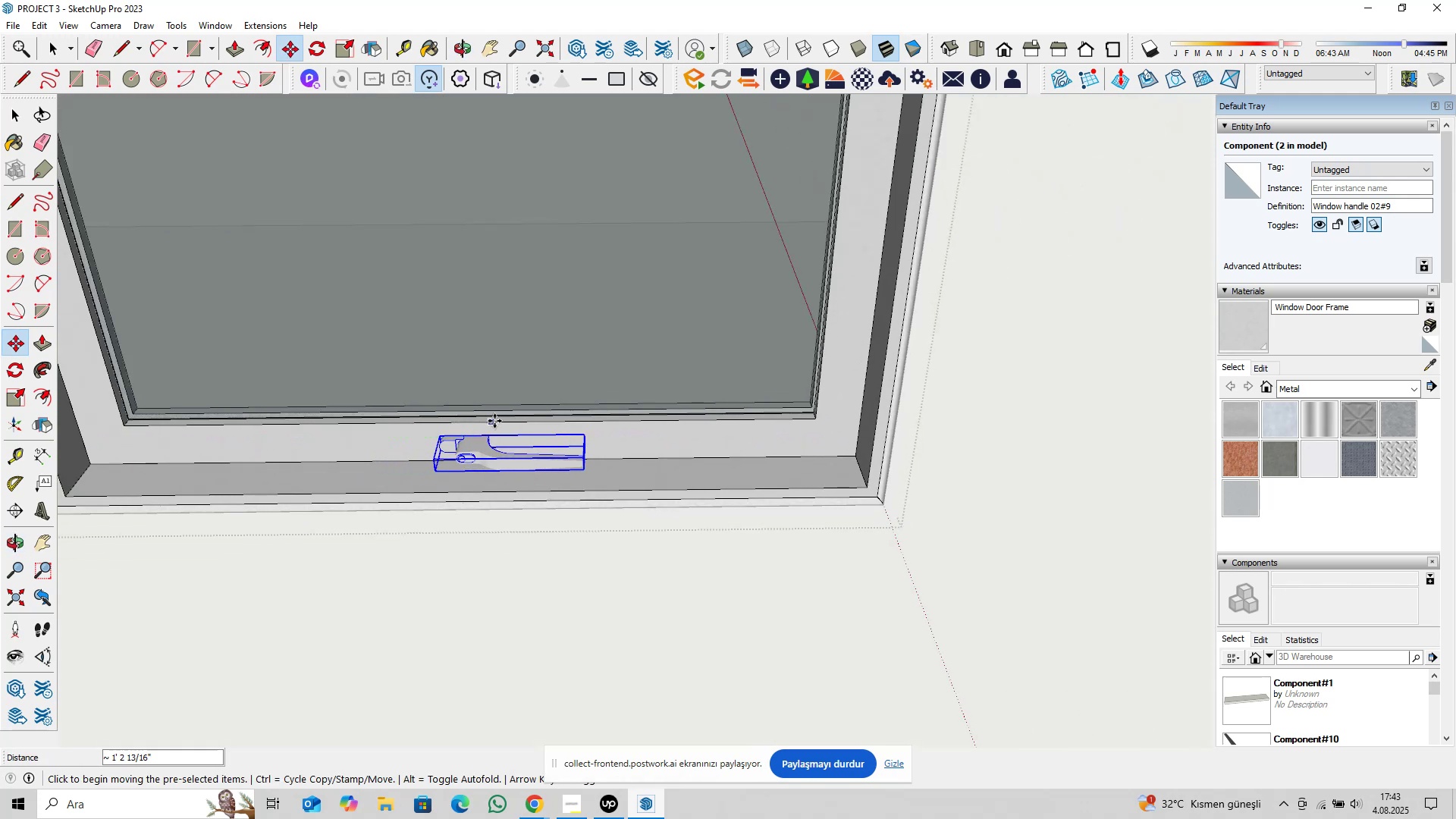 
hold_key(key=ShiftLeft, duration=0.32)
 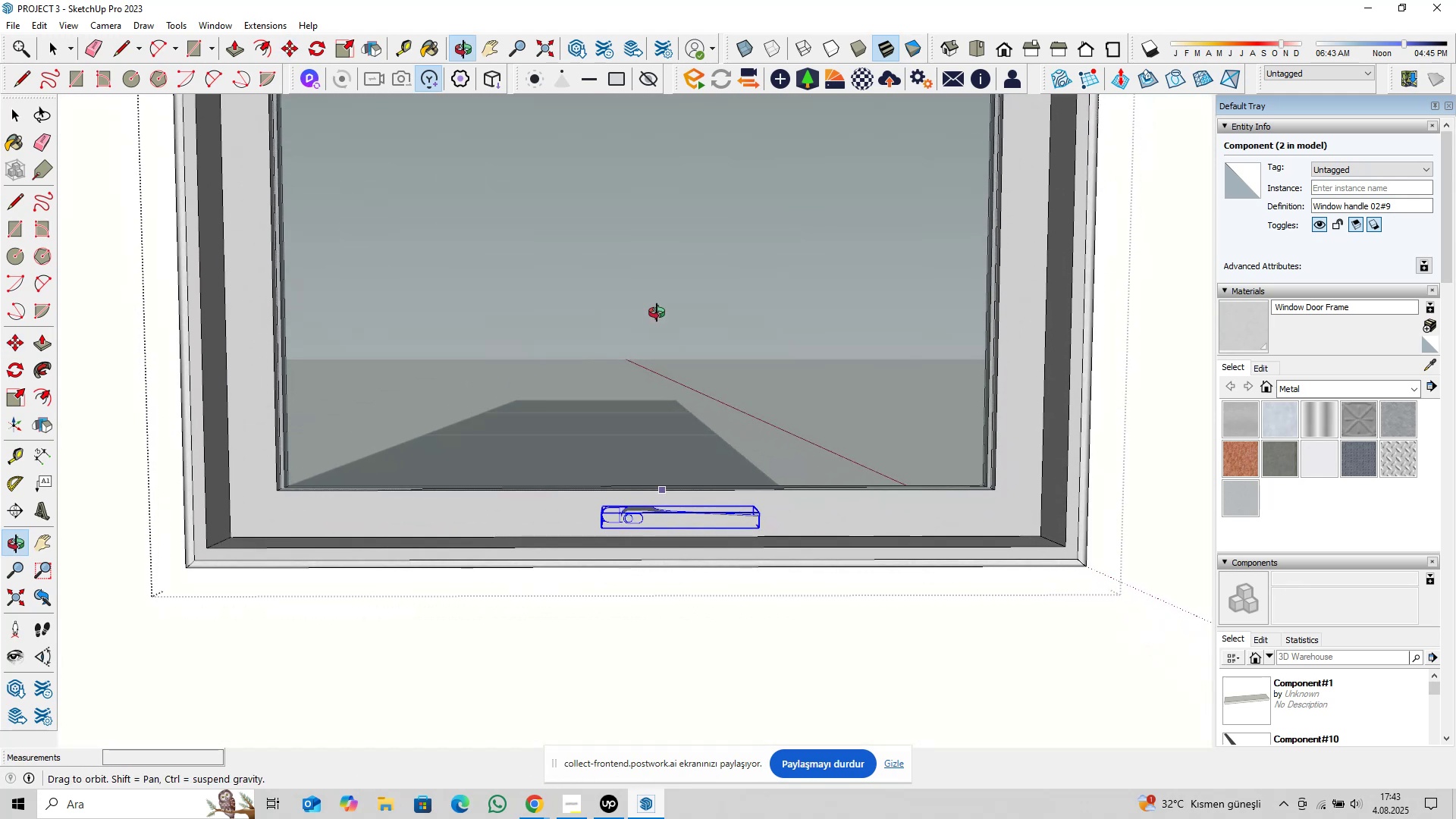 
key(Shift+ShiftLeft)
 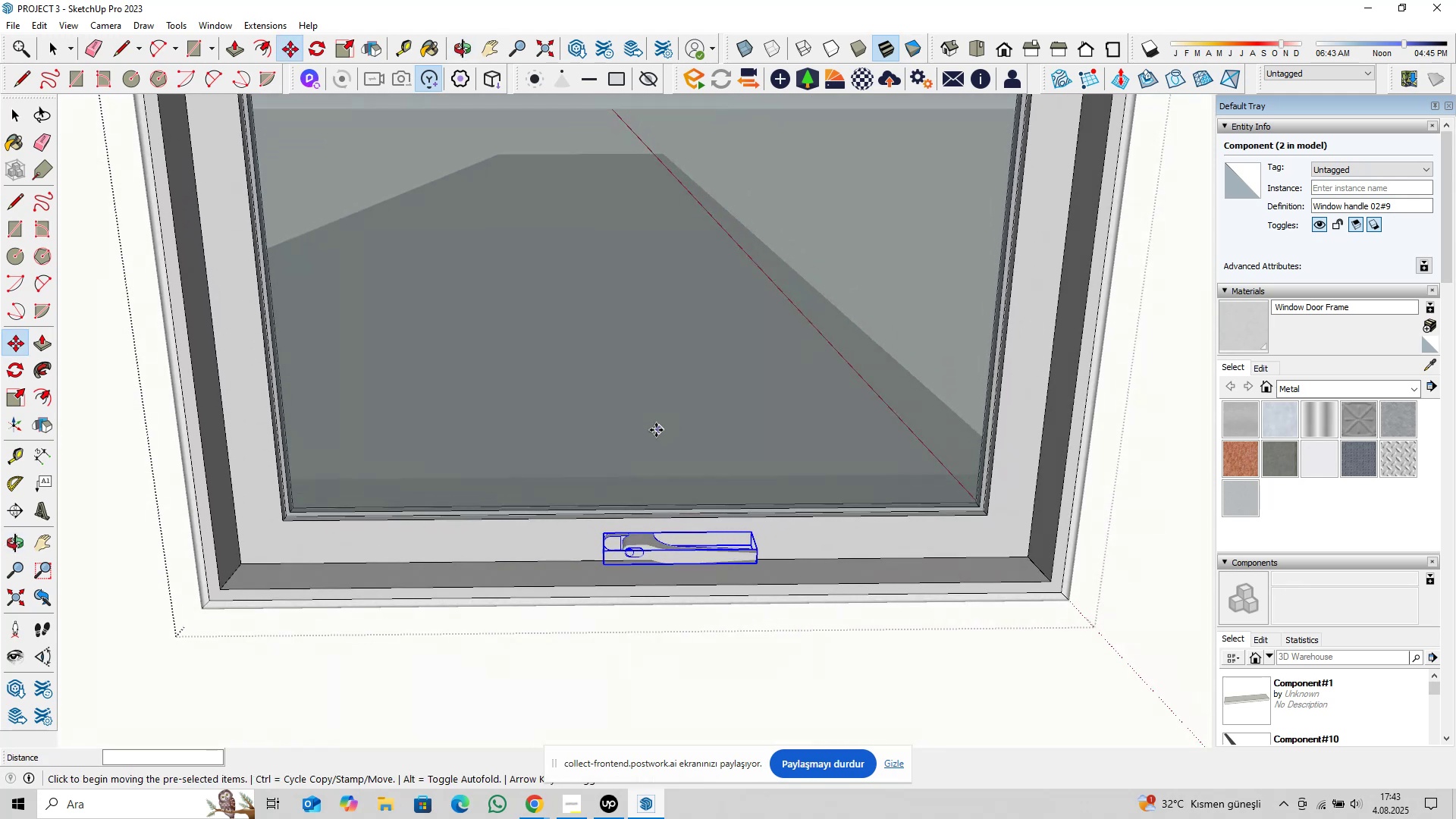 
scroll: coordinate [554, 446], scroll_direction: down, amount: 4.0
 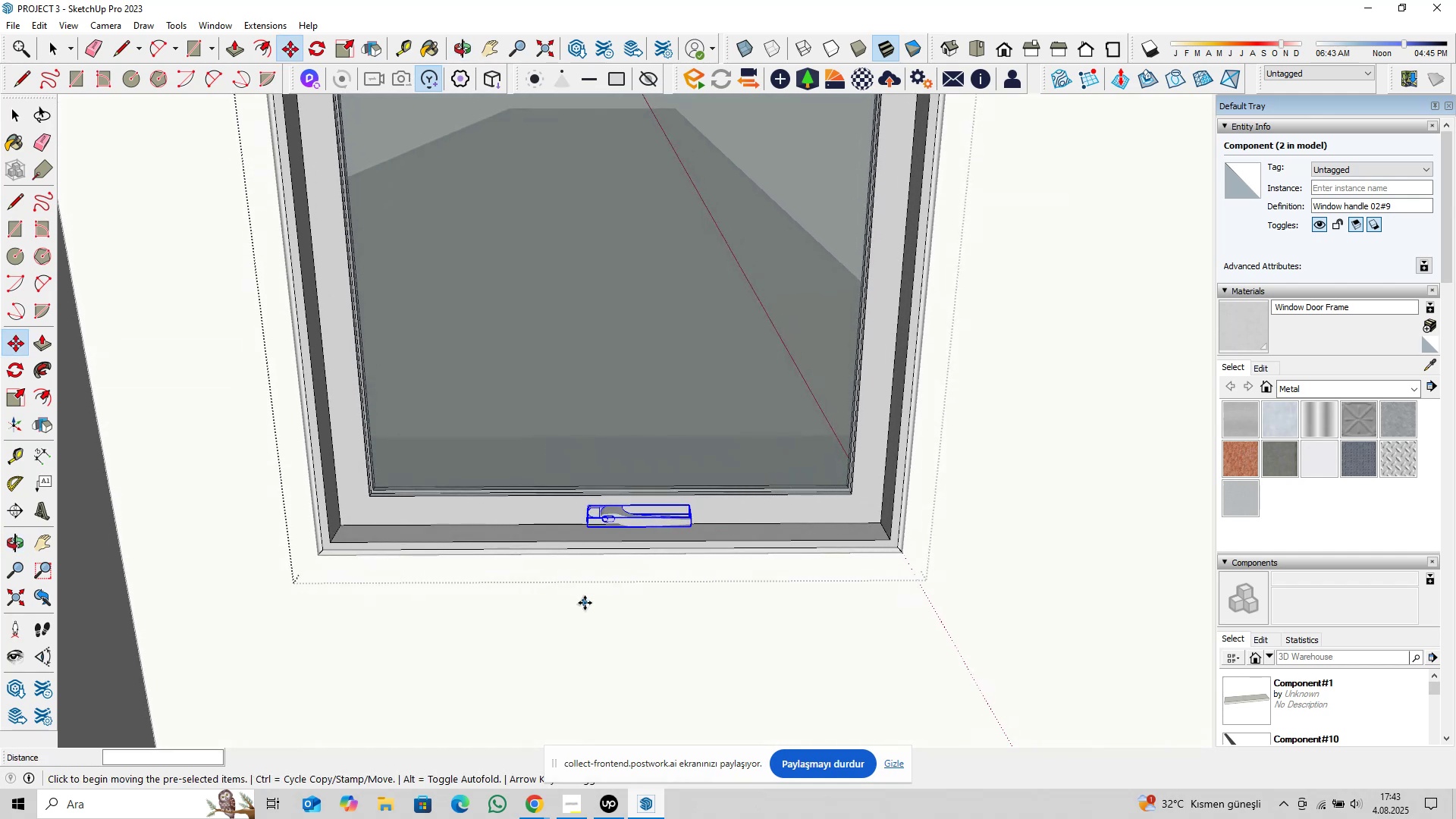 
left_click([597, 611])
 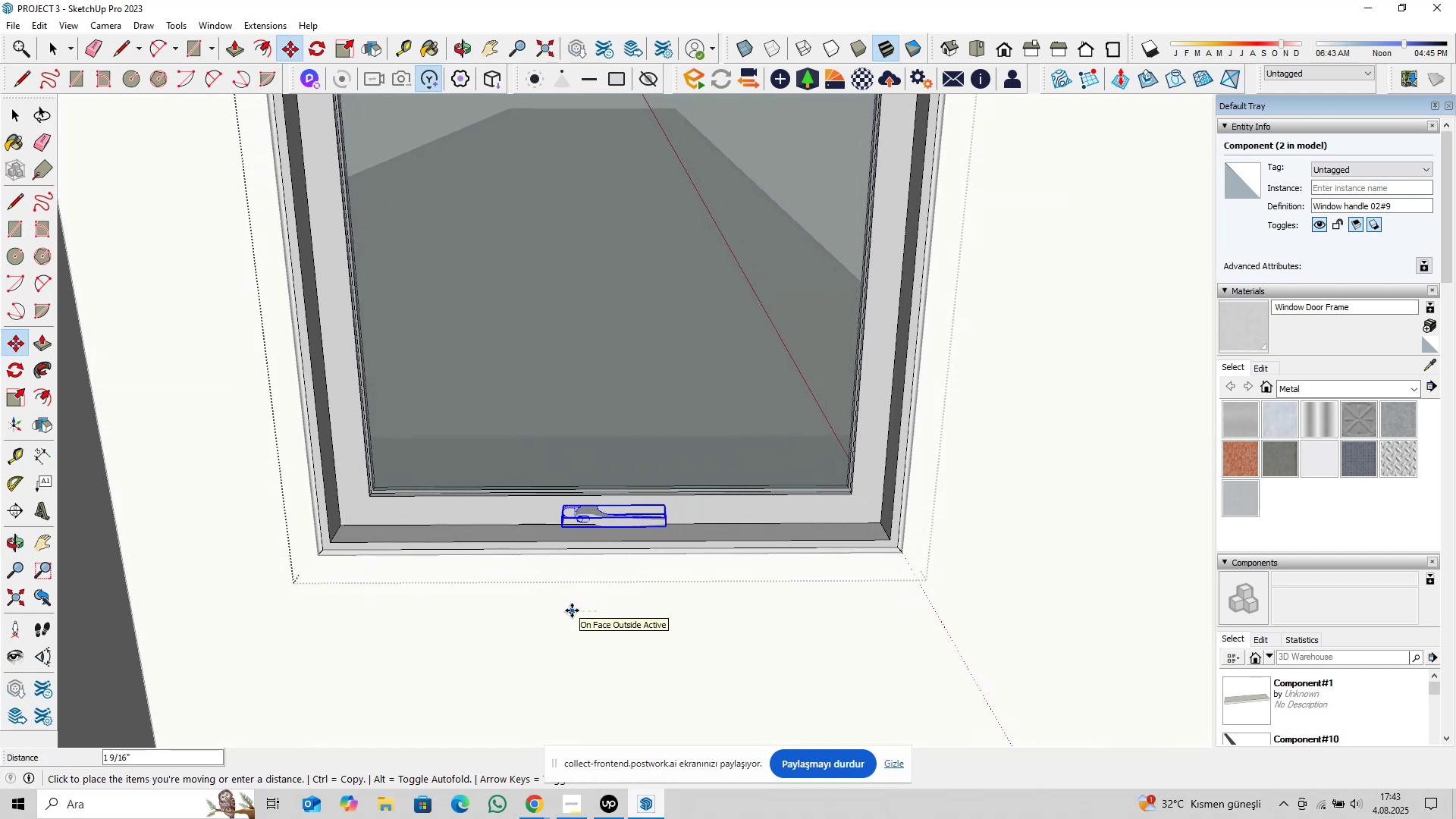 
key(1)
 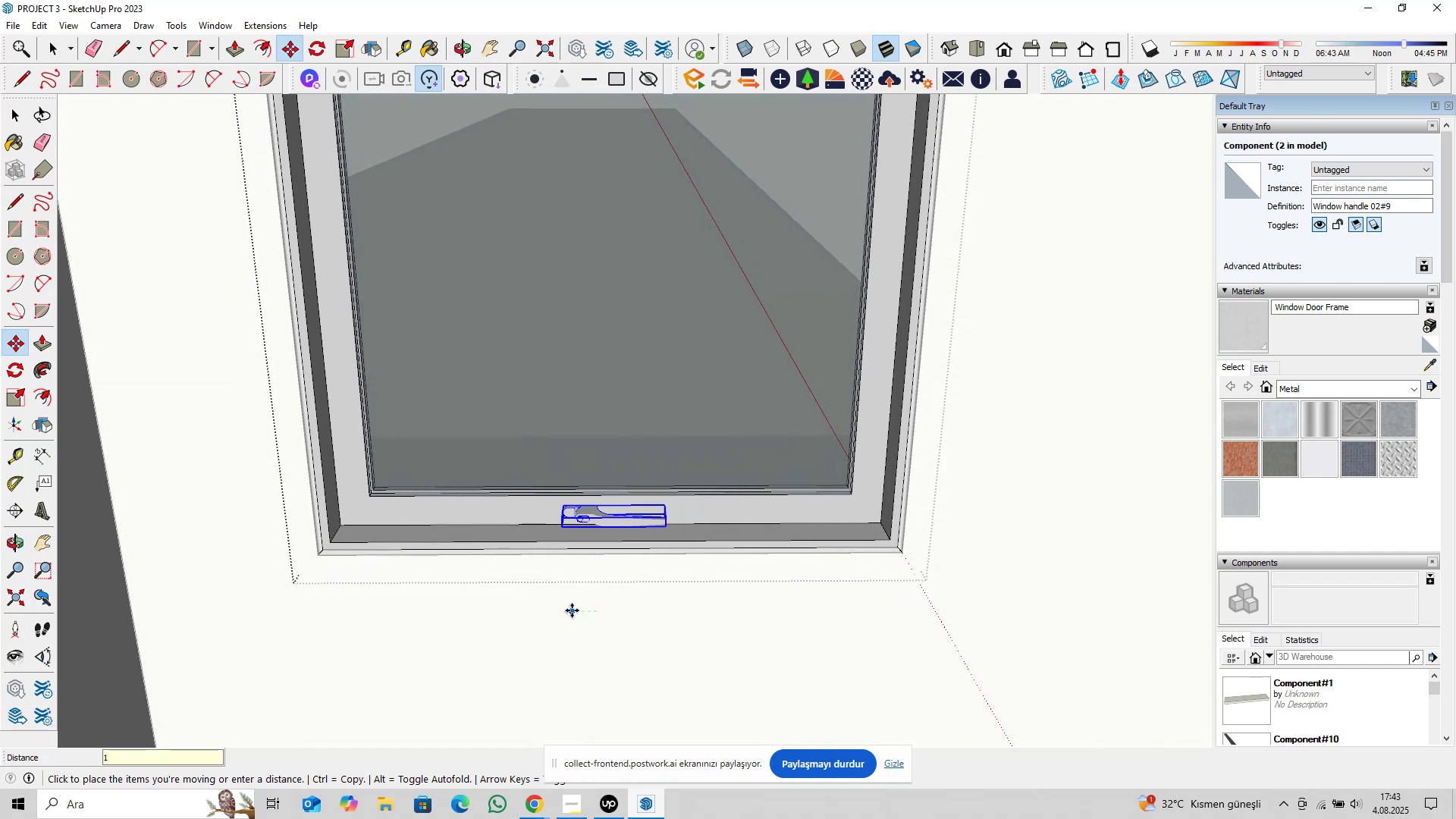 
key(Enter)
 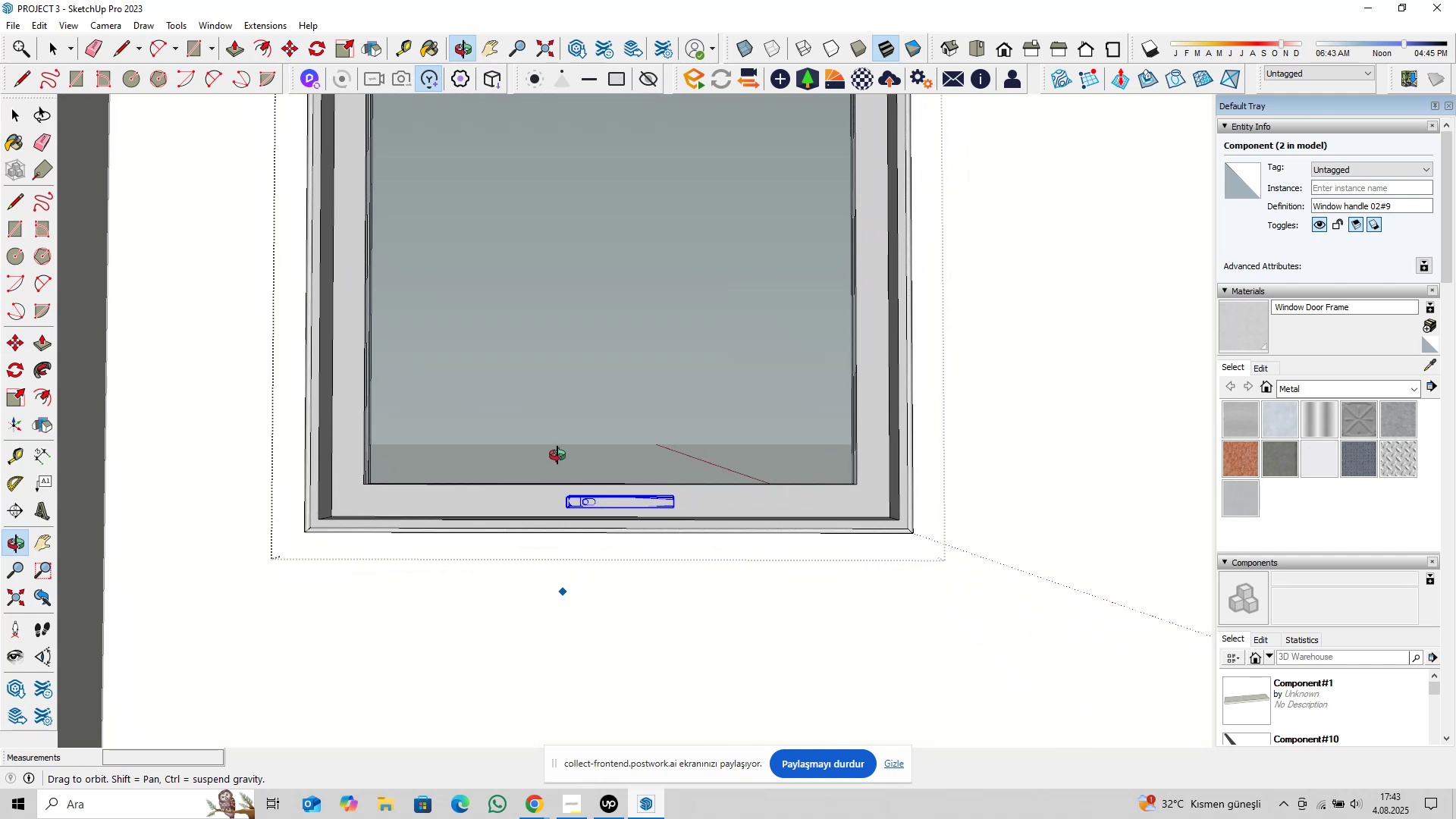 
key(Control+Z)
 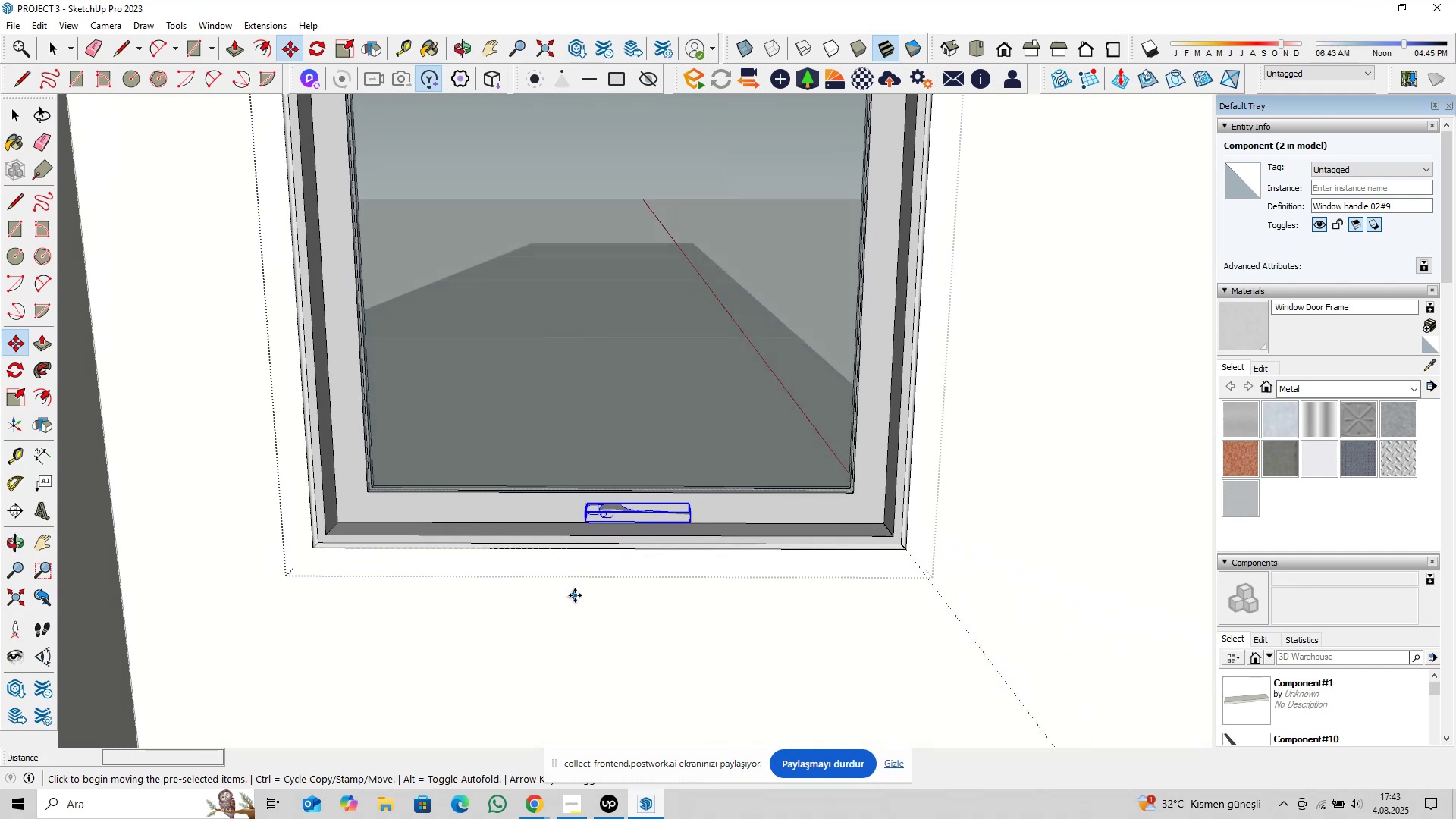 
scroll: coordinate [575, 592], scroll_direction: down, amount: 3.0
 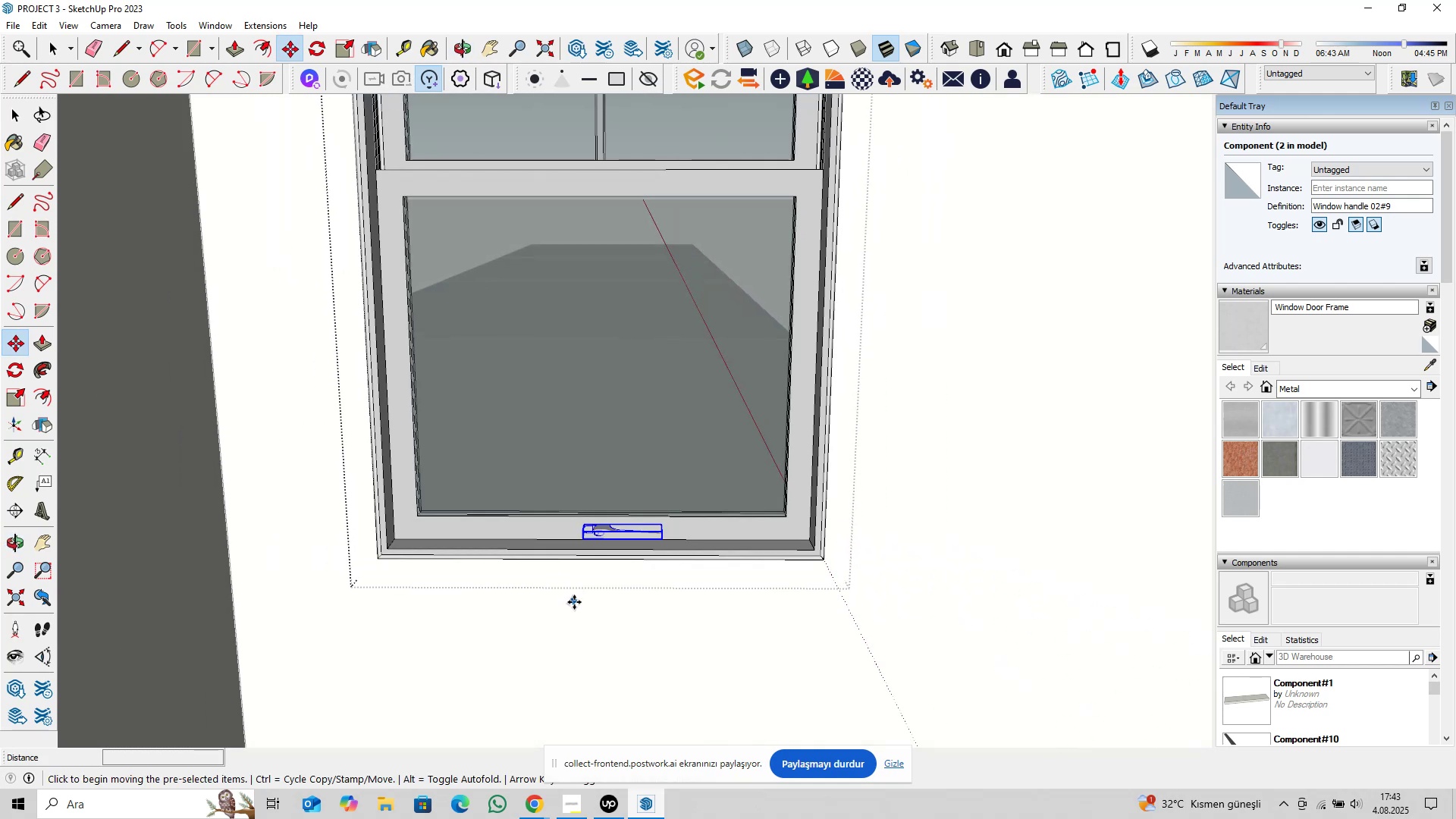 
key(Space)
 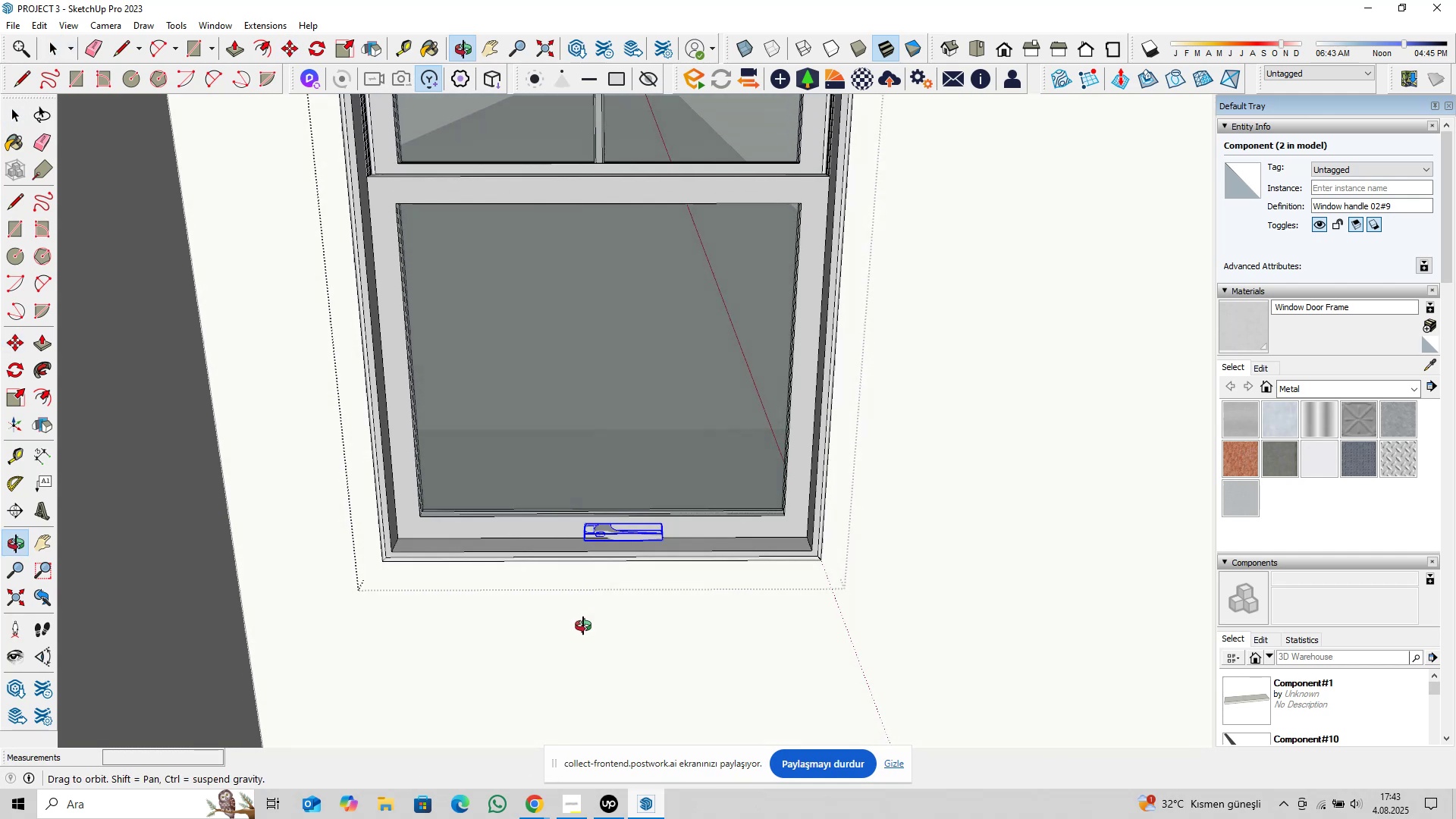 
scroll: coordinate [648, 541], scroll_direction: up, amount: 20.0
 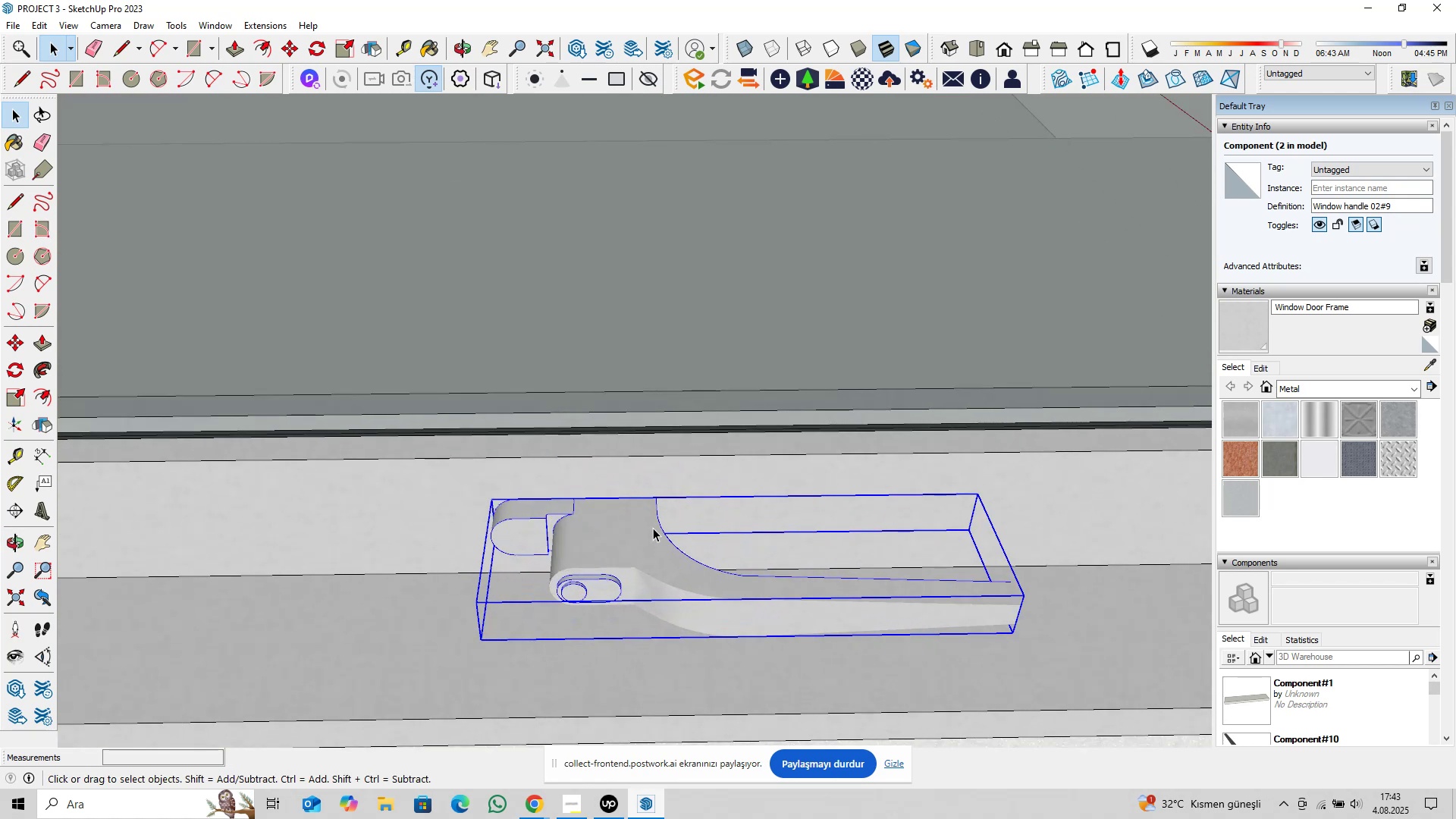 
key(M)
 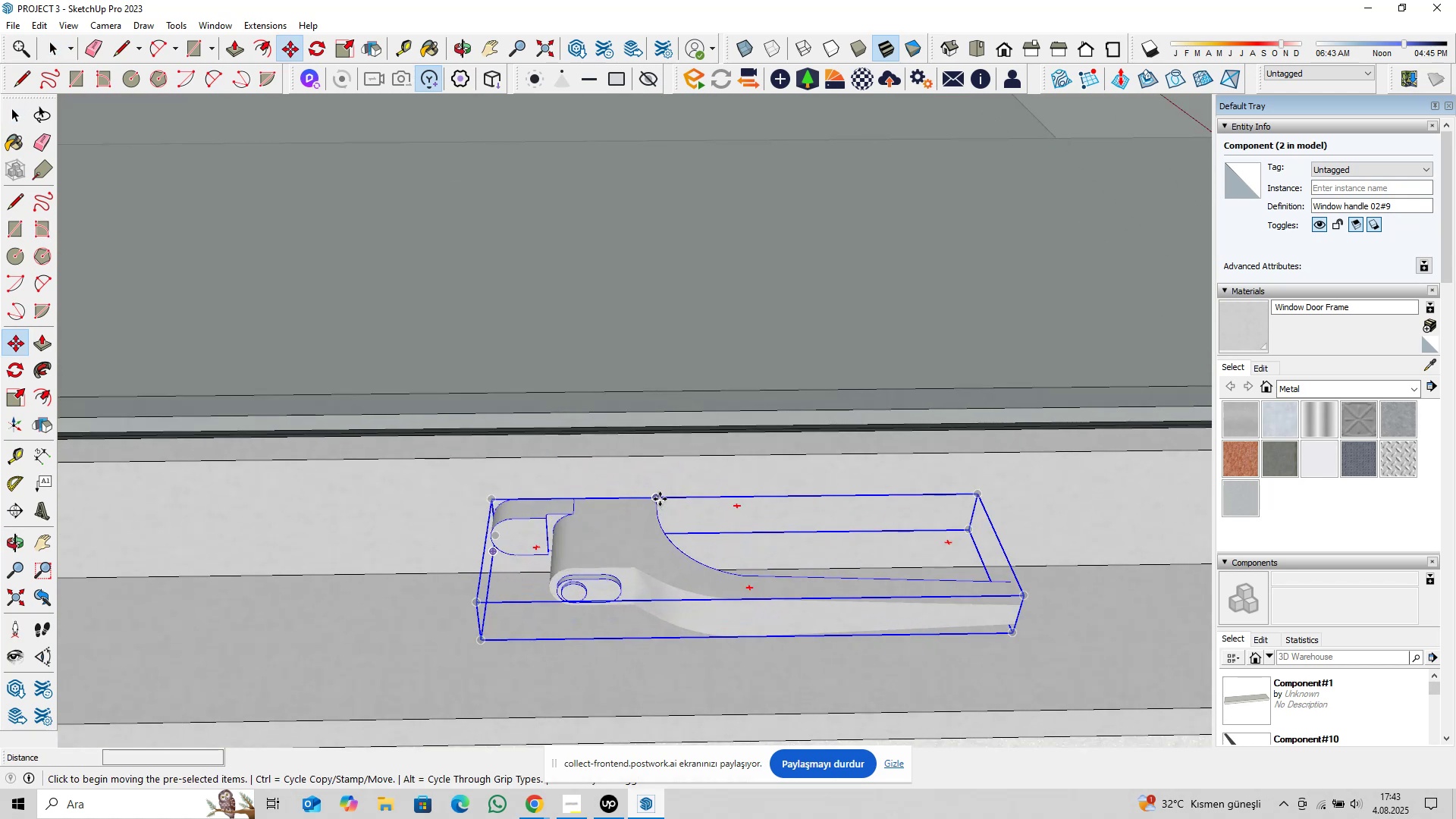 
left_click([660, 499])
 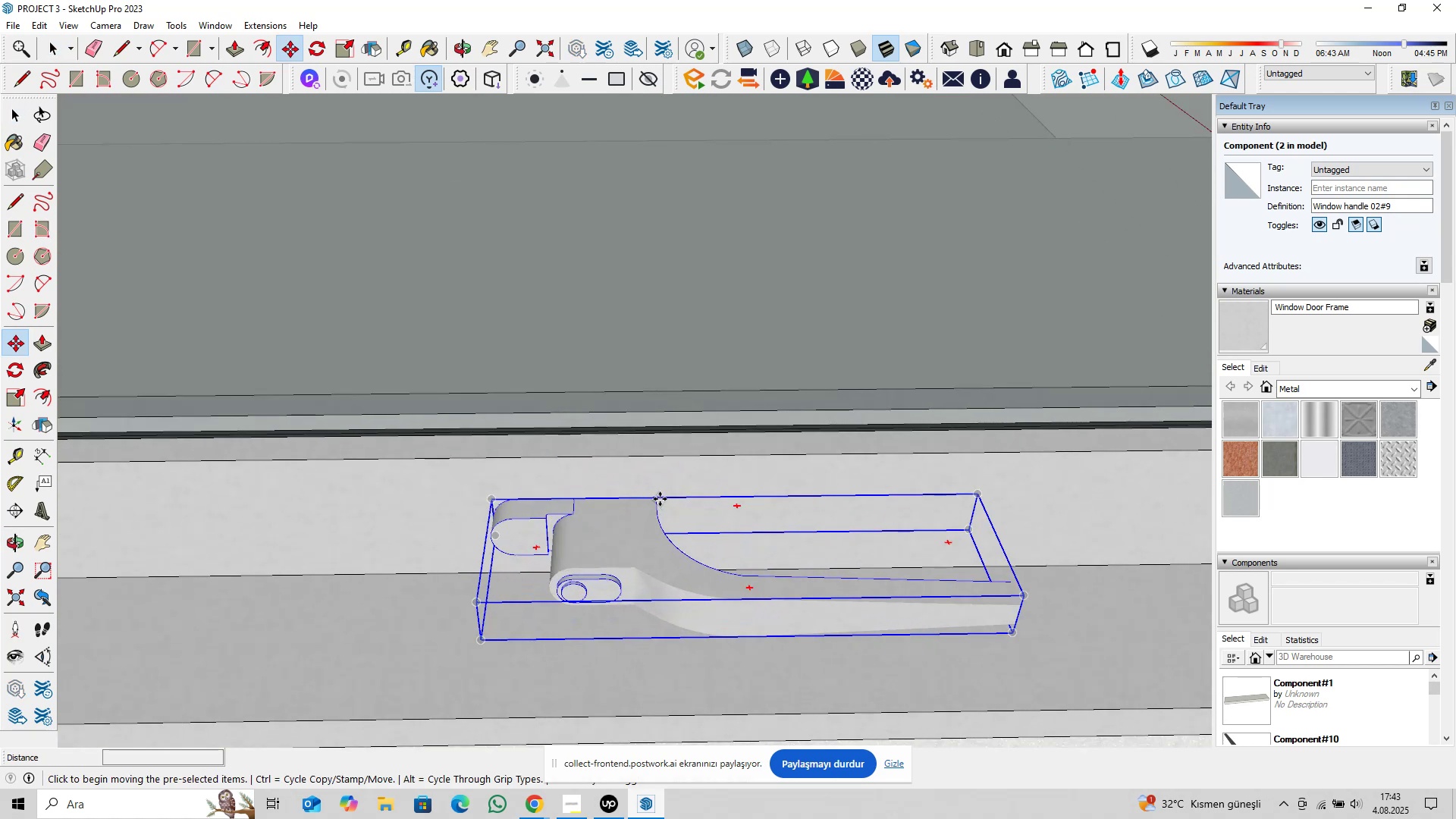 
key(ArrowLeft)
 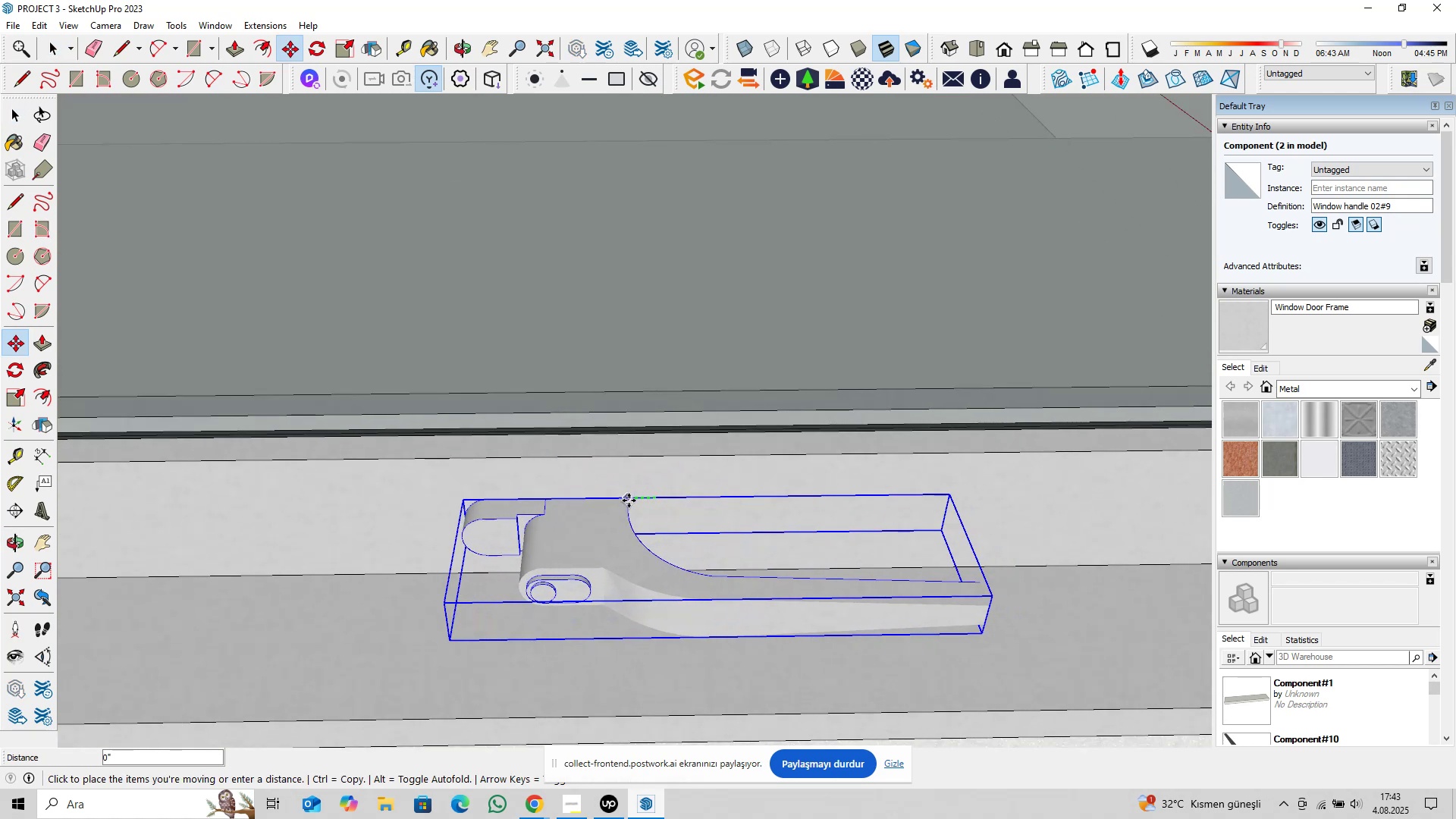 
scroll: coordinate [620, 494], scroll_direction: down, amount: 10.0
 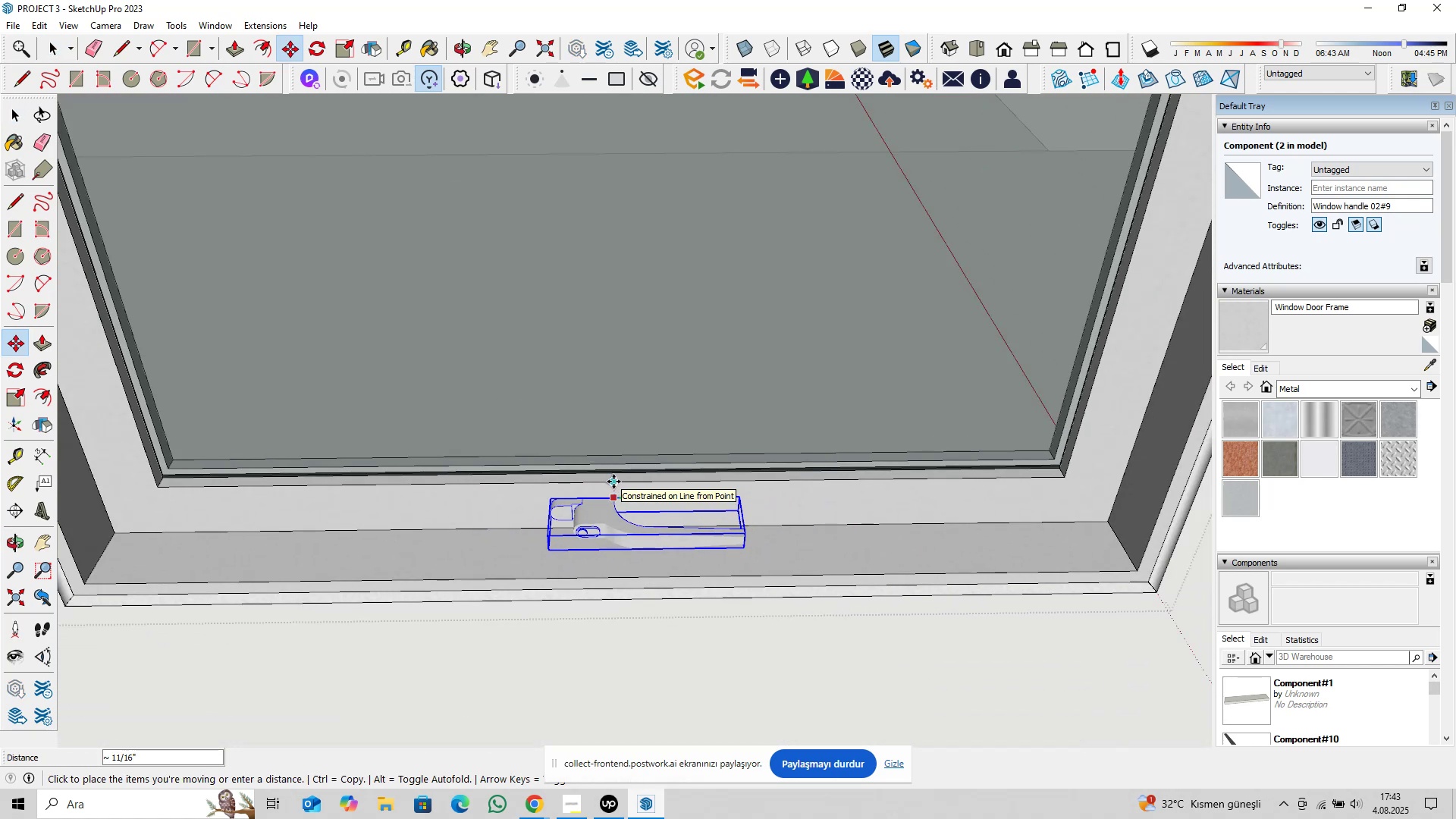 
key(1)
 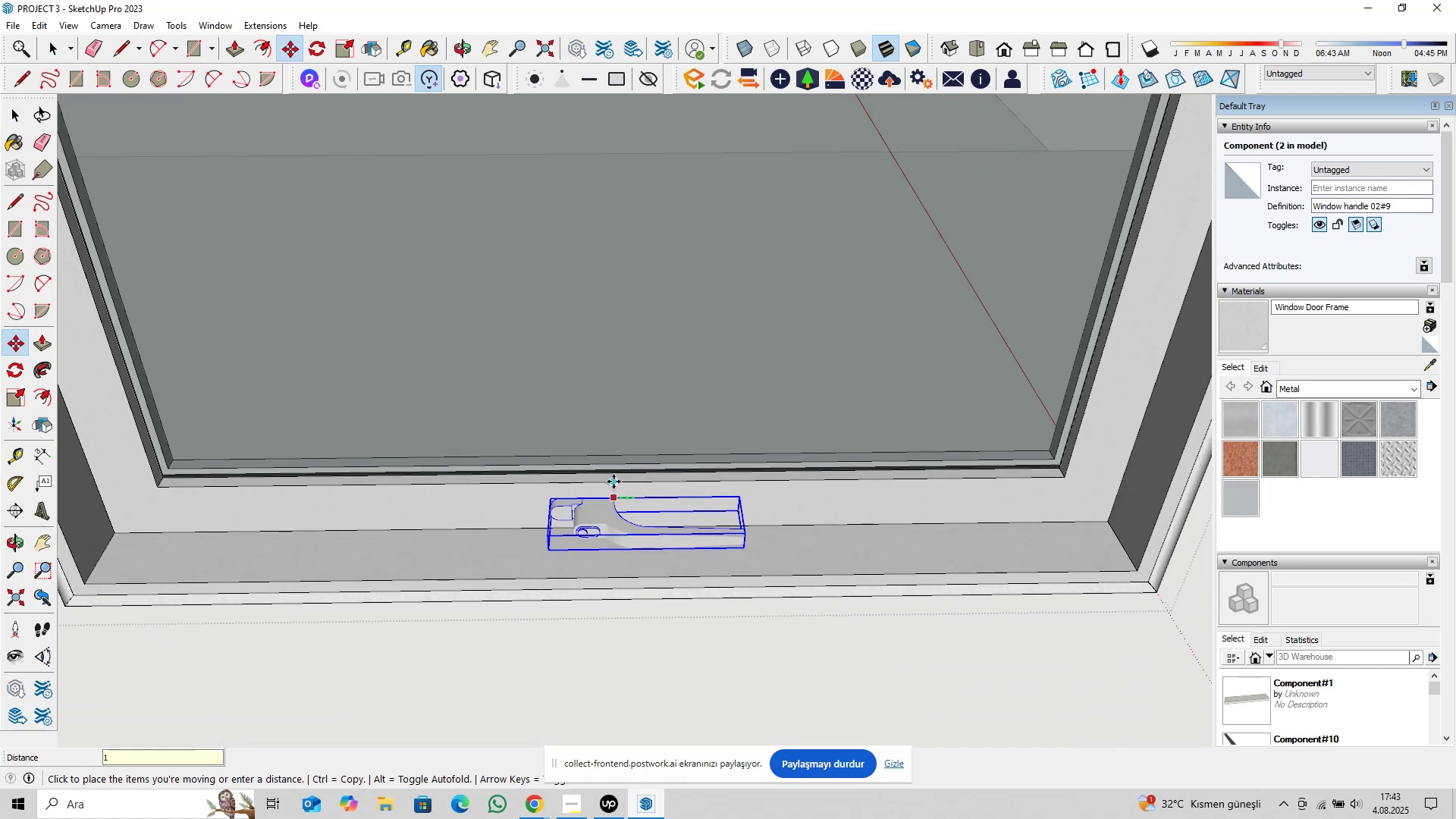 
key(Enter)
 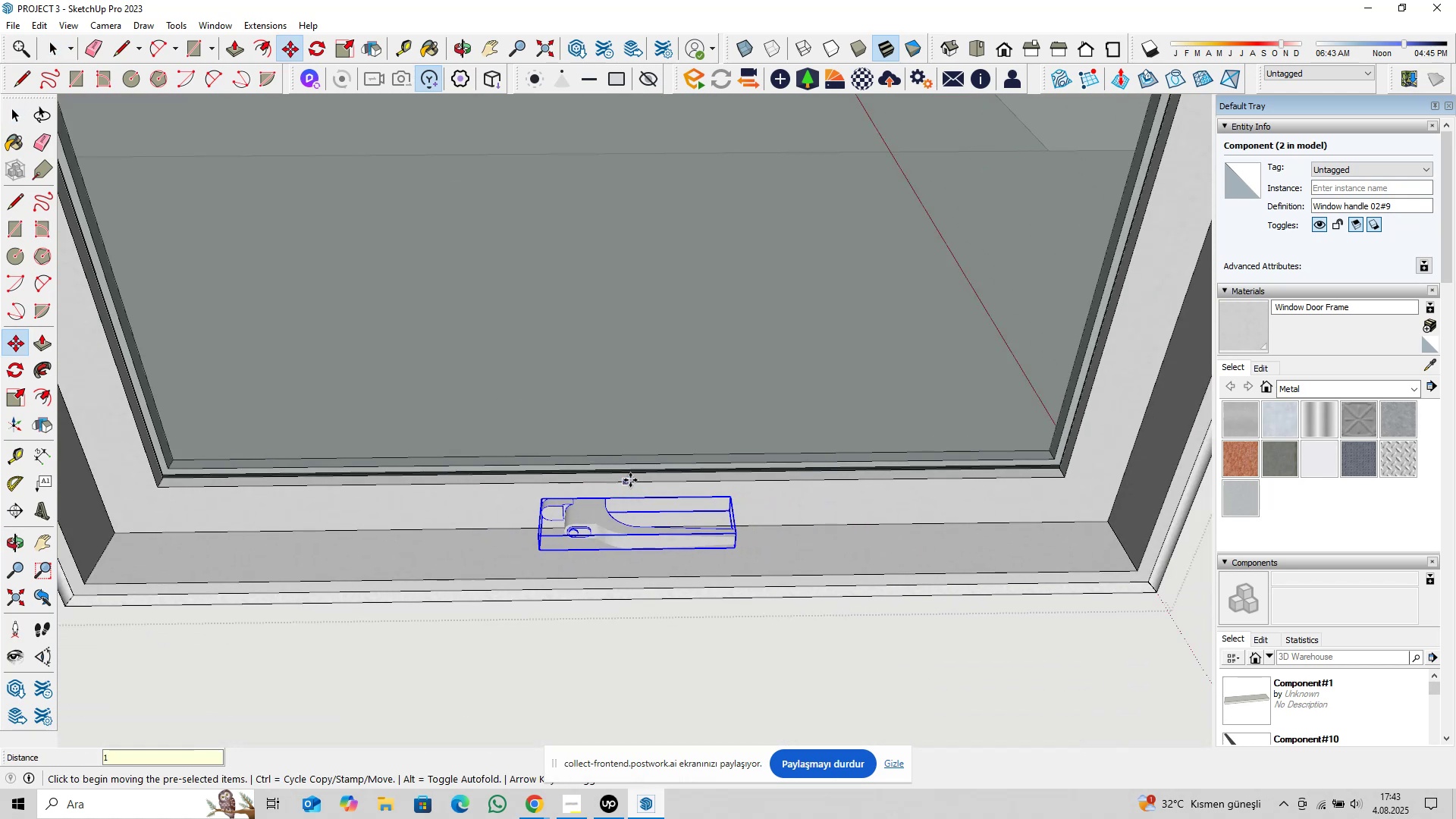 
scroll: coordinate [661, 510], scroll_direction: down, amount: 9.0
 